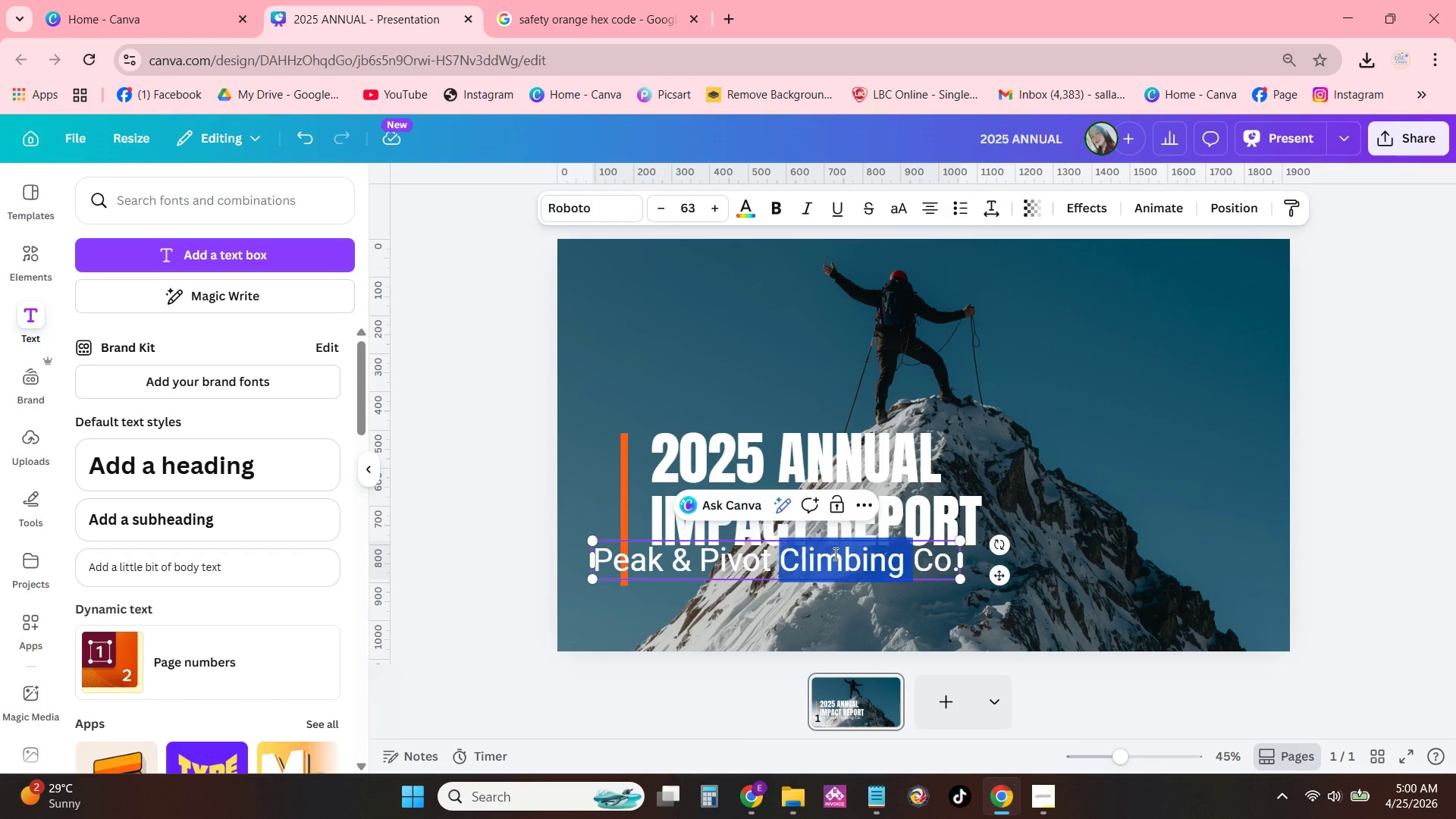 
triple_click([834, 554])
 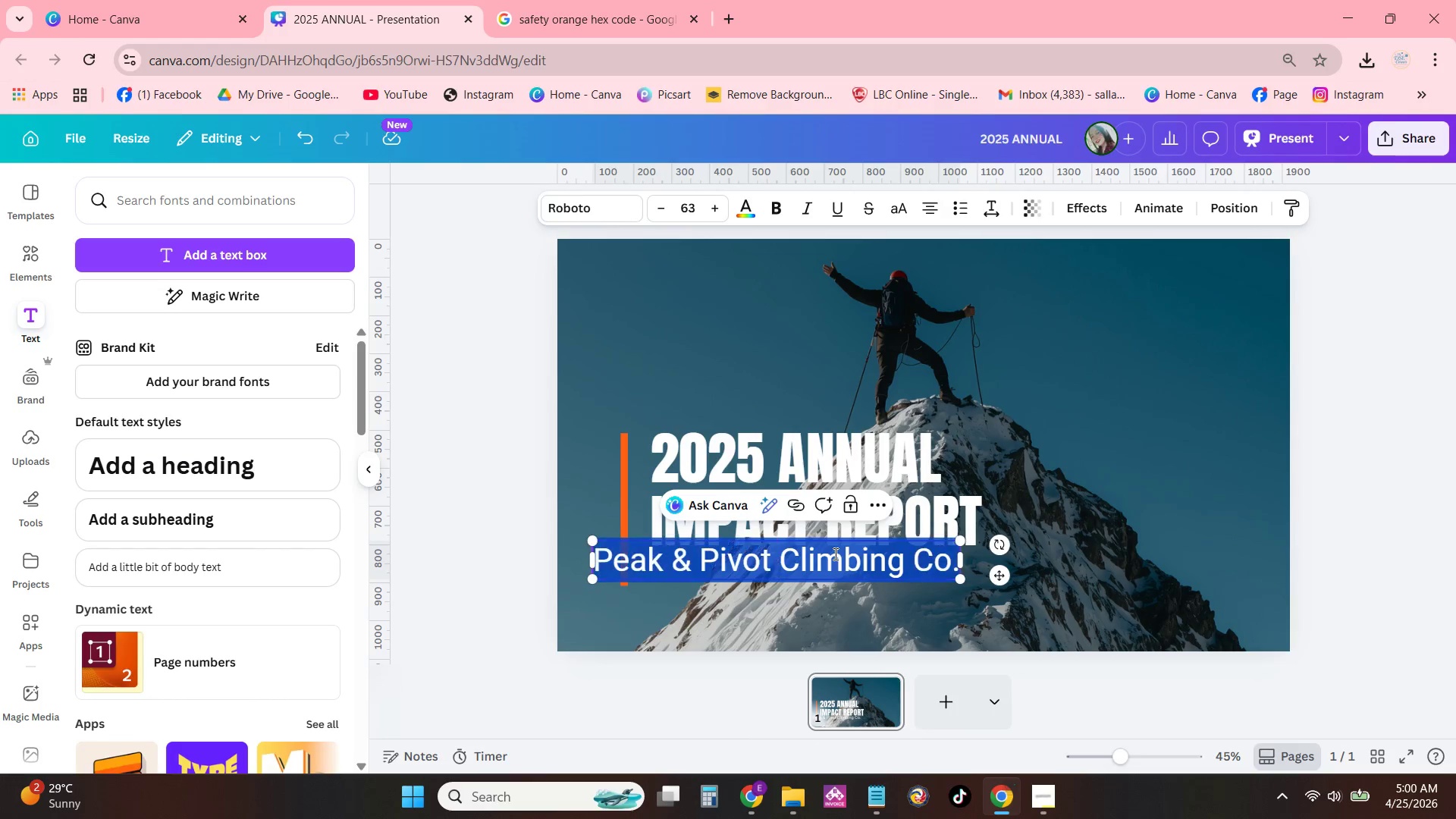 
triple_click([834, 554])
 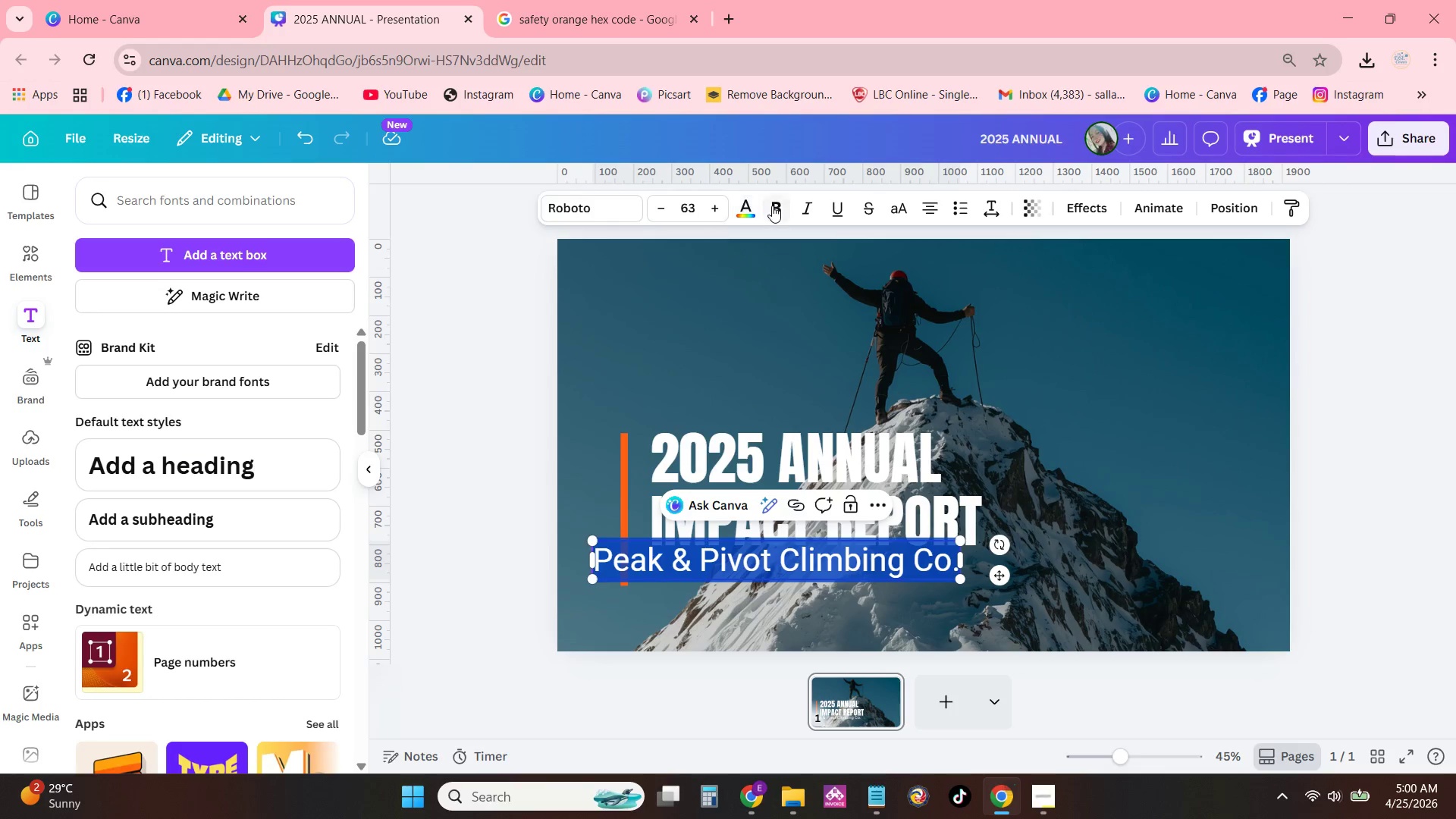 
double_click([1044, 522])
 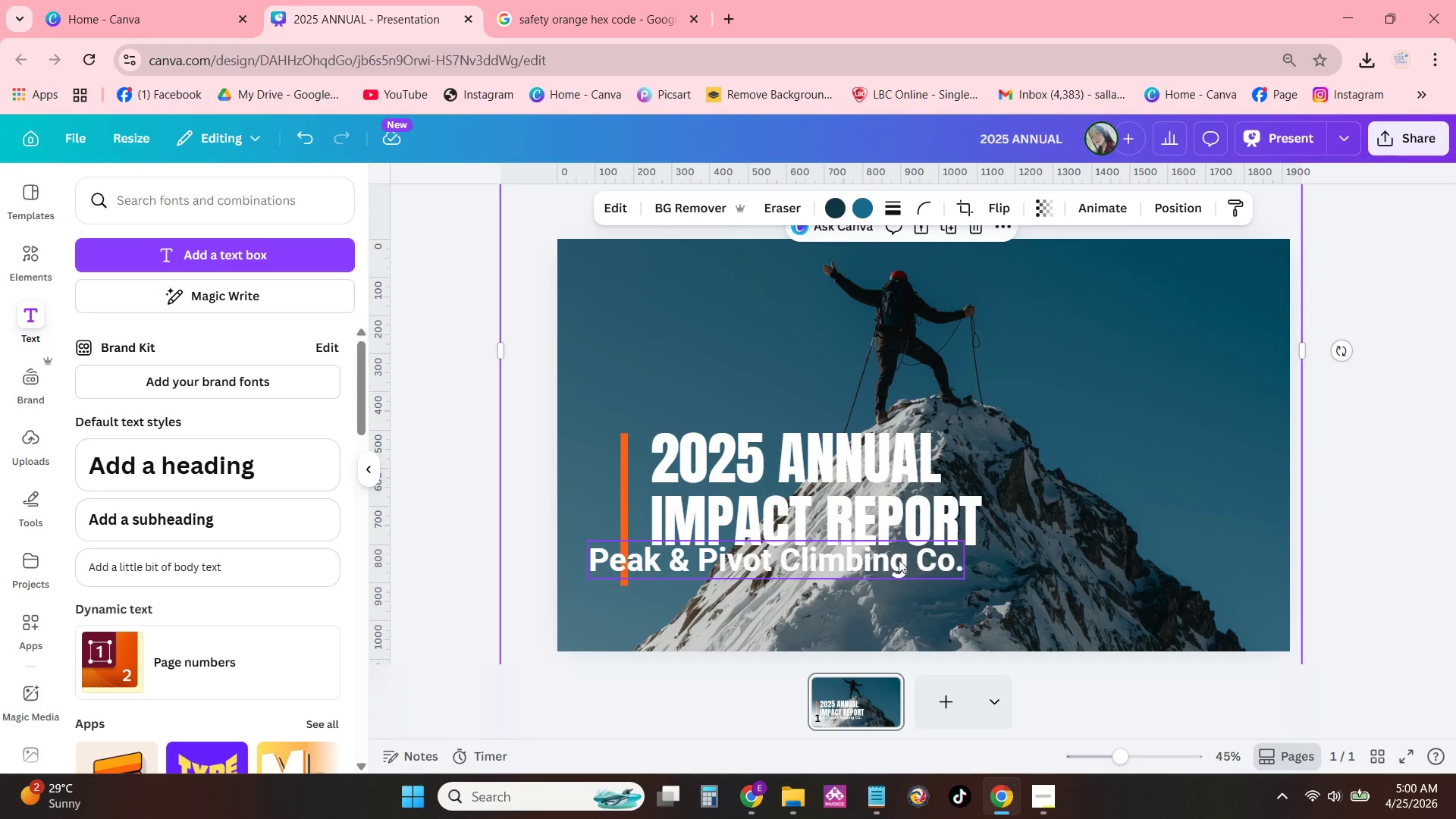 
left_click_drag(start_coordinate=[895, 554], to_coordinate=[957, 566])
 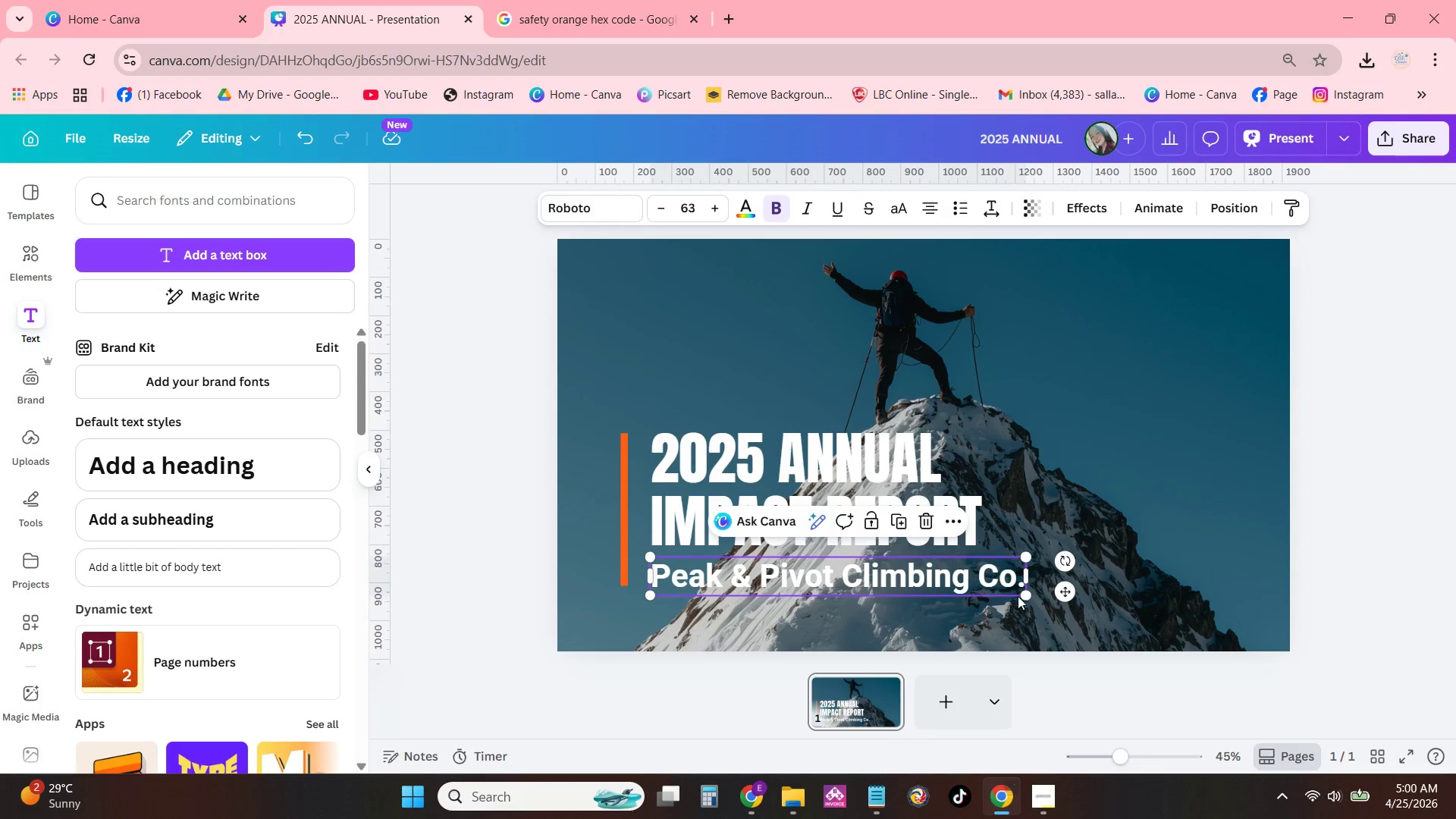 
left_click_drag(start_coordinate=[1021, 596], to_coordinate=[1013, 592])
 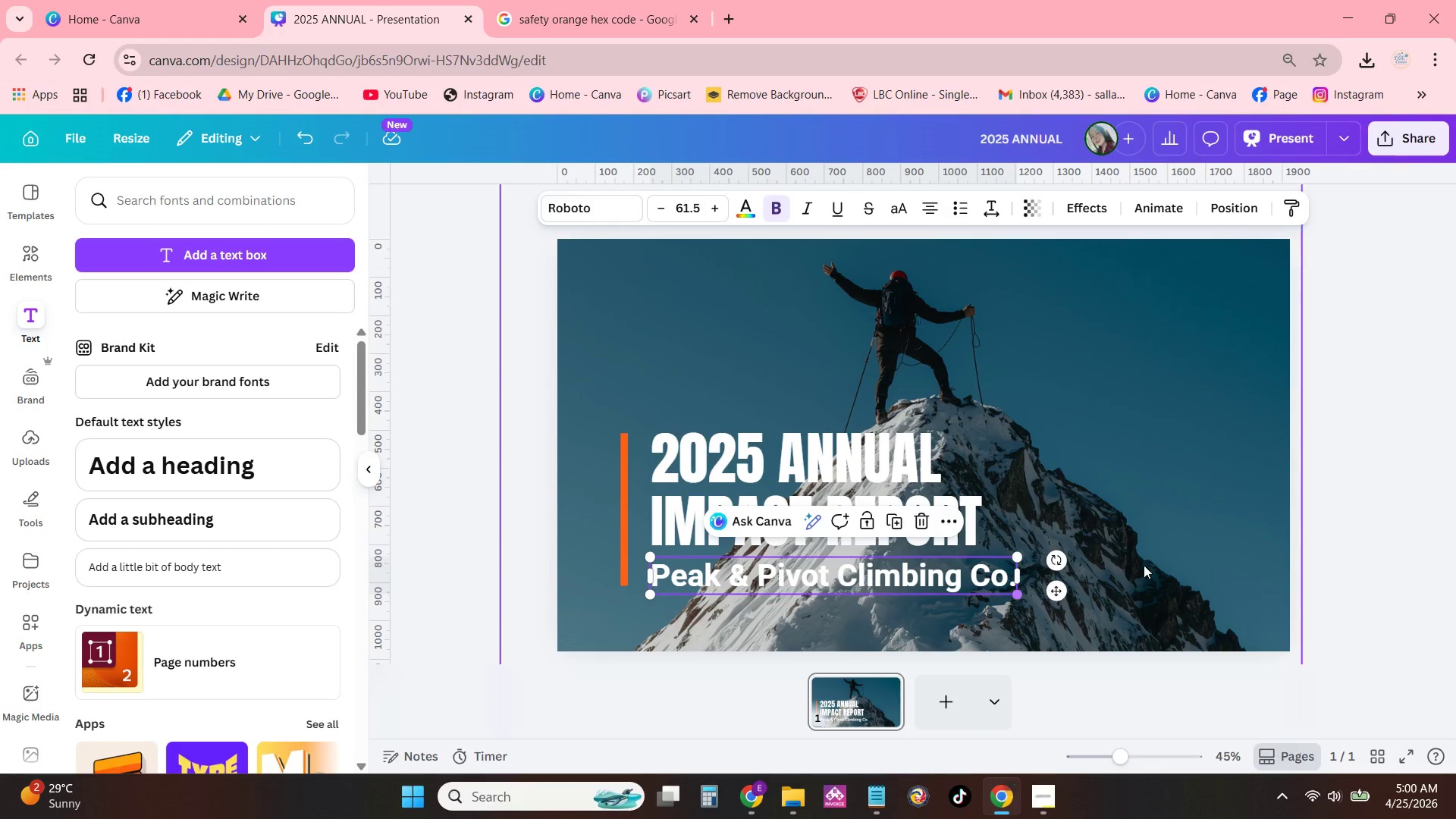 
left_click([1145, 563])
 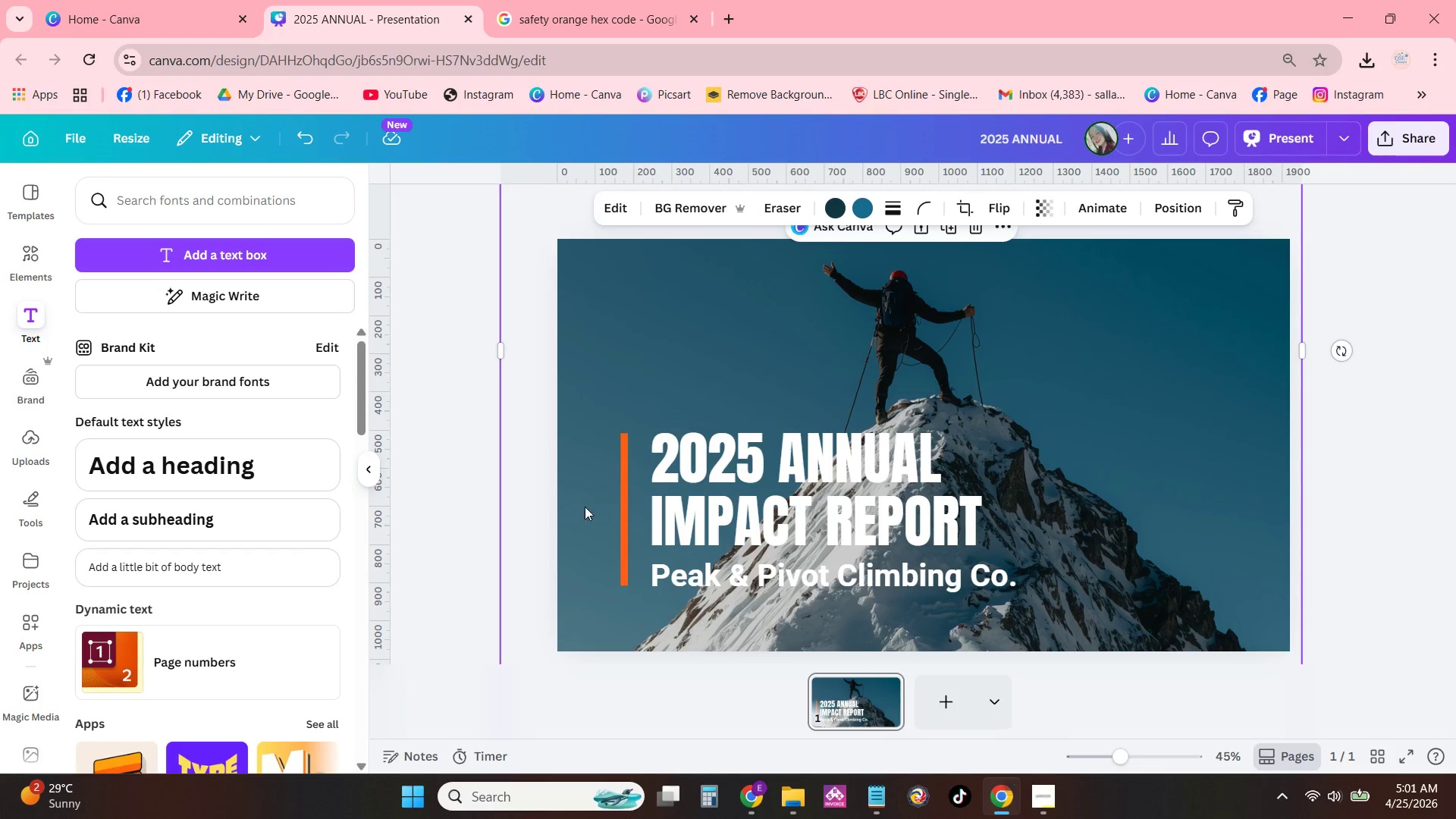 
left_click_drag(start_coordinate=[614, 491], to_coordinate=[625, 491])
 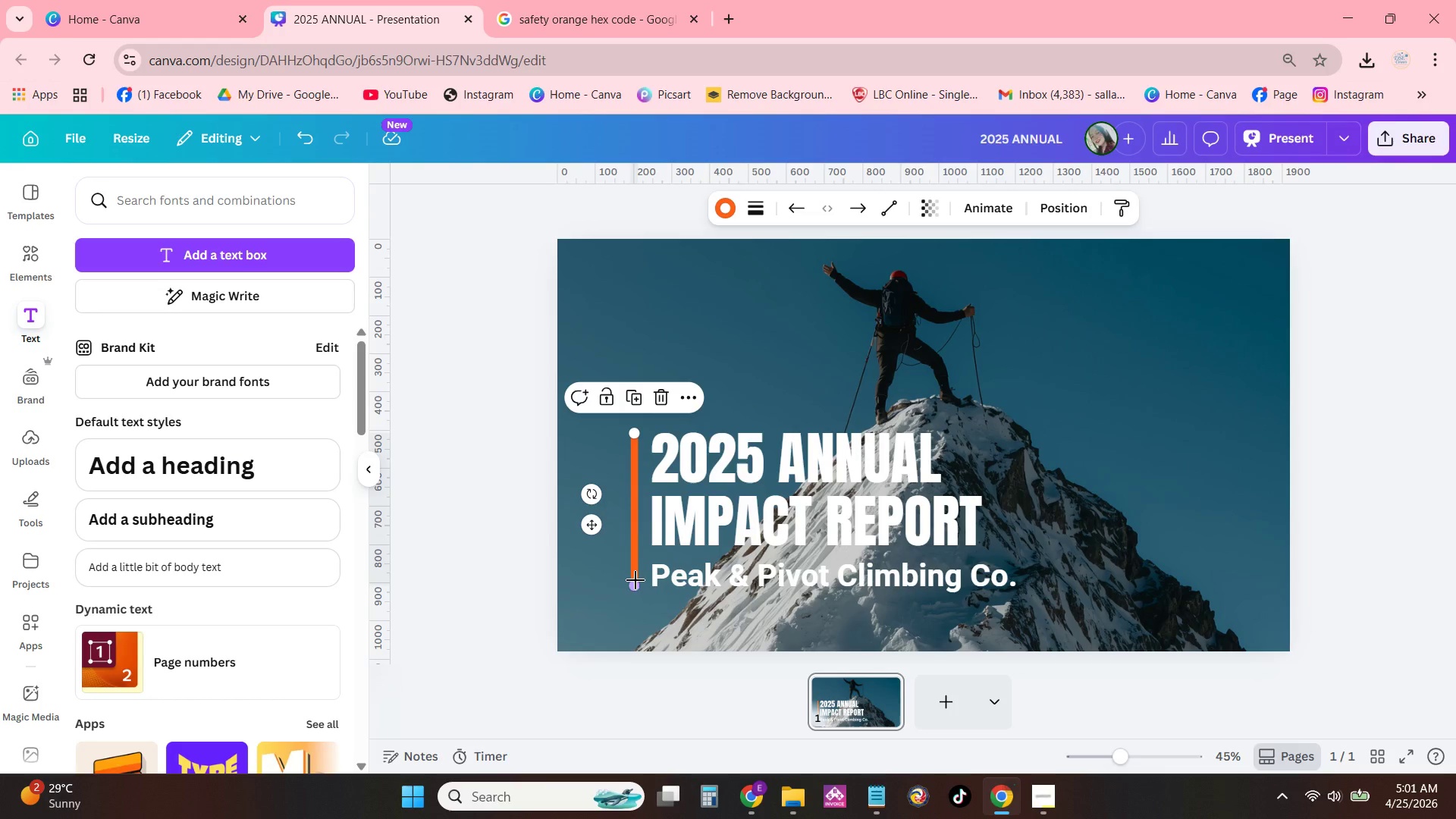 
left_click_drag(start_coordinate=[634, 585], to_coordinate=[635, 592])
 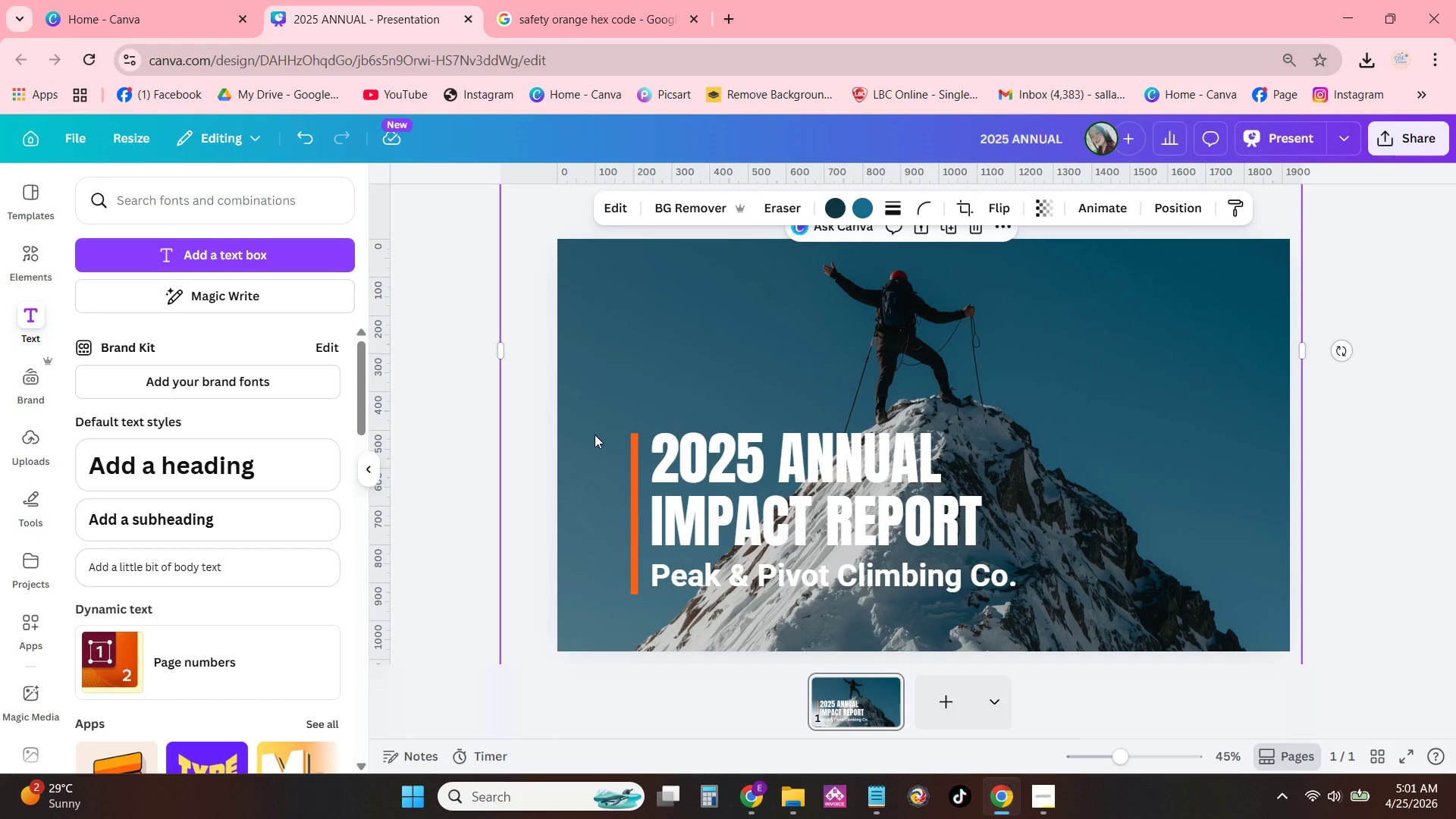 
left_click_drag(start_coordinate=[563, 397], to_coordinate=[849, 563])
 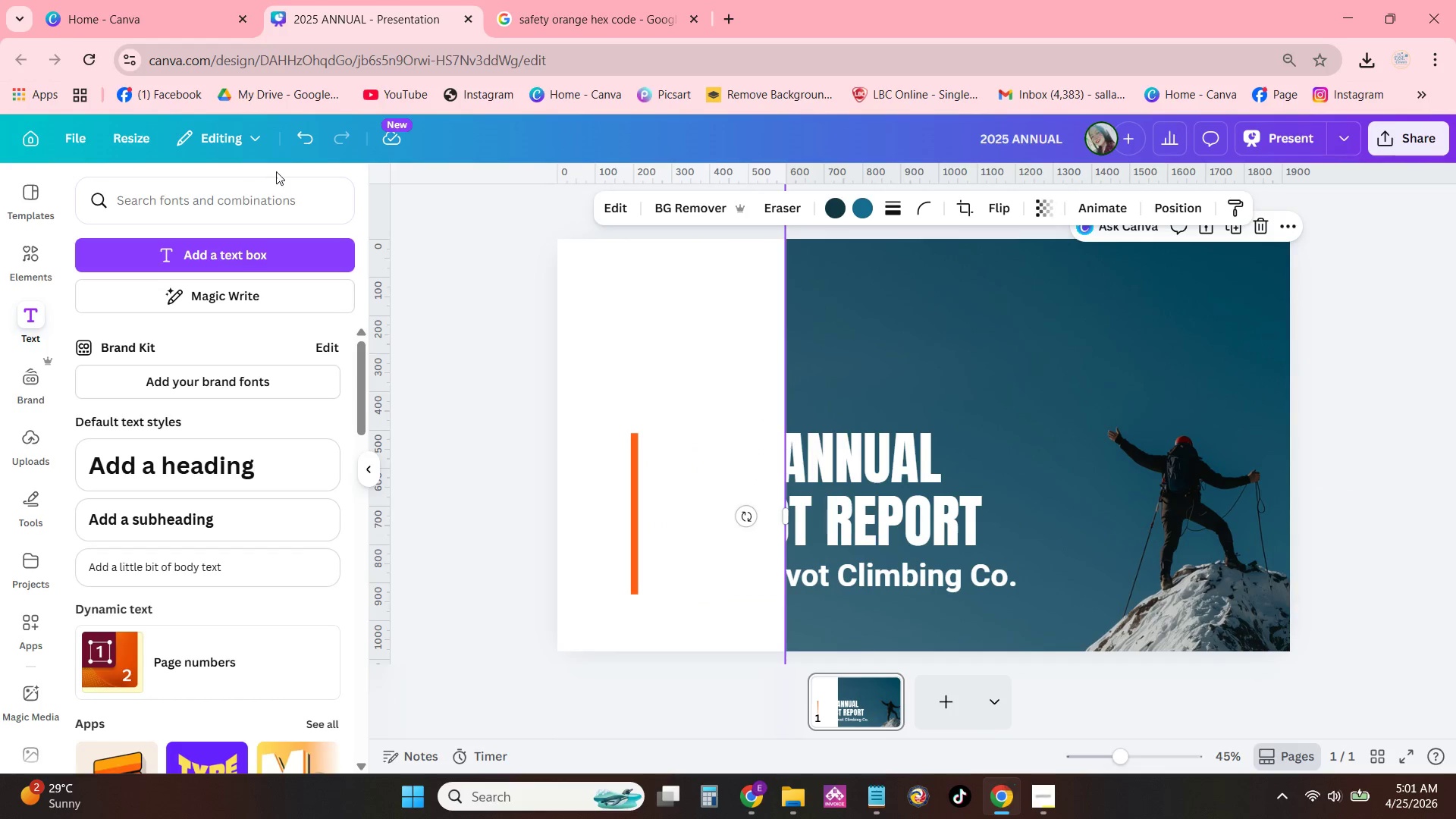 
left_click([300, 149])
 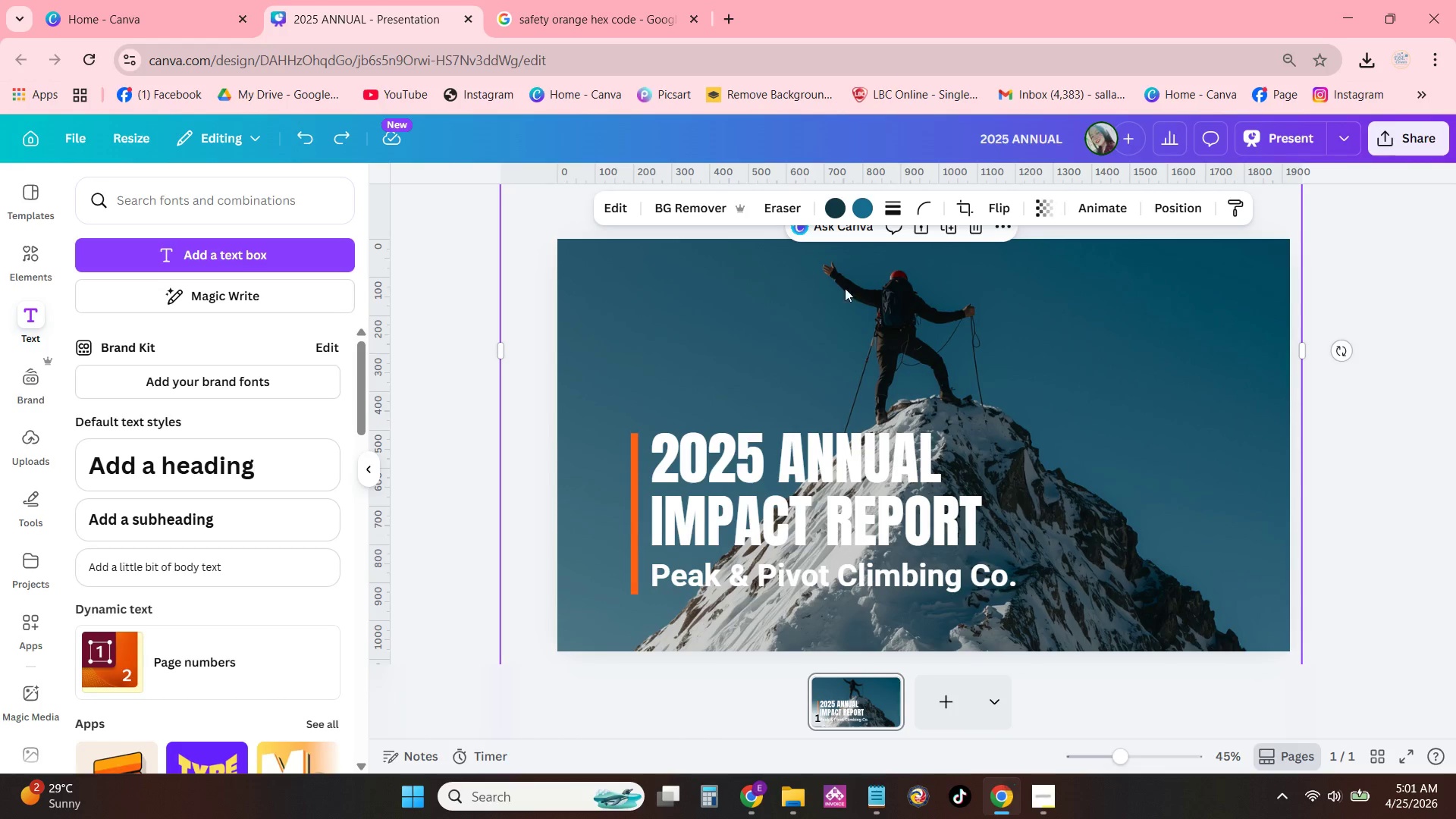 
left_click([855, 290])
 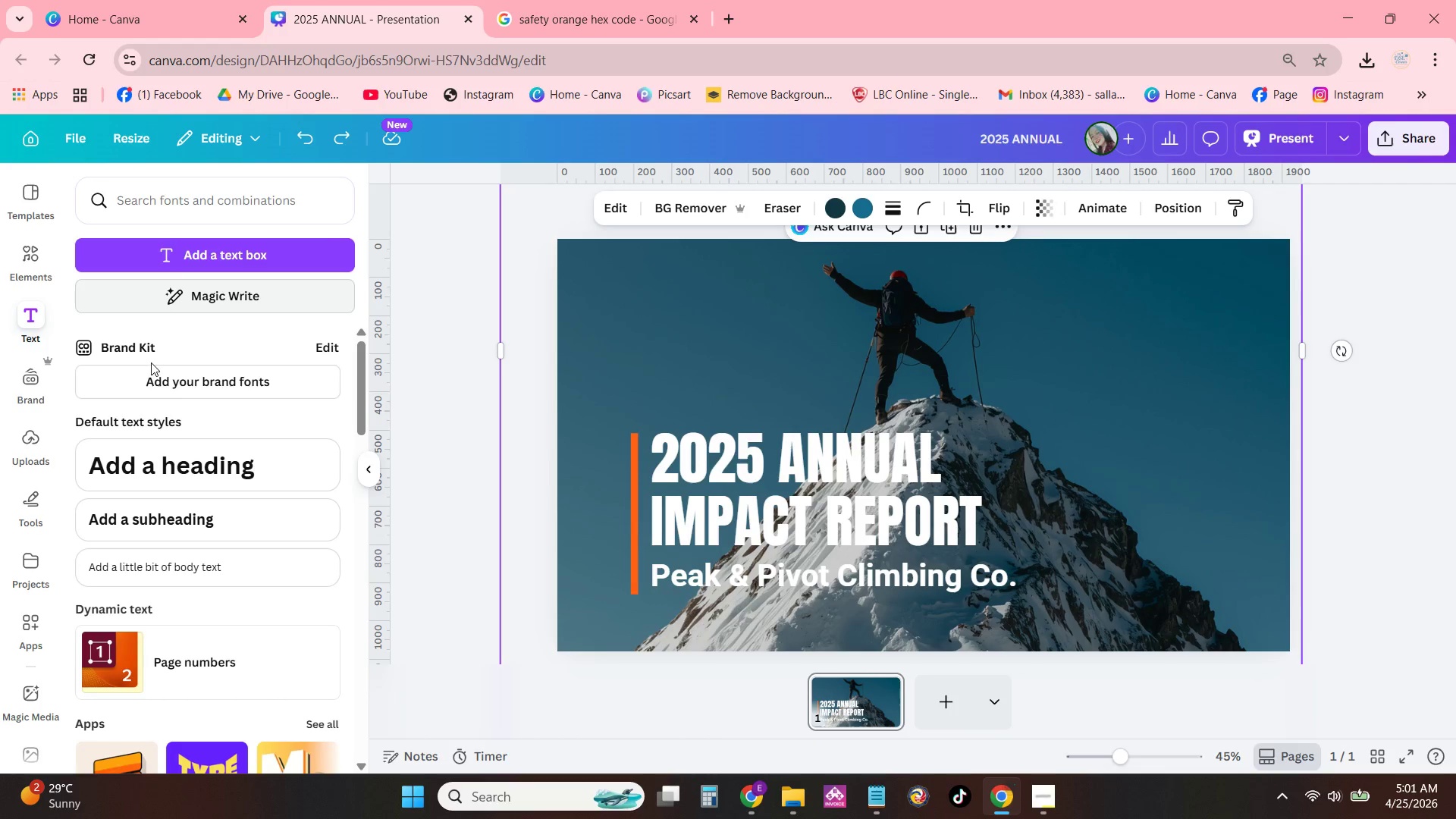 
left_click([607, 208])
 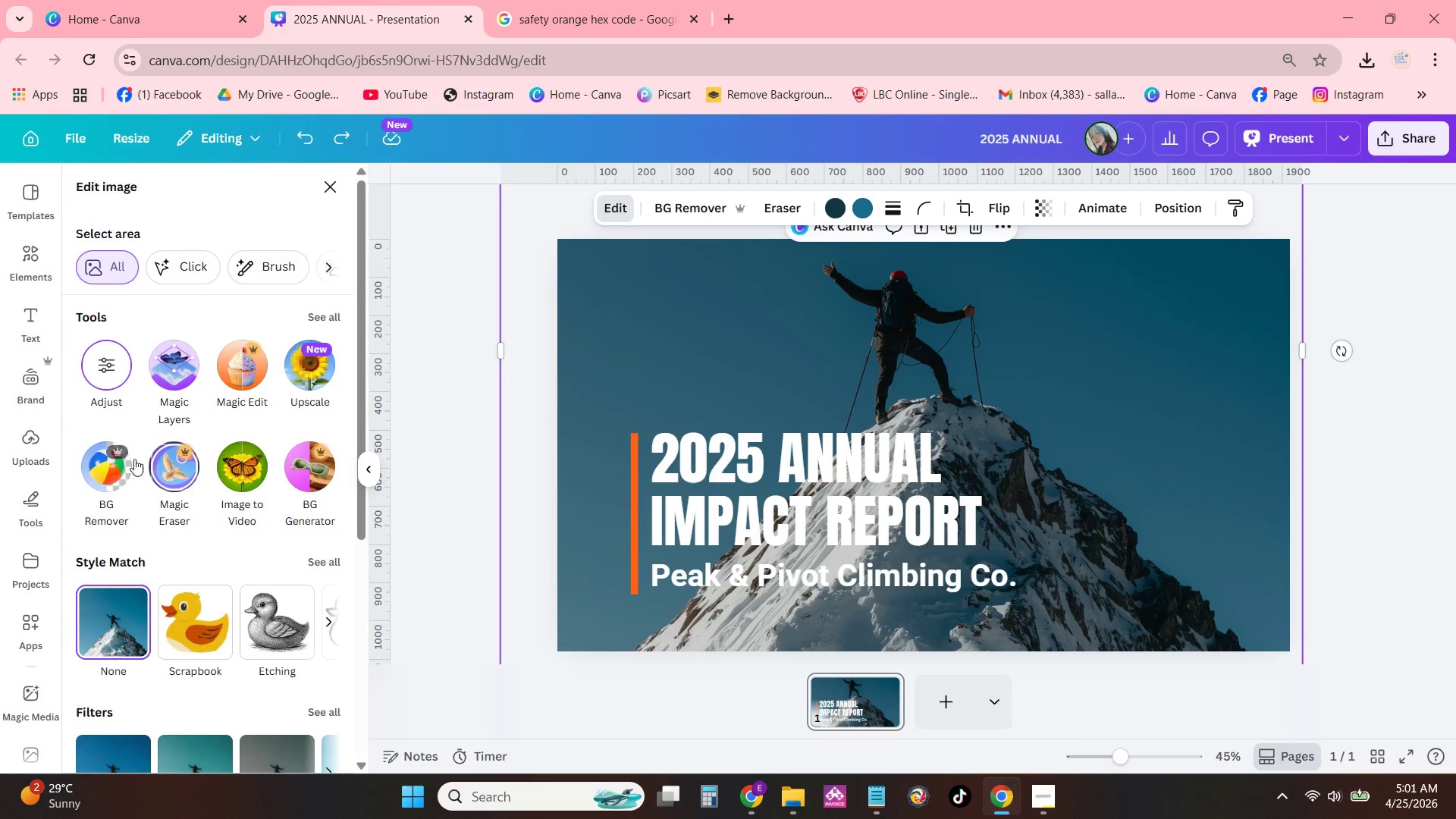 
left_click([105, 388])
 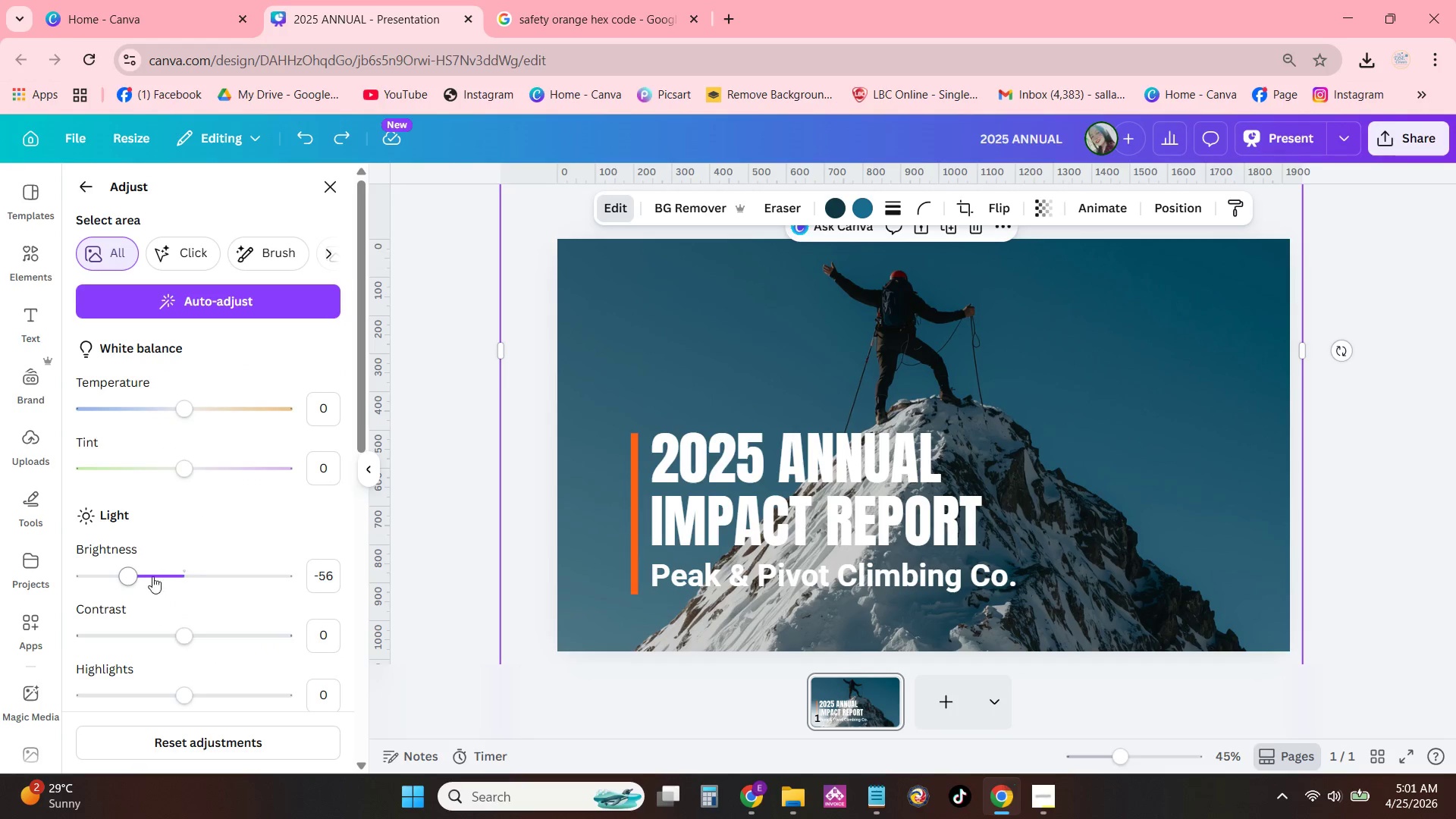 
left_click_drag(start_coordinate=[138, 576], to_coordinate=[76, 576])
 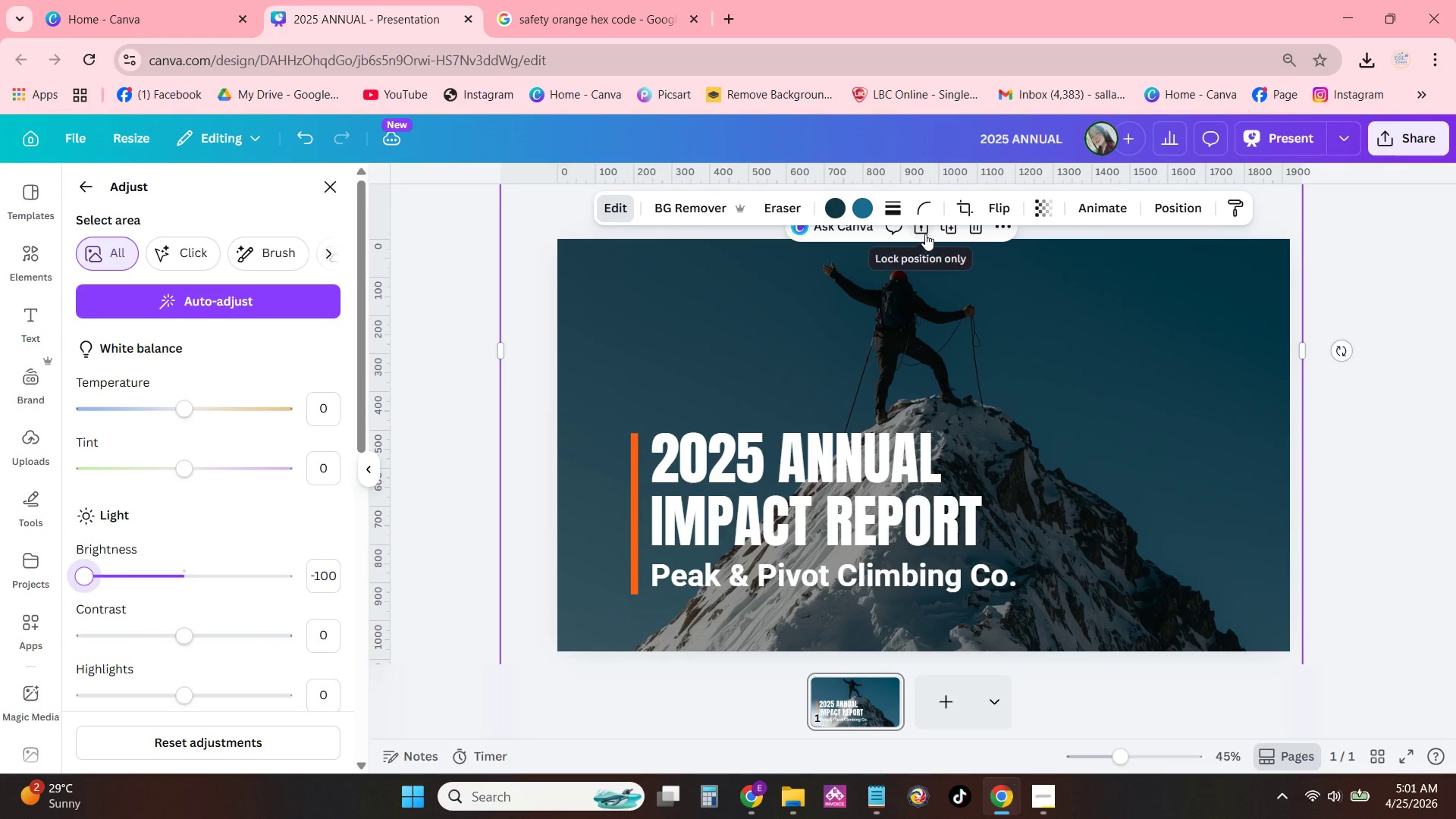 
left_click([928, 234])
 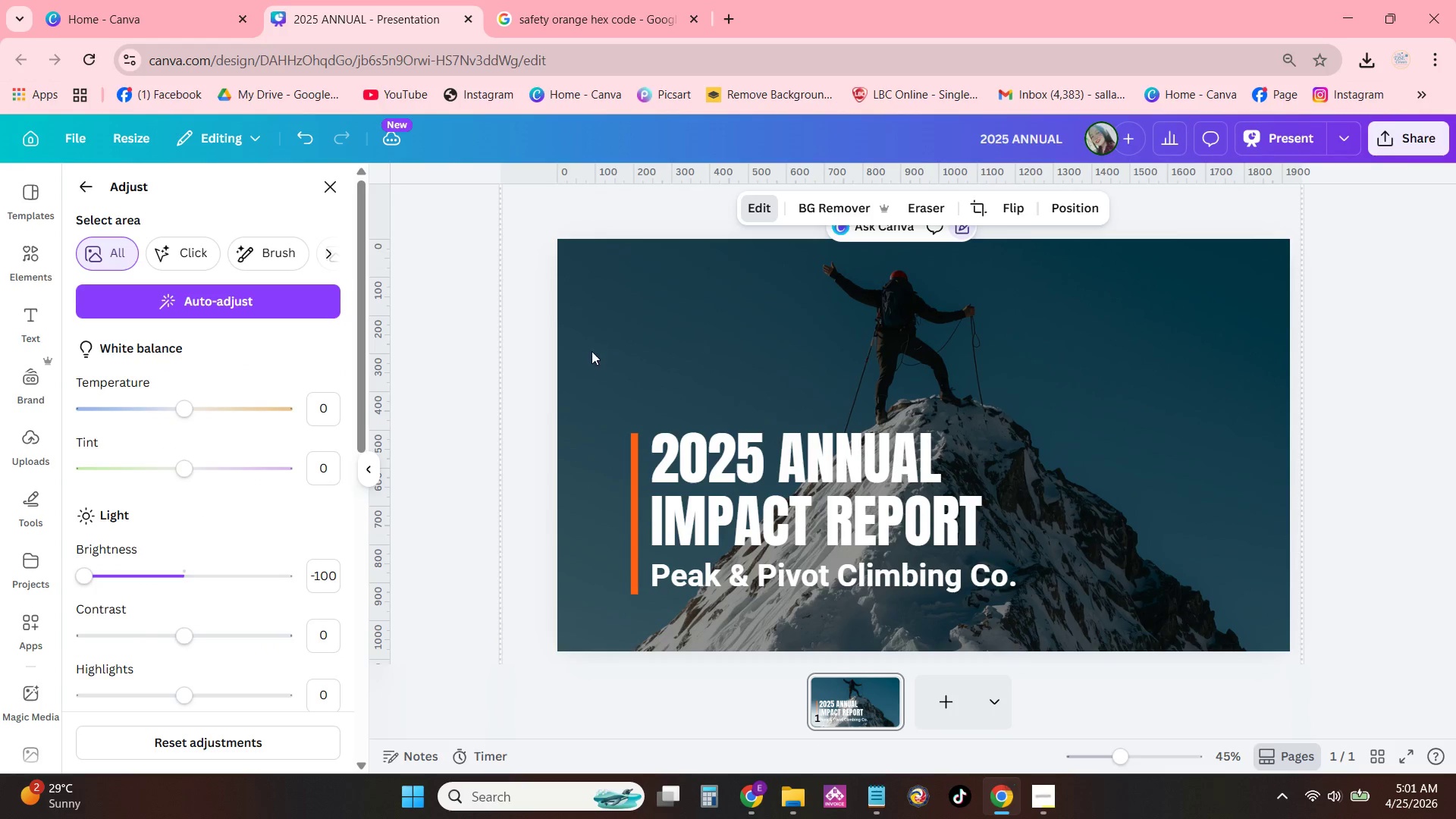 
left_click([660, 406])
 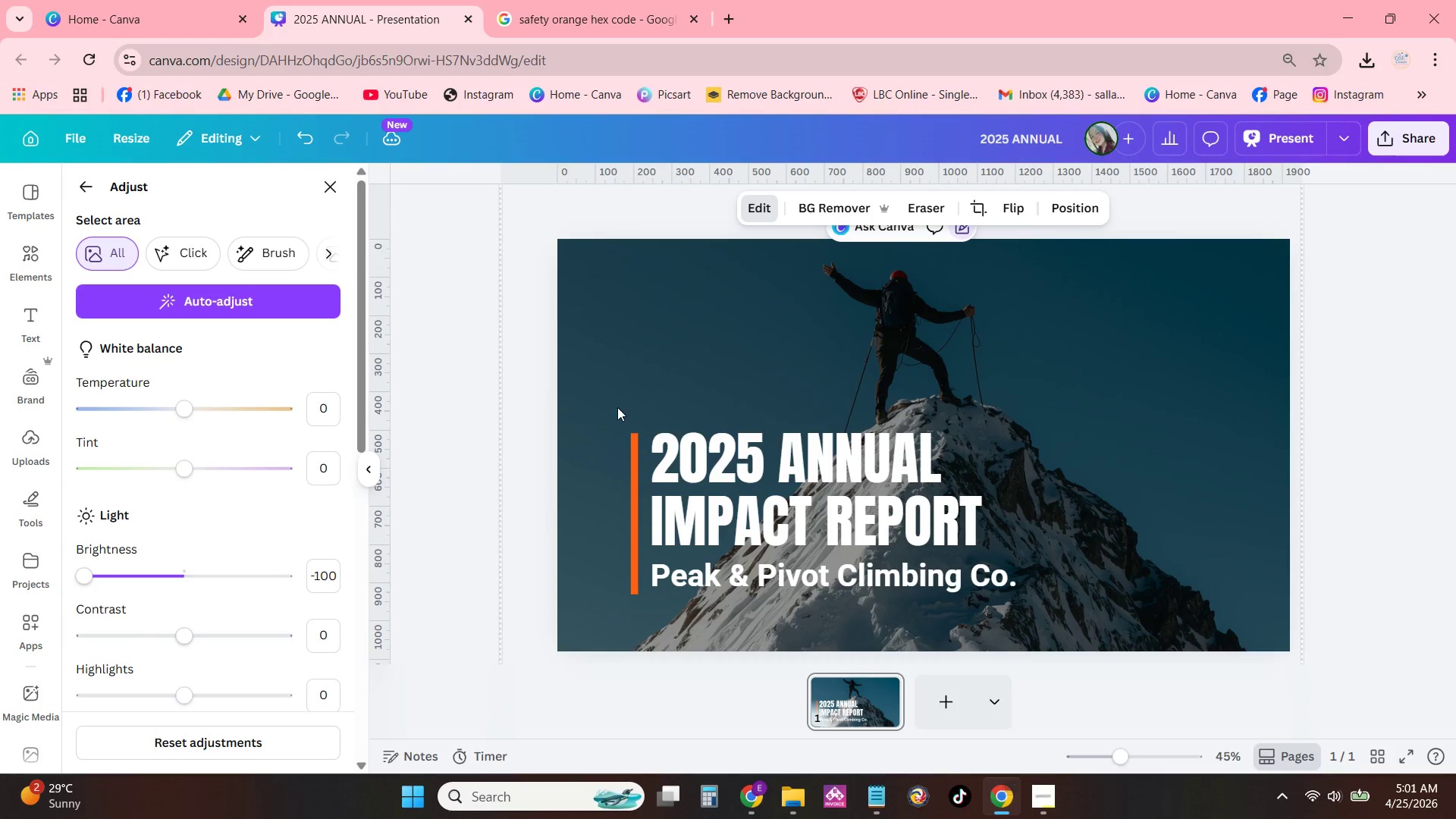 
left_click_drag(start_coordinate=[617, 407], to_coordinate=[891, 615])
 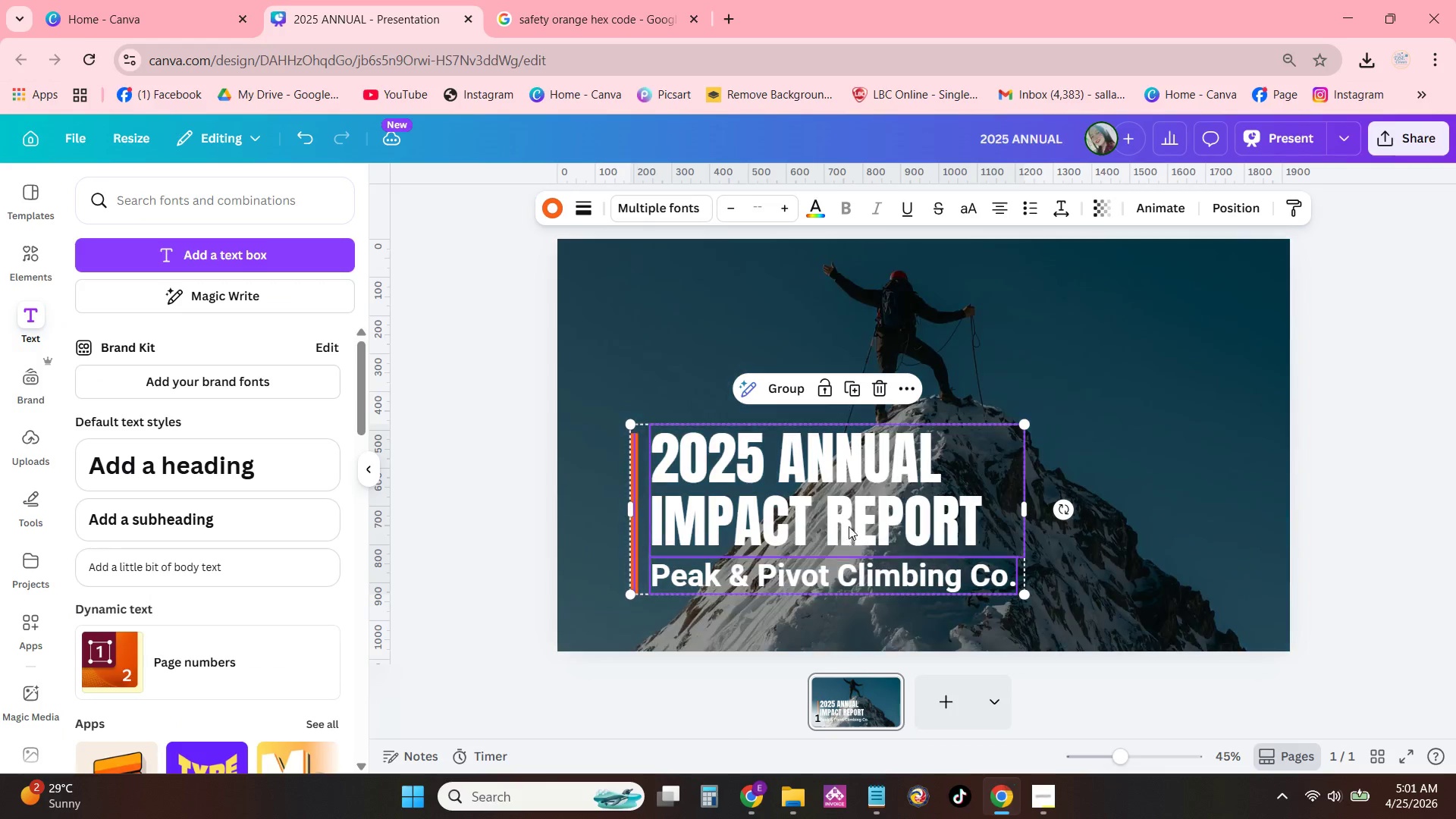 
left_click_drag(start_coordinate=[850, 522], to_coordinate=[805, 524])
 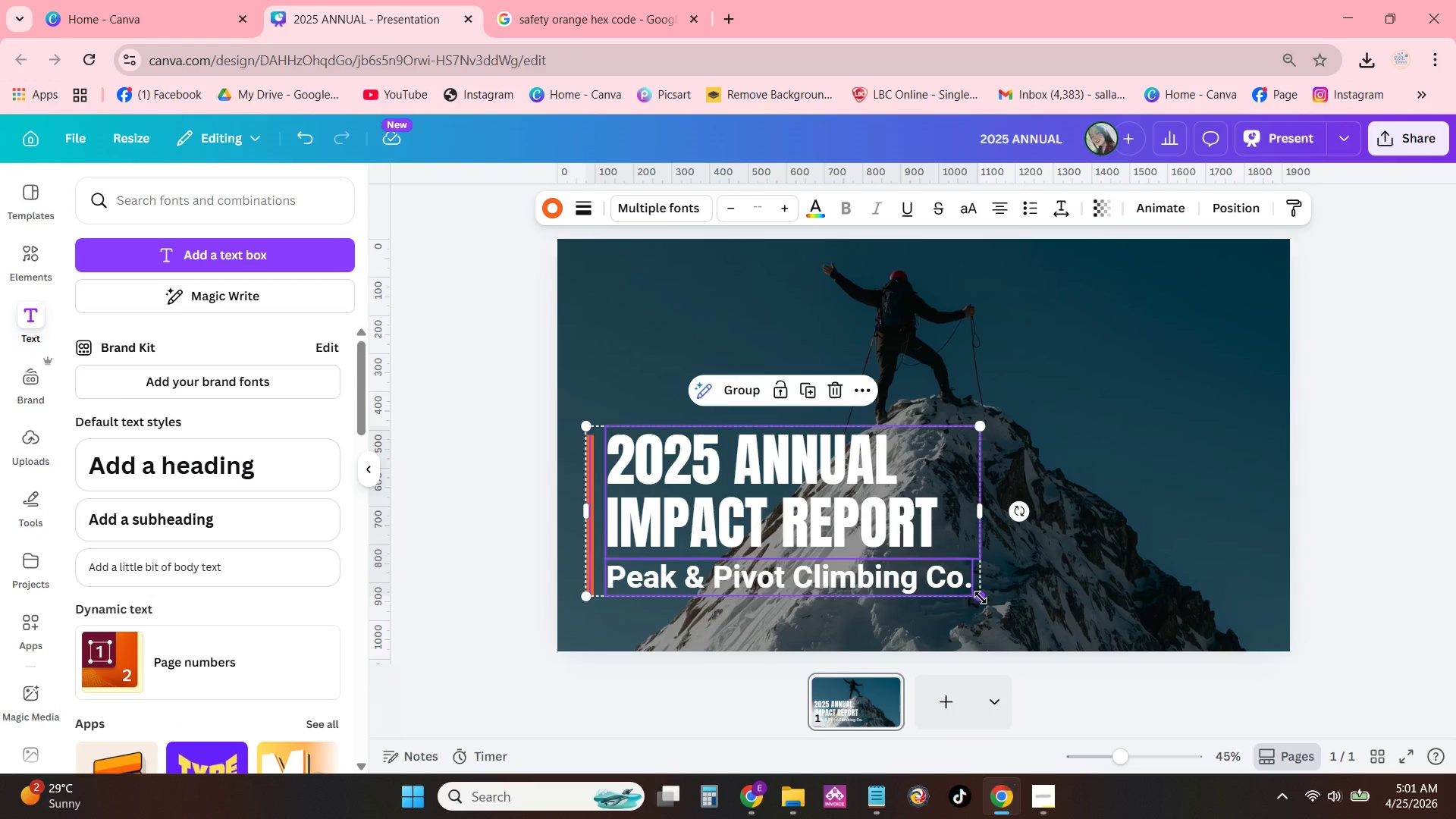 
left_click_drag(start_coordinate=[981, 598], to_coordinate=[1053, 620])
 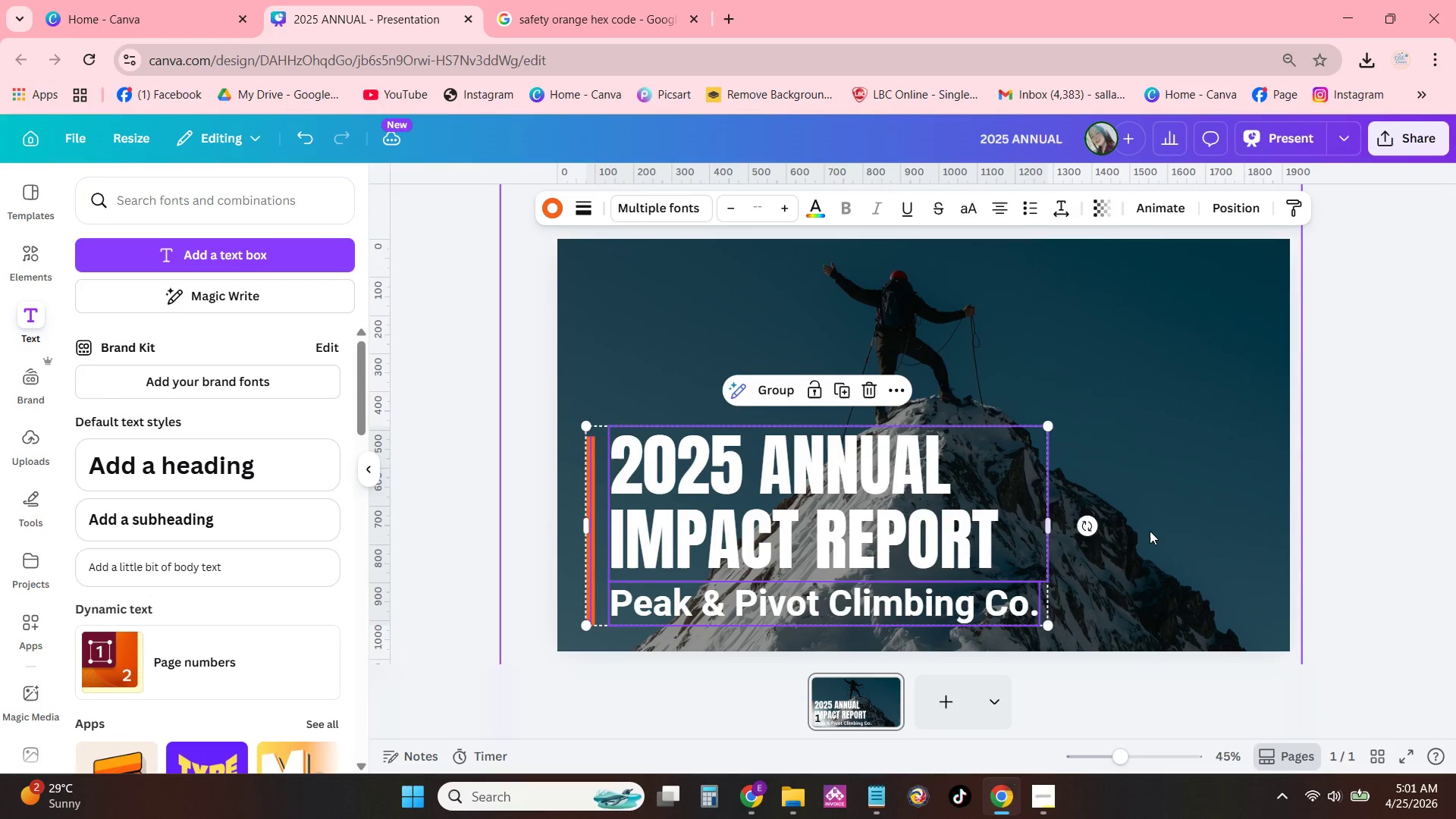 
left_click([1150, 531])
 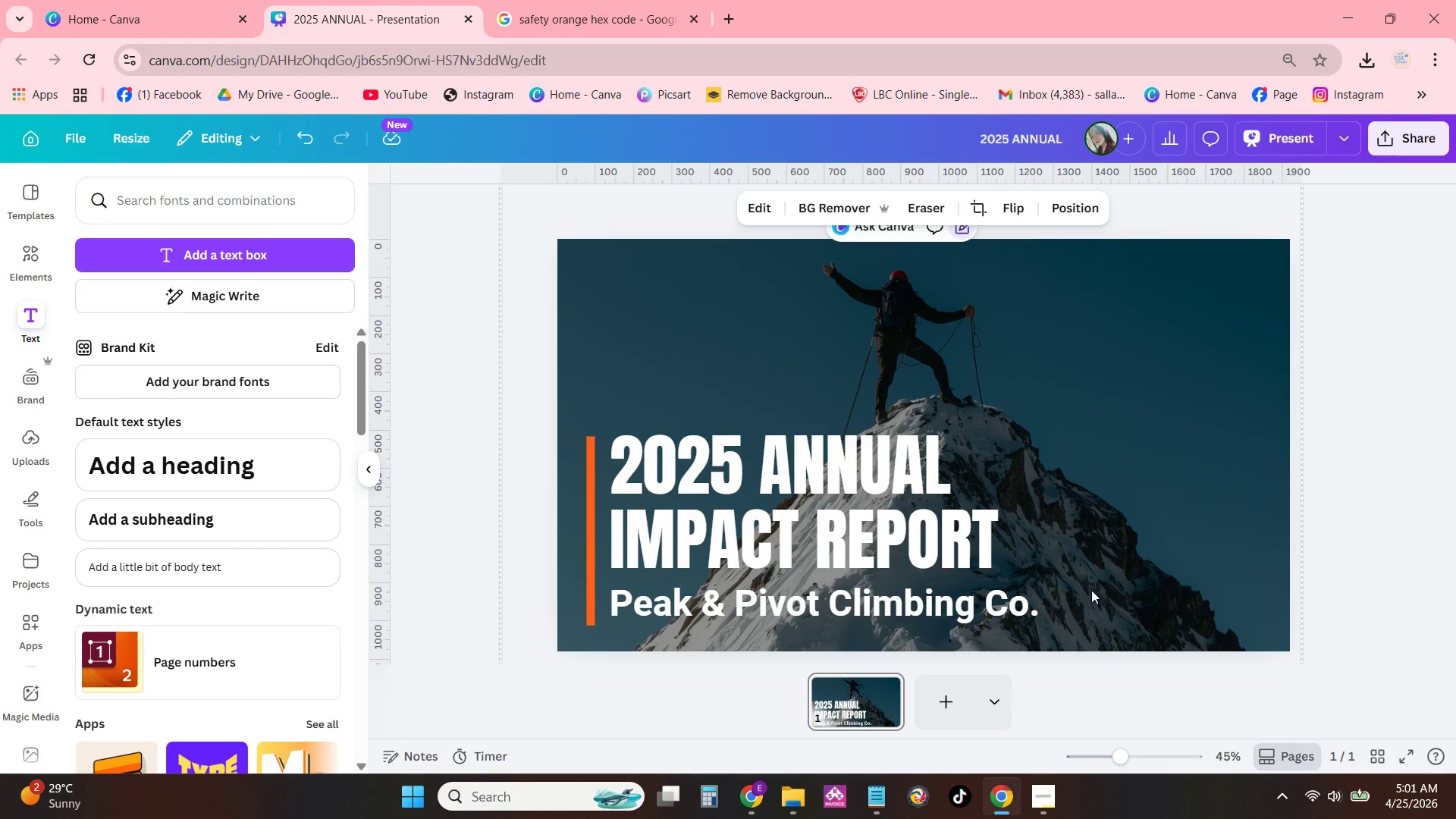 
left_click_drag(start_coordinate=[968, 573], to_coordinate=[978, 573])
 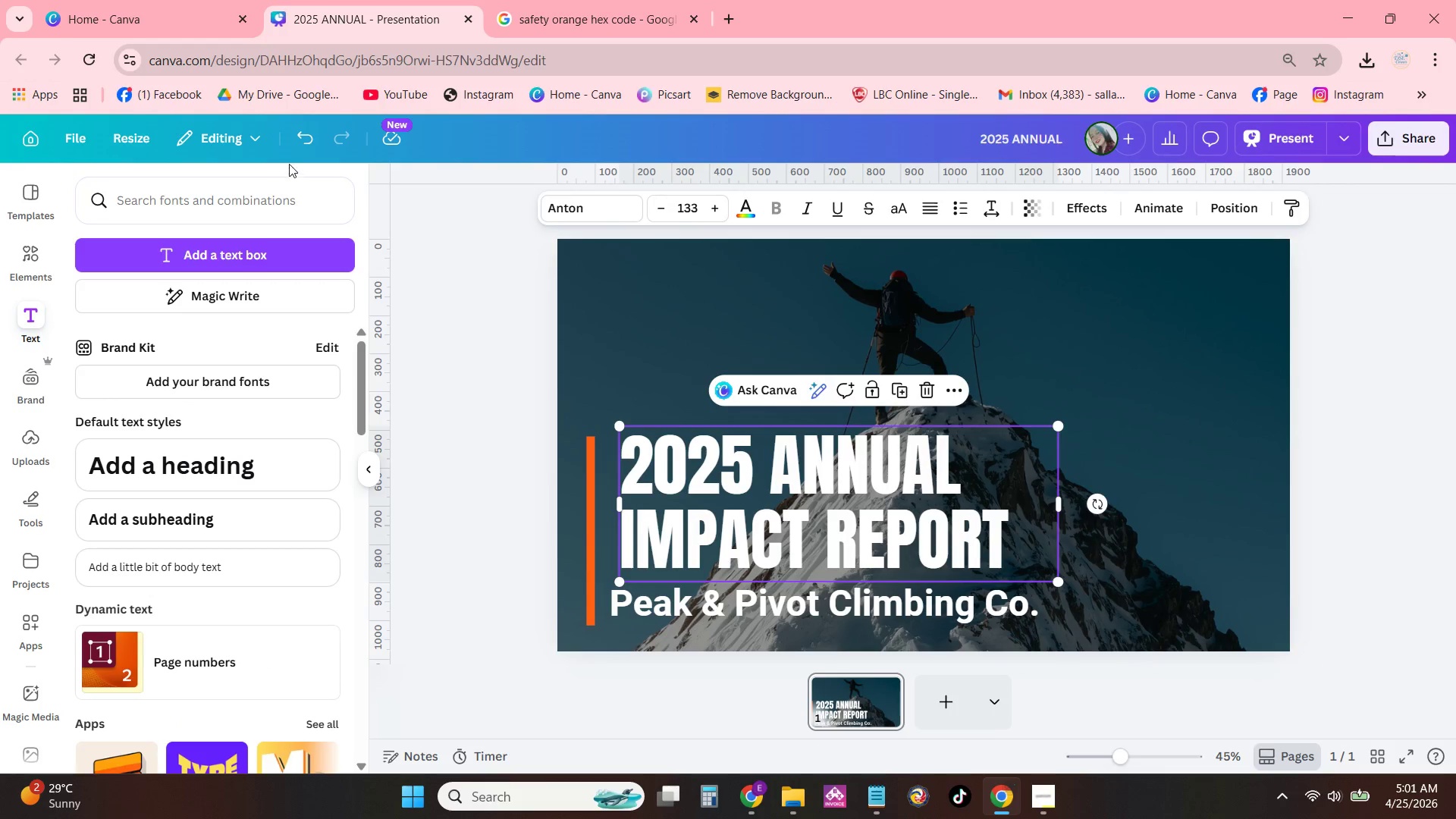 
left_click([302, 147])
 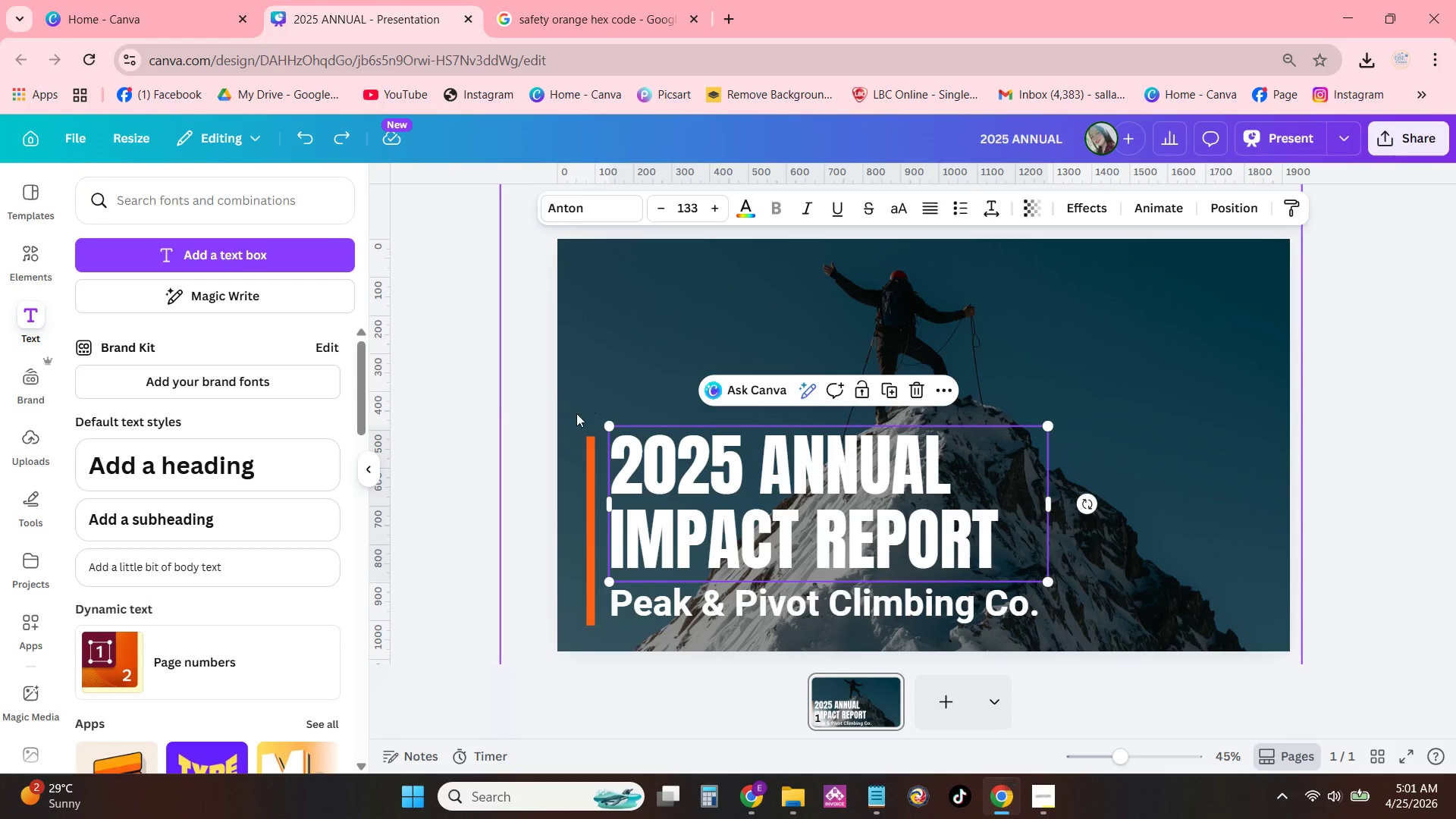 
left_click([576, 447])
 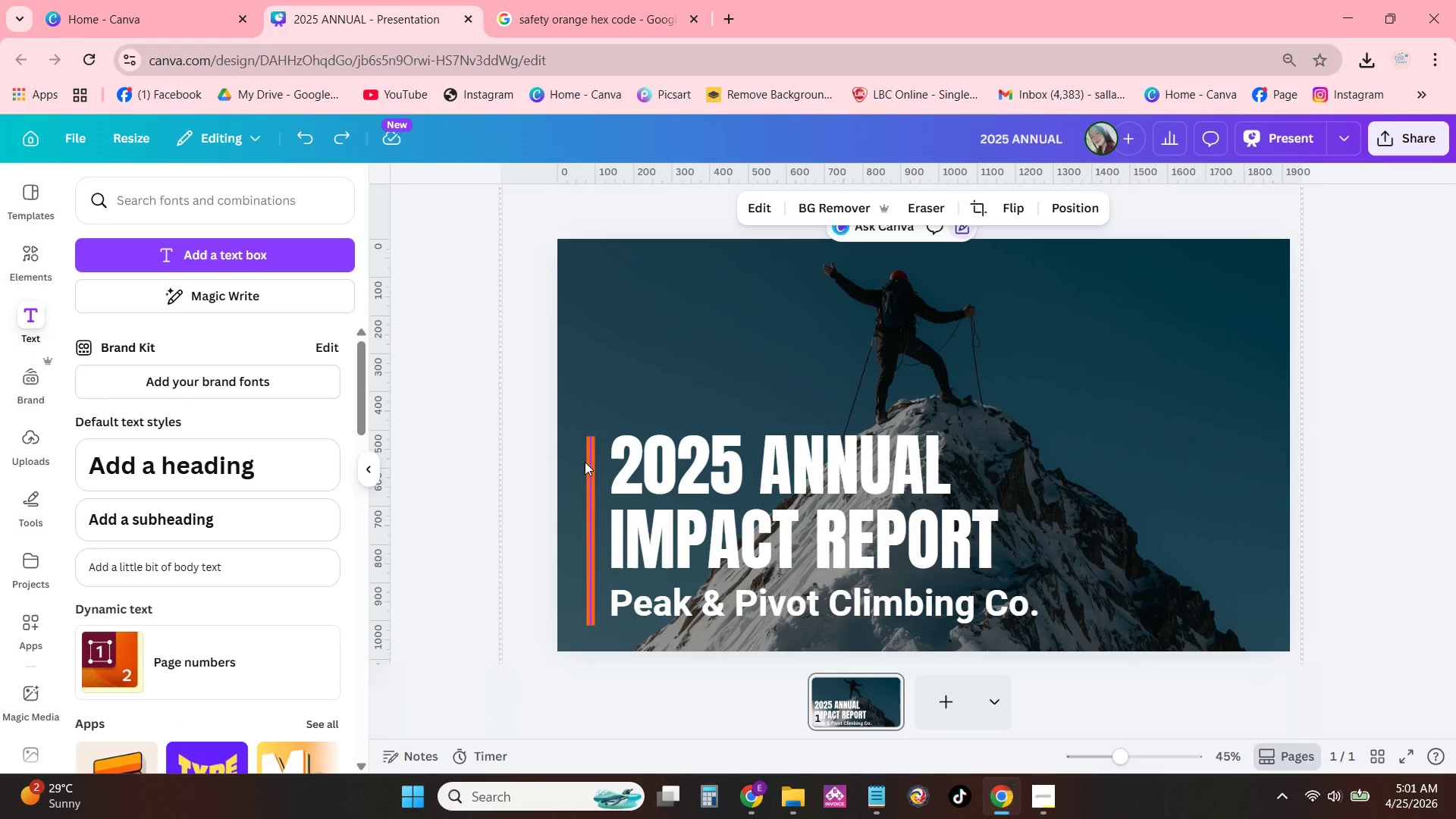 
left_click([583, 462])
 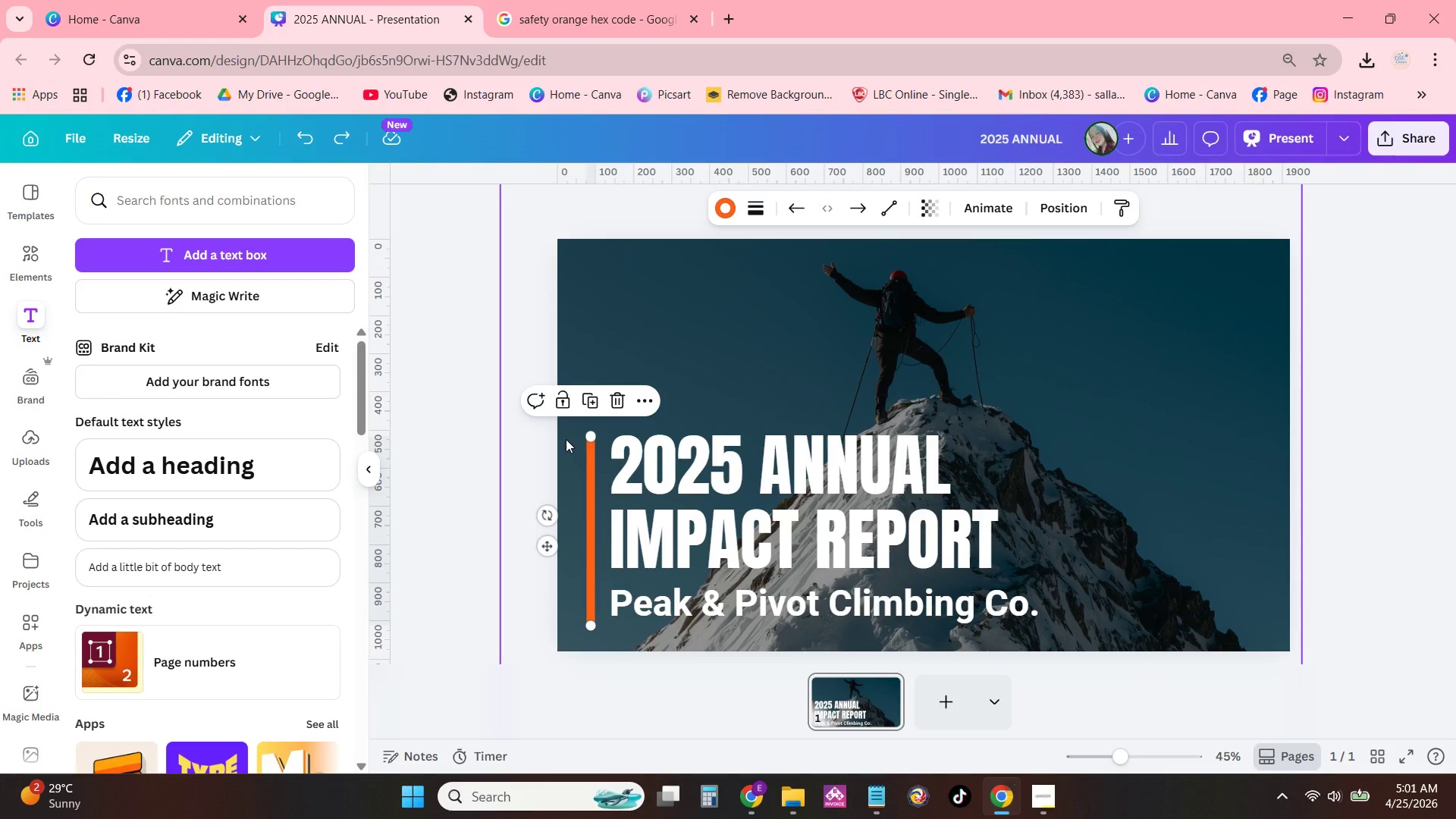 
left_click_drag(start_coordinate=[565, 428], to_coordinate=[992, 596])
 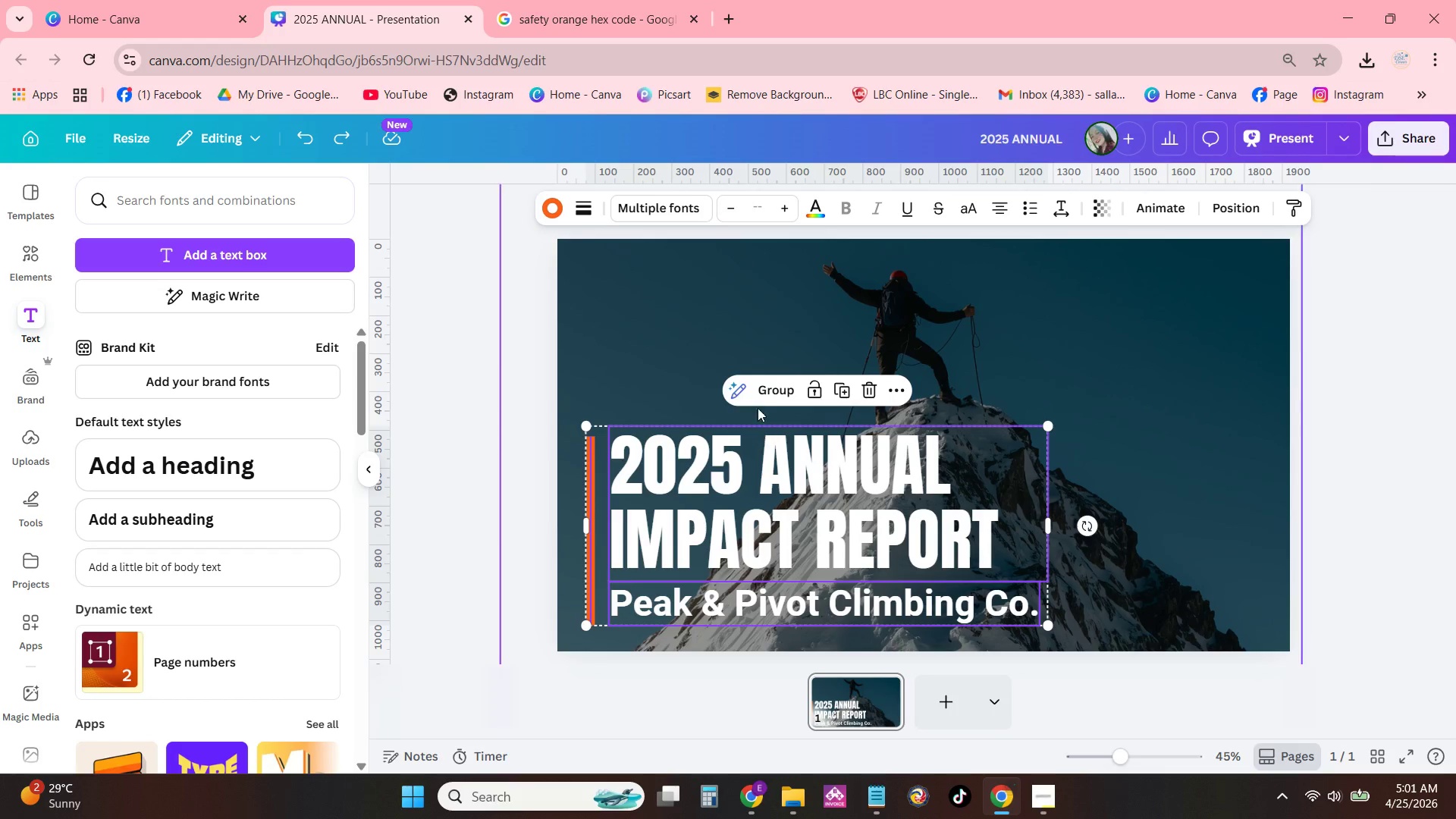 
left_click([773, 388])
 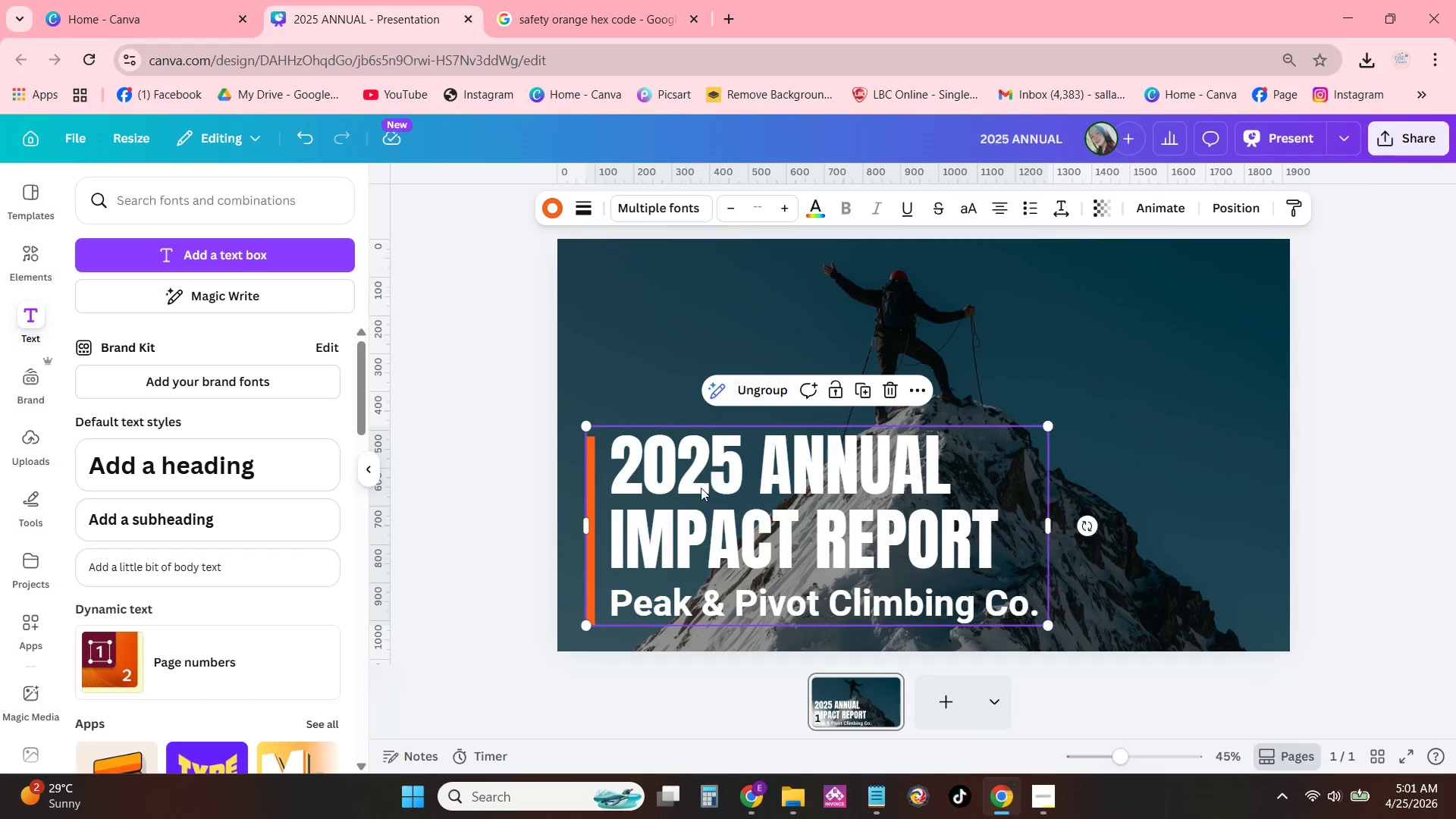 
left_click_drag(start_coordinate=[701, 489], to_coordinate=[716, 486])
 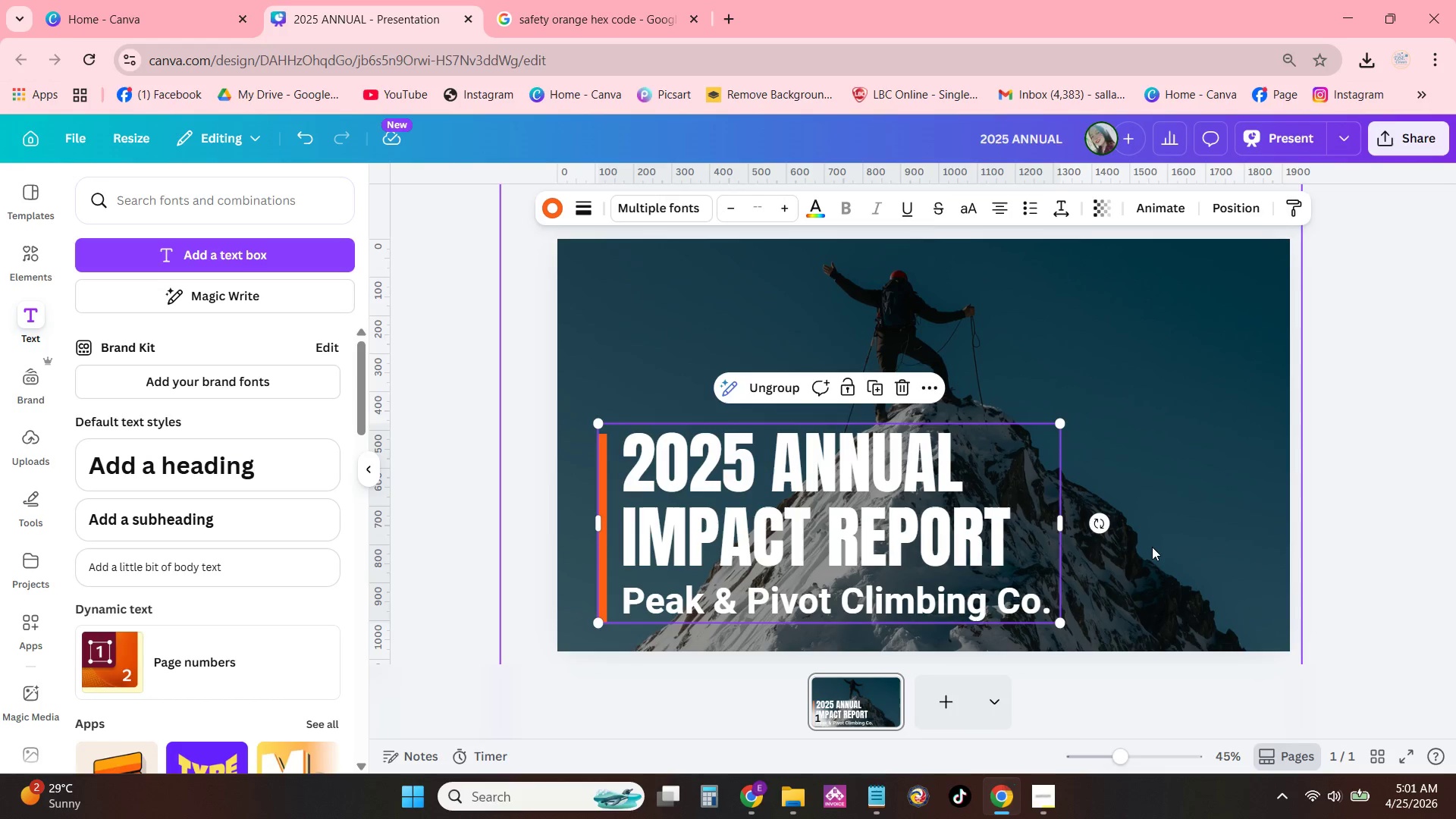 
left_click([1152, 547])
 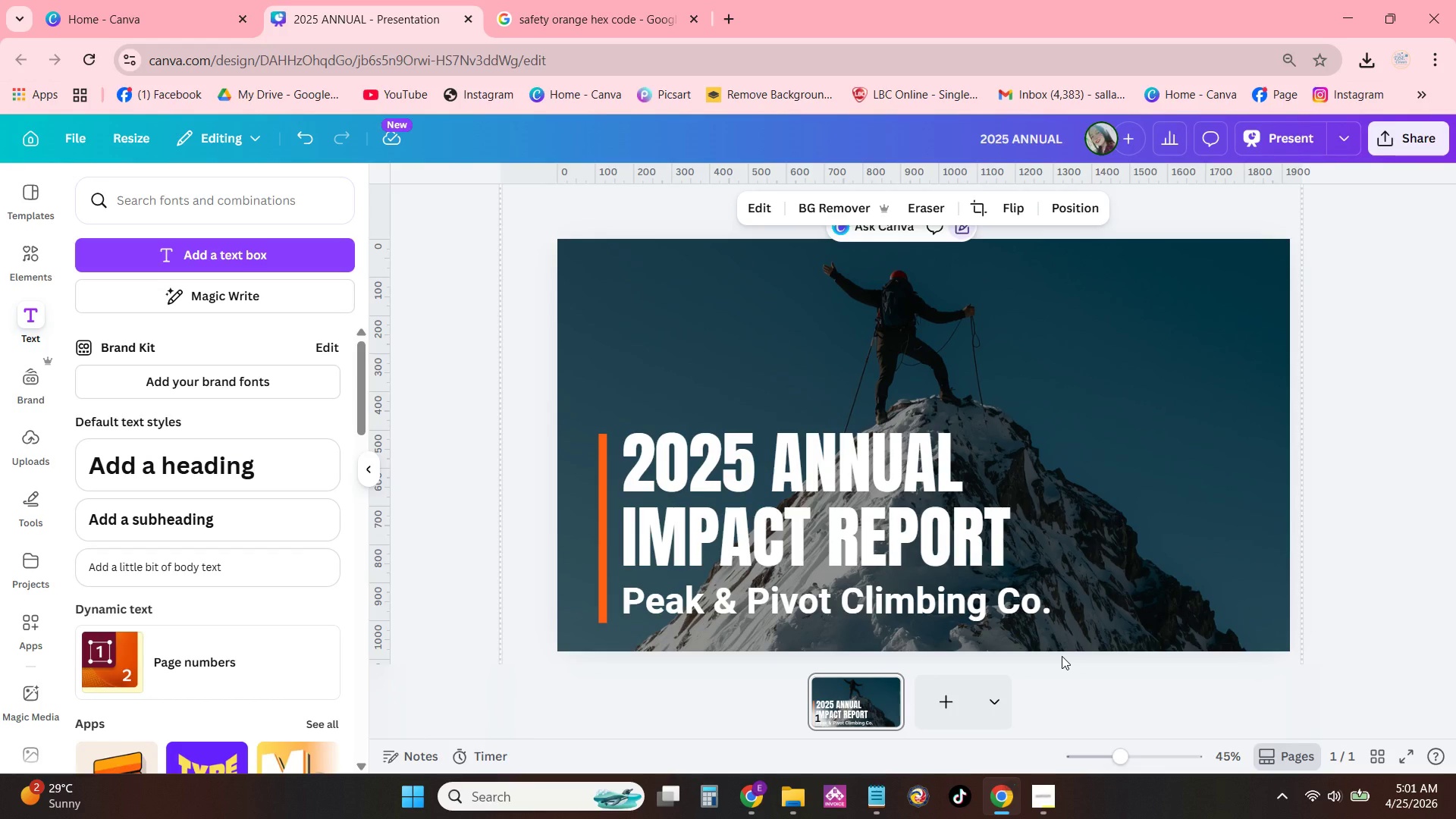 
wait(13.75)
 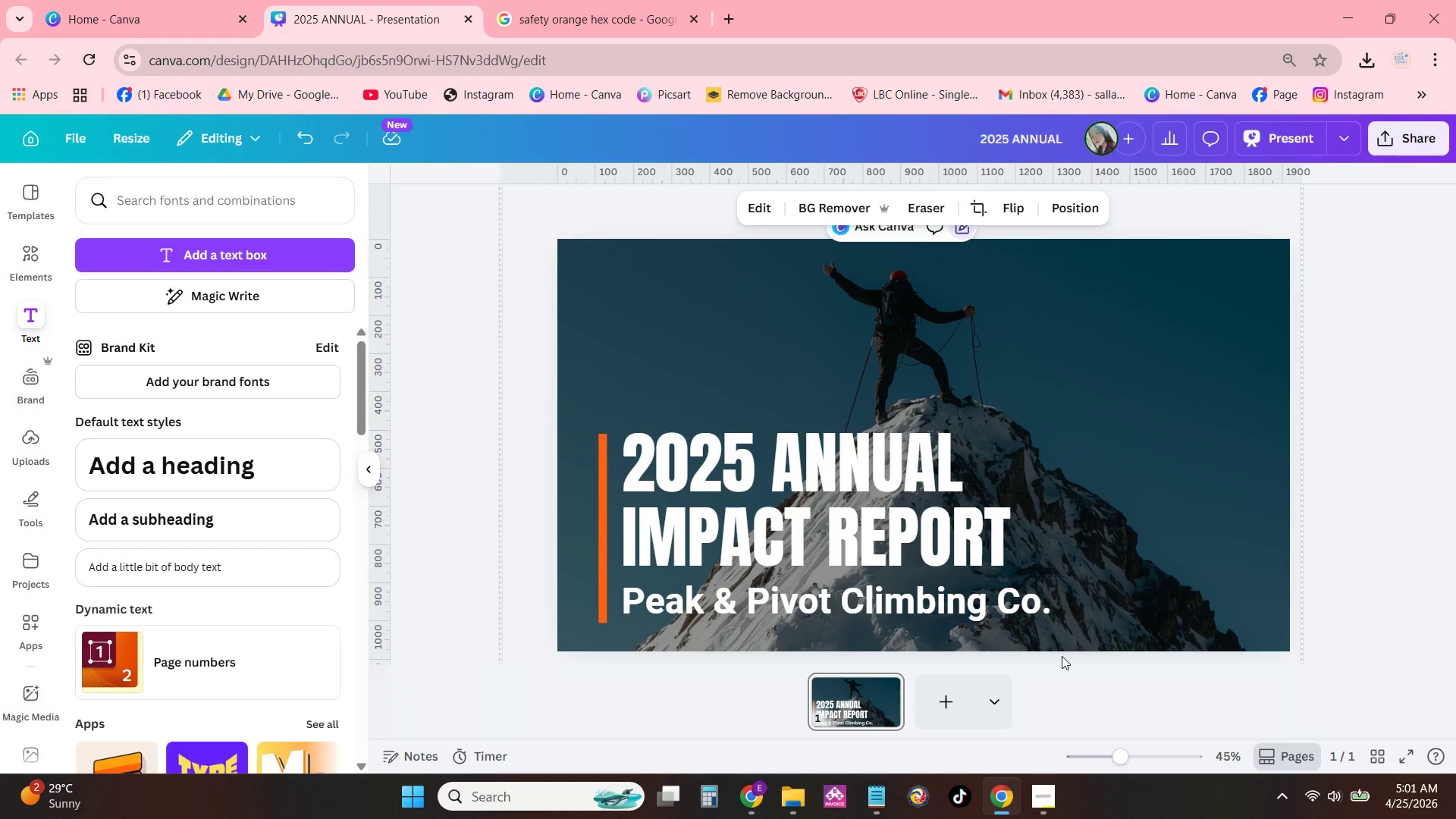 
left_click([945, 700])
 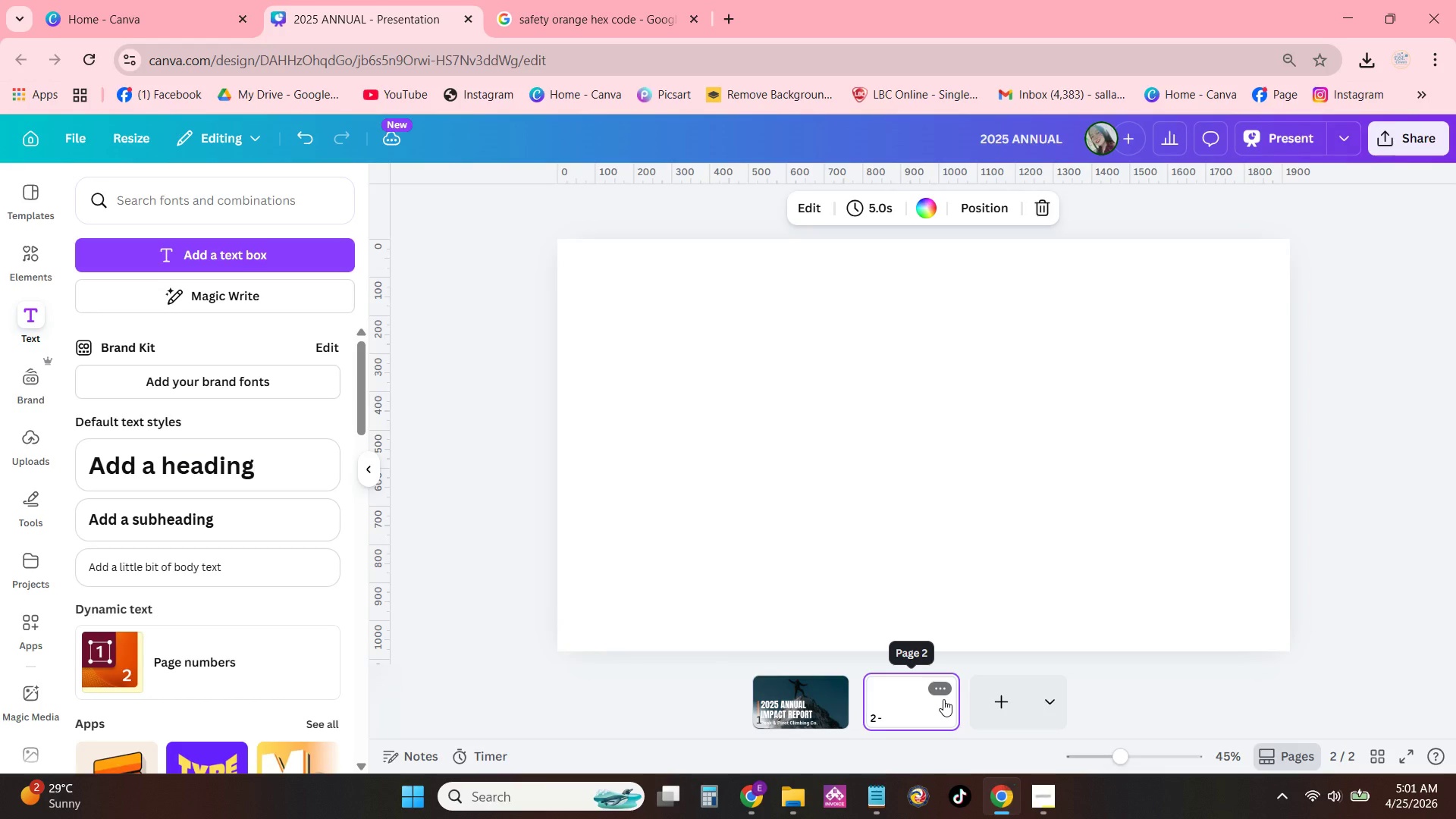 
mouse_move([948, 668])
 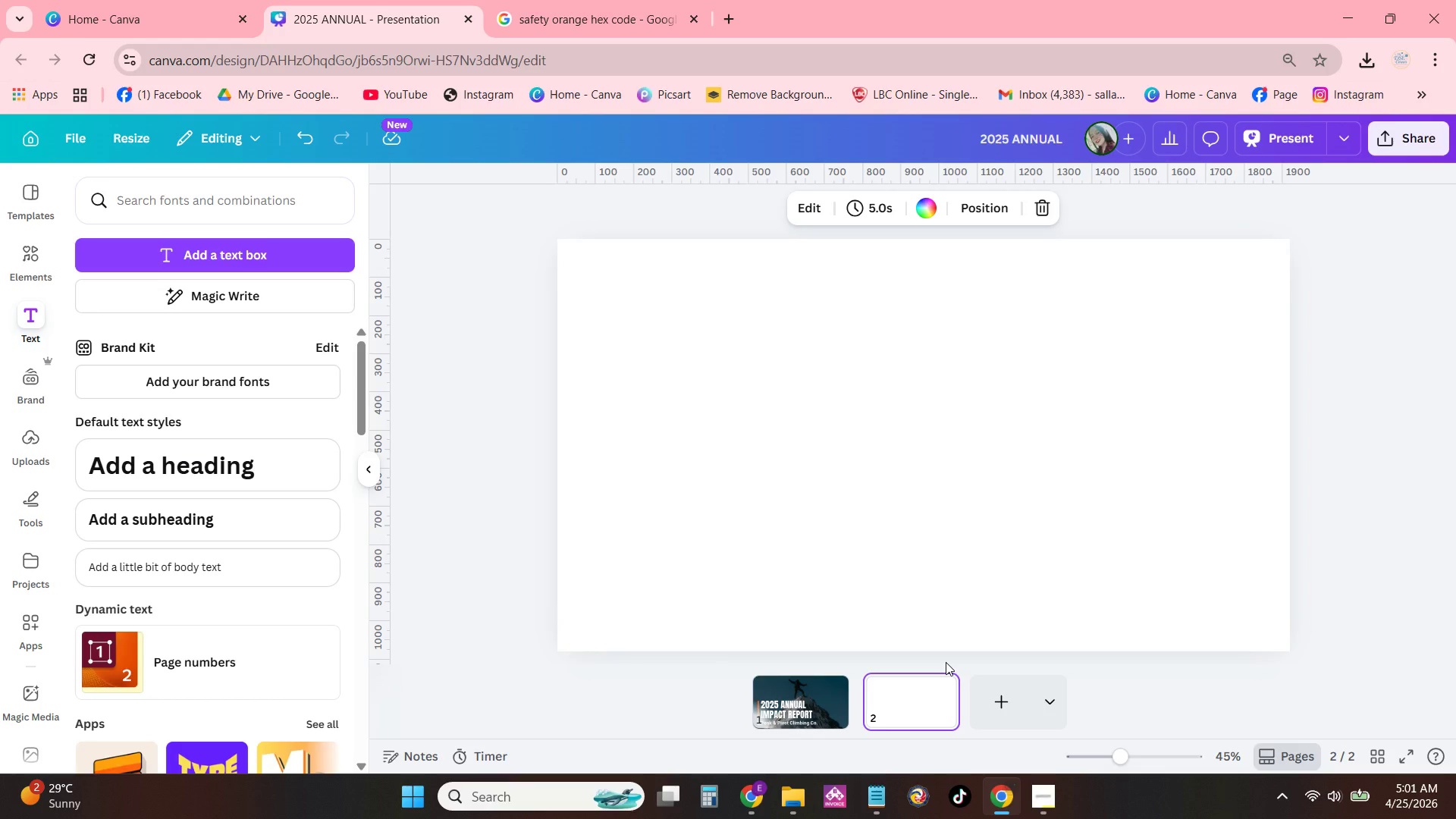 
left_click([771, 473])
 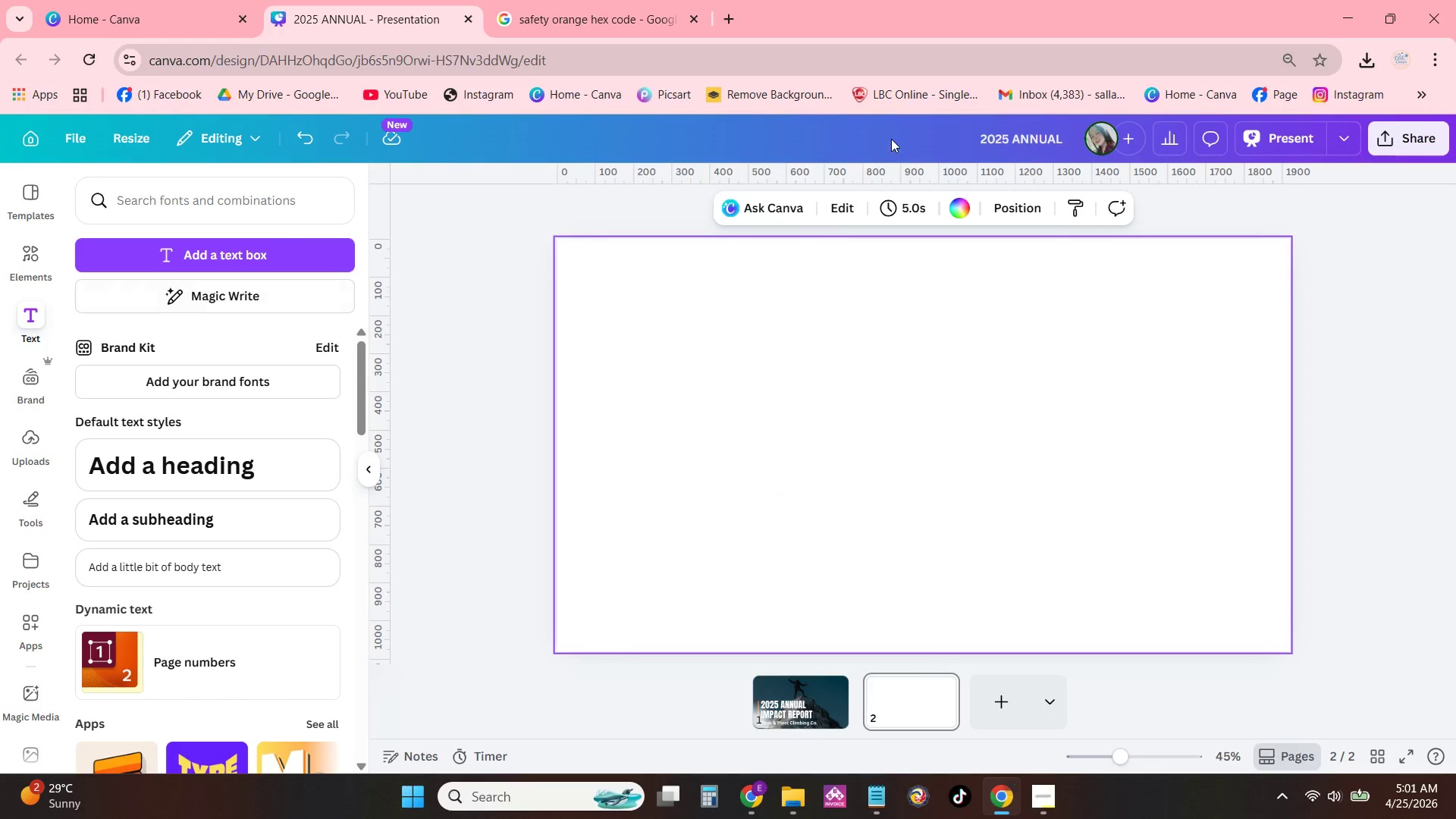 
left_click([962, 211])
 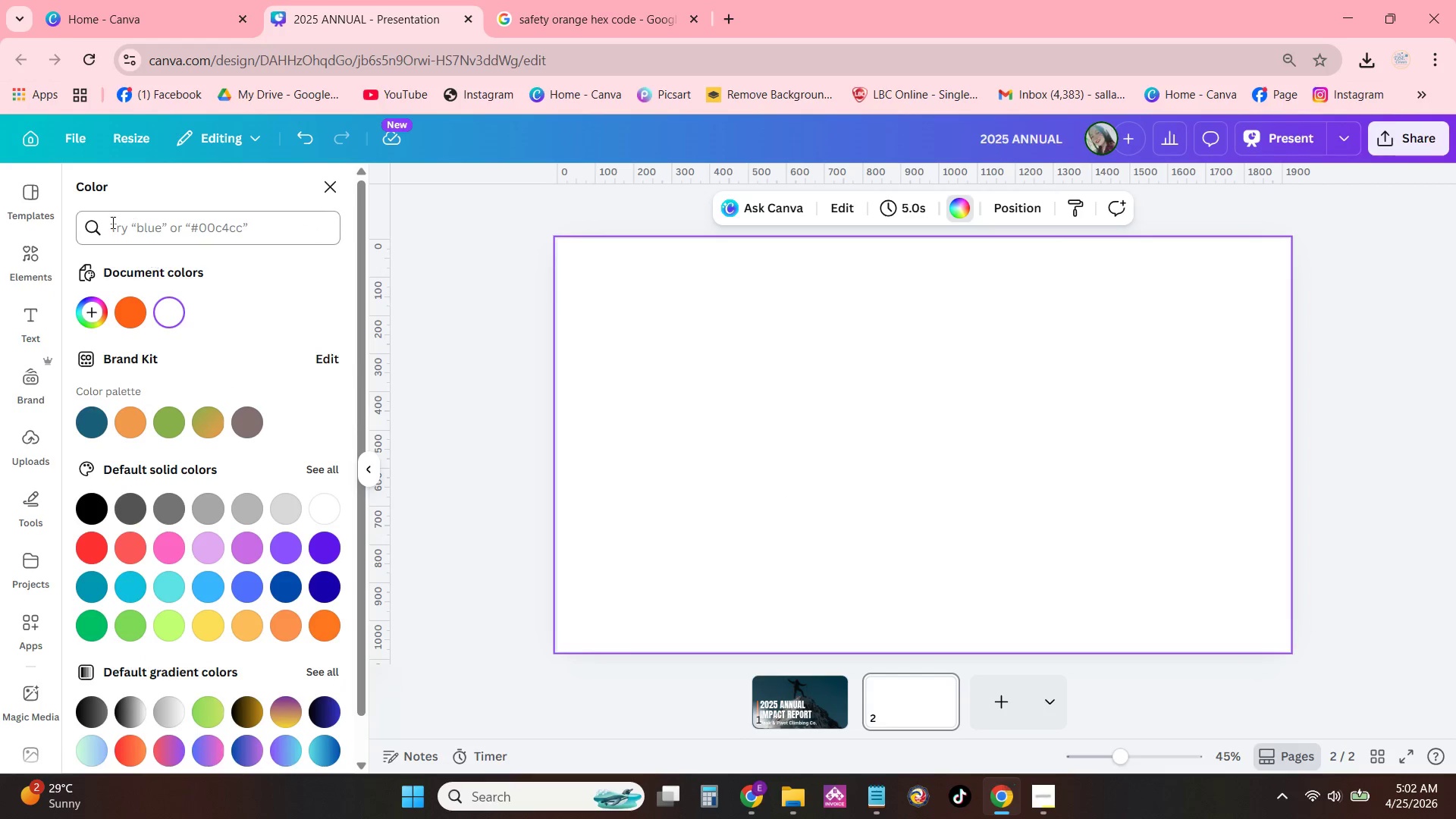 
left_click([589, 0])
 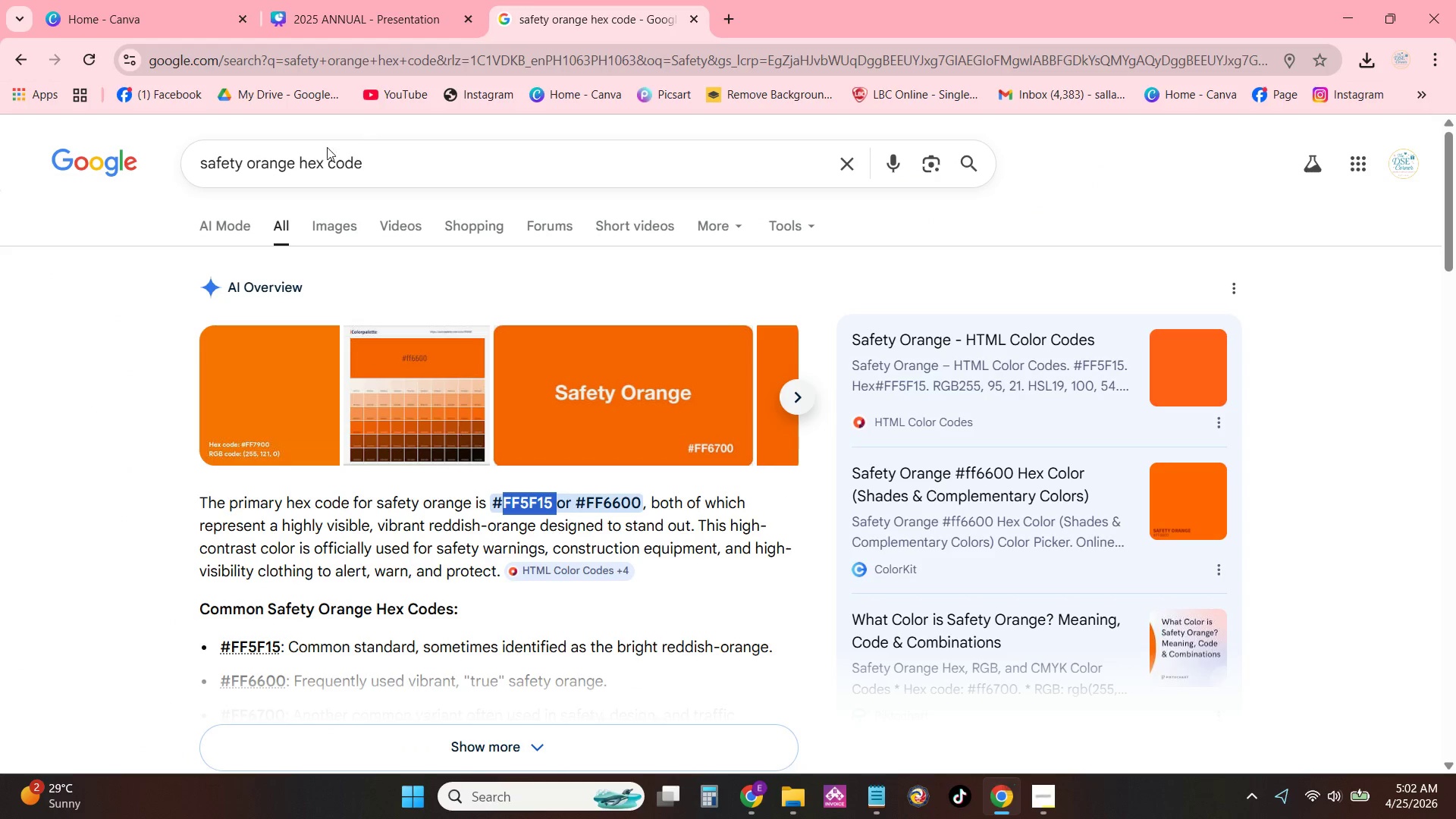 
left_click_drag(start_coordinate=[397, 169], to_coordinate=[108, 189])
 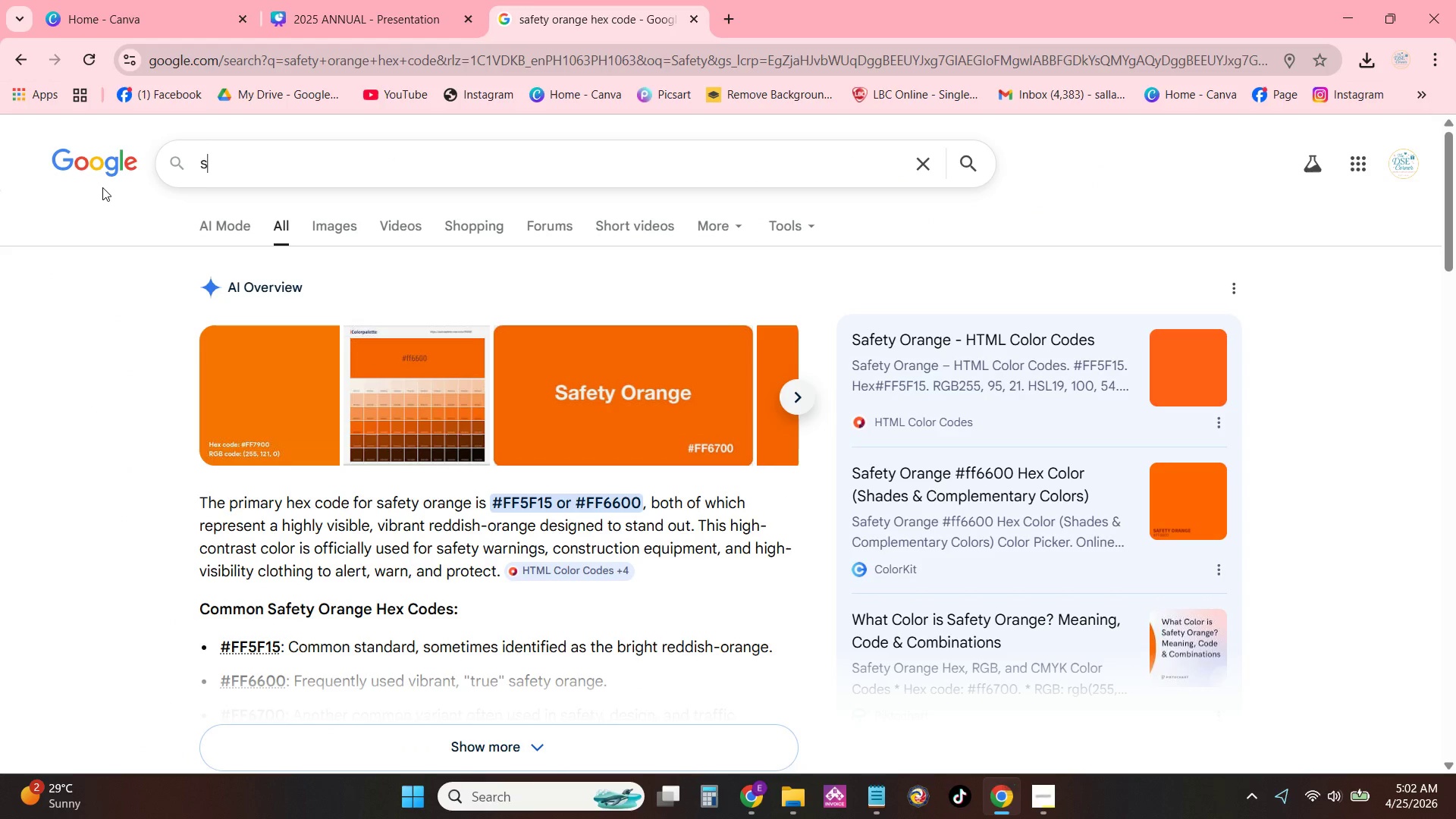 
type(slate gray )
 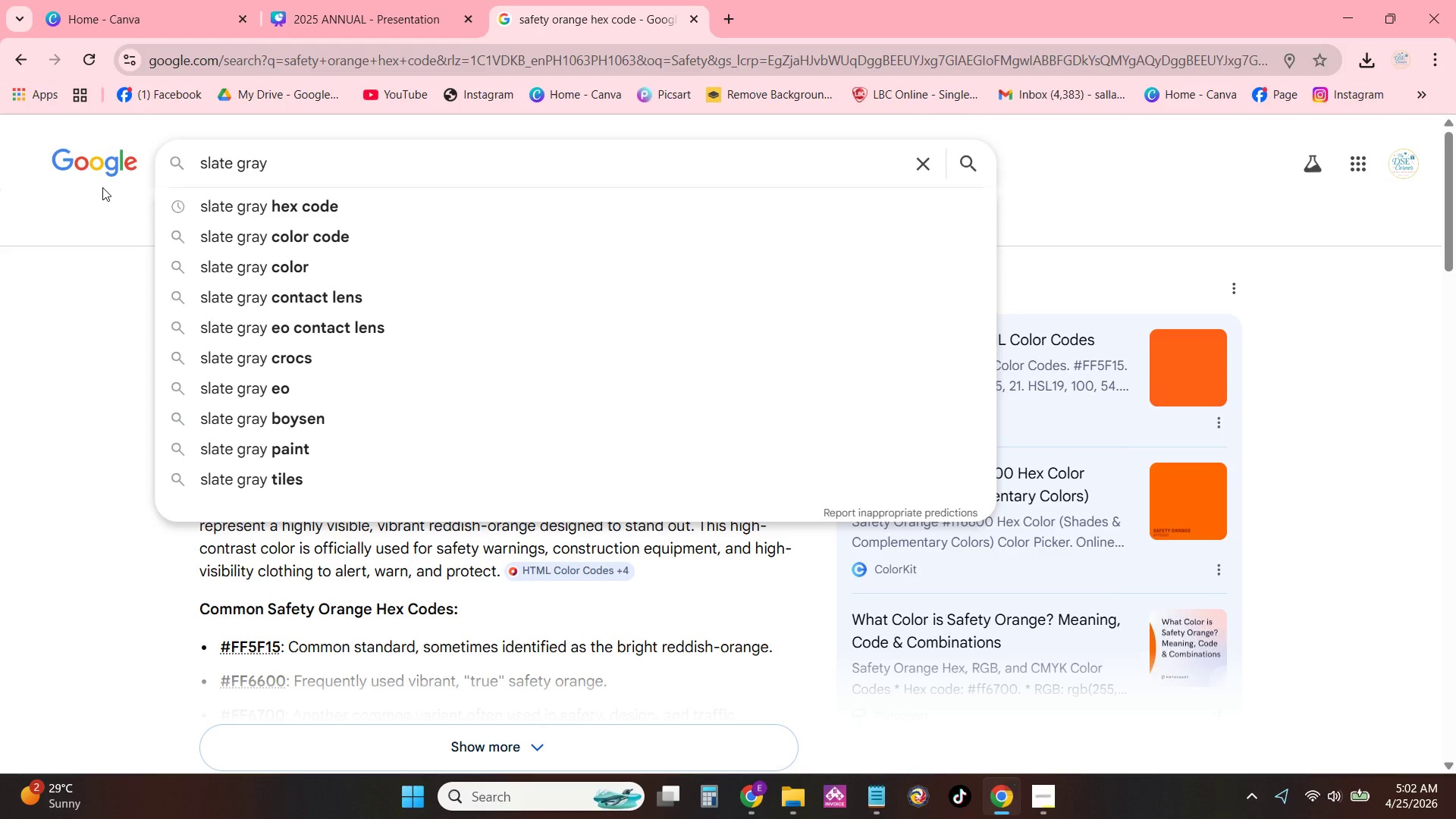 
key(ArrowDown)
 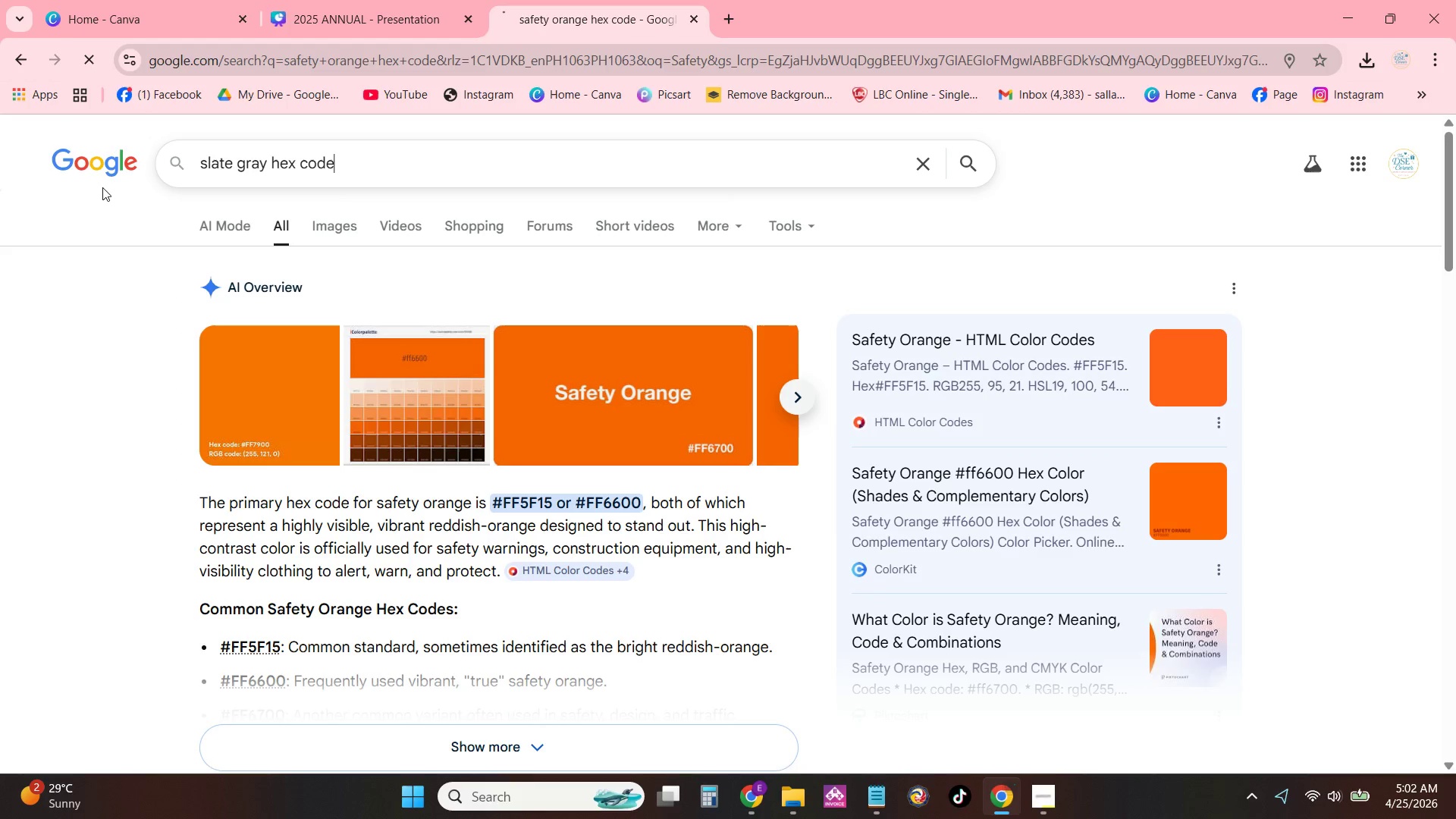 
key(Enter)
 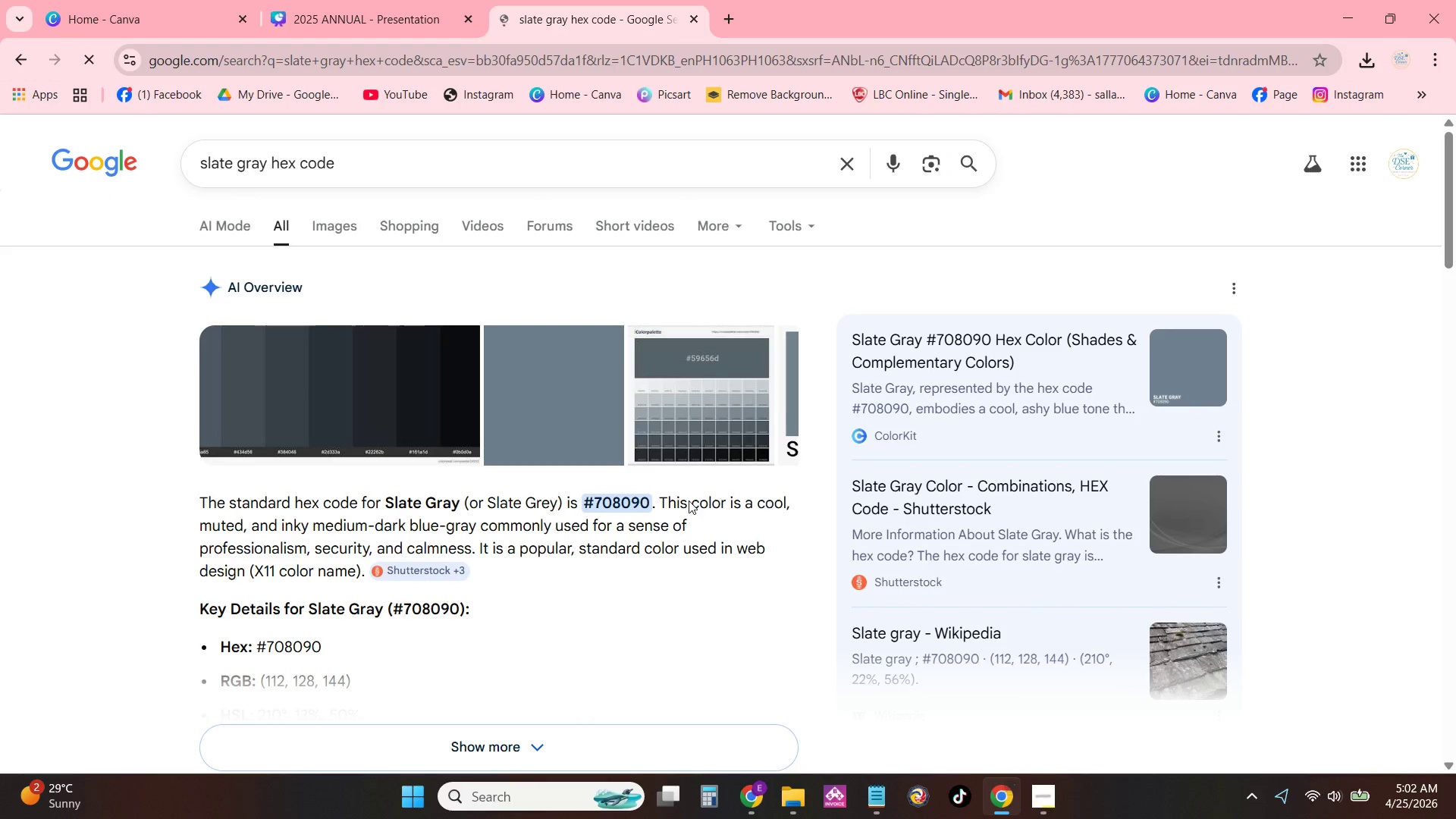 
double_click([614, 507])
 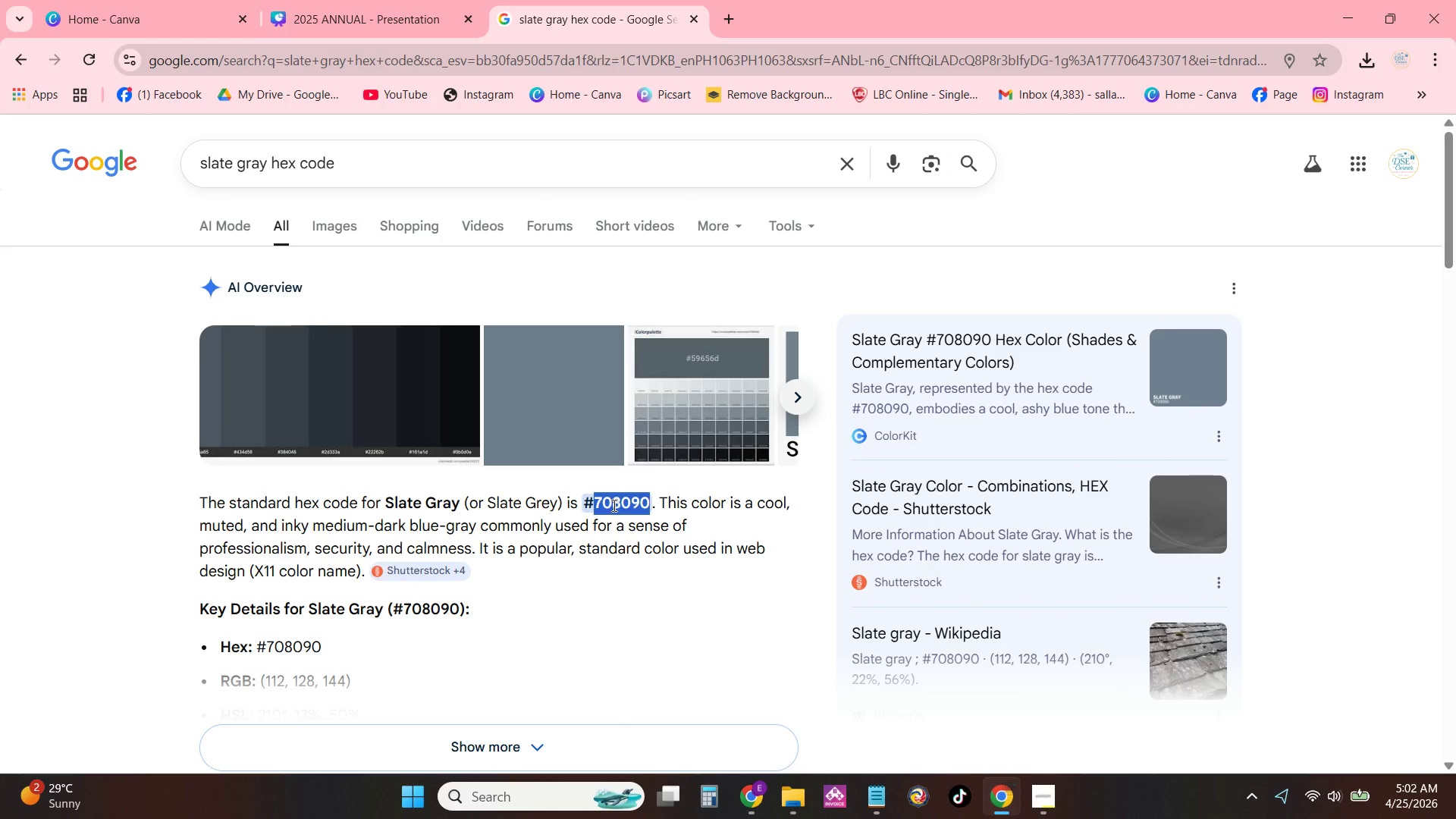 
key(Control+C)
 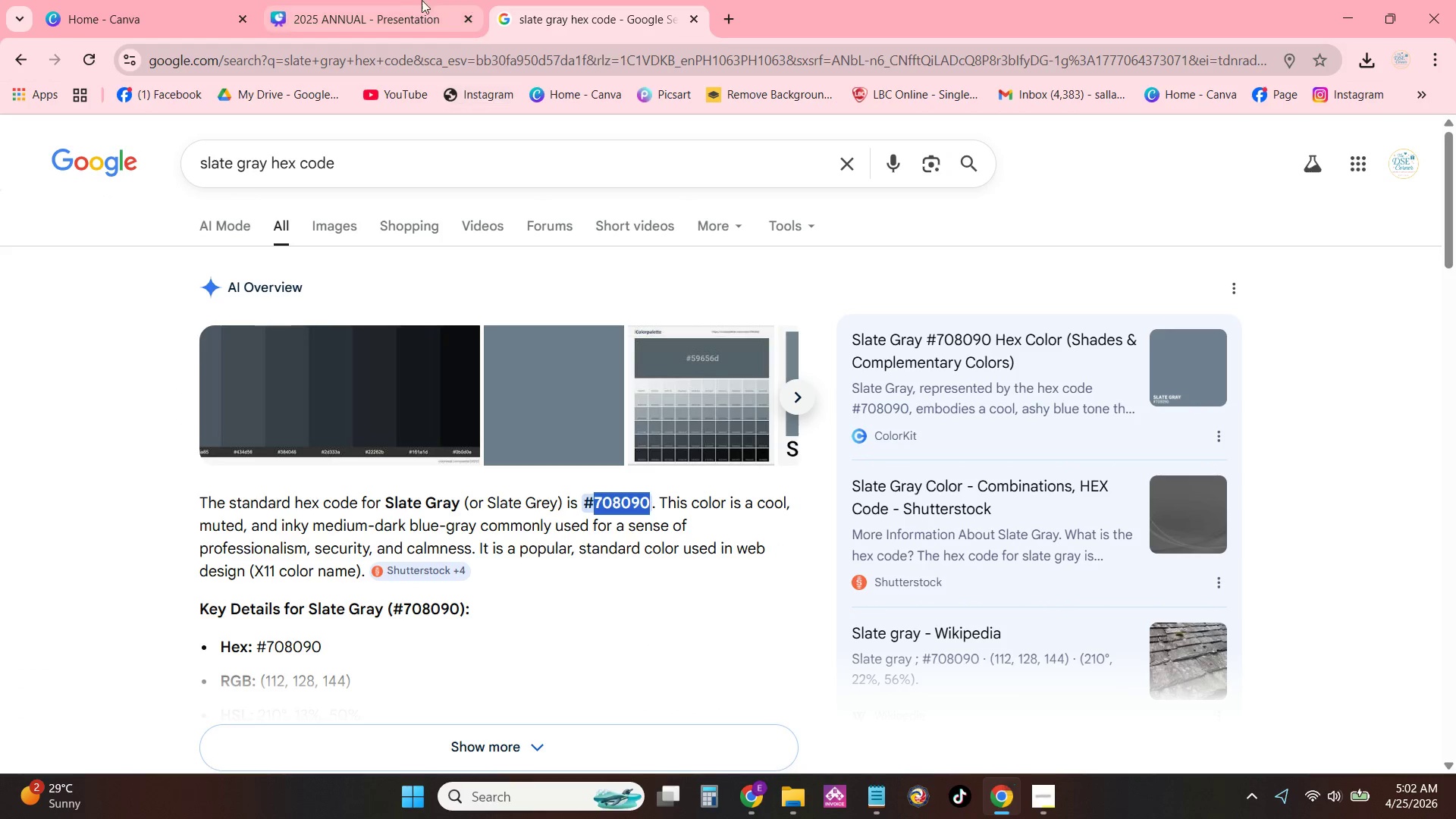 
left_click([394, 0])
 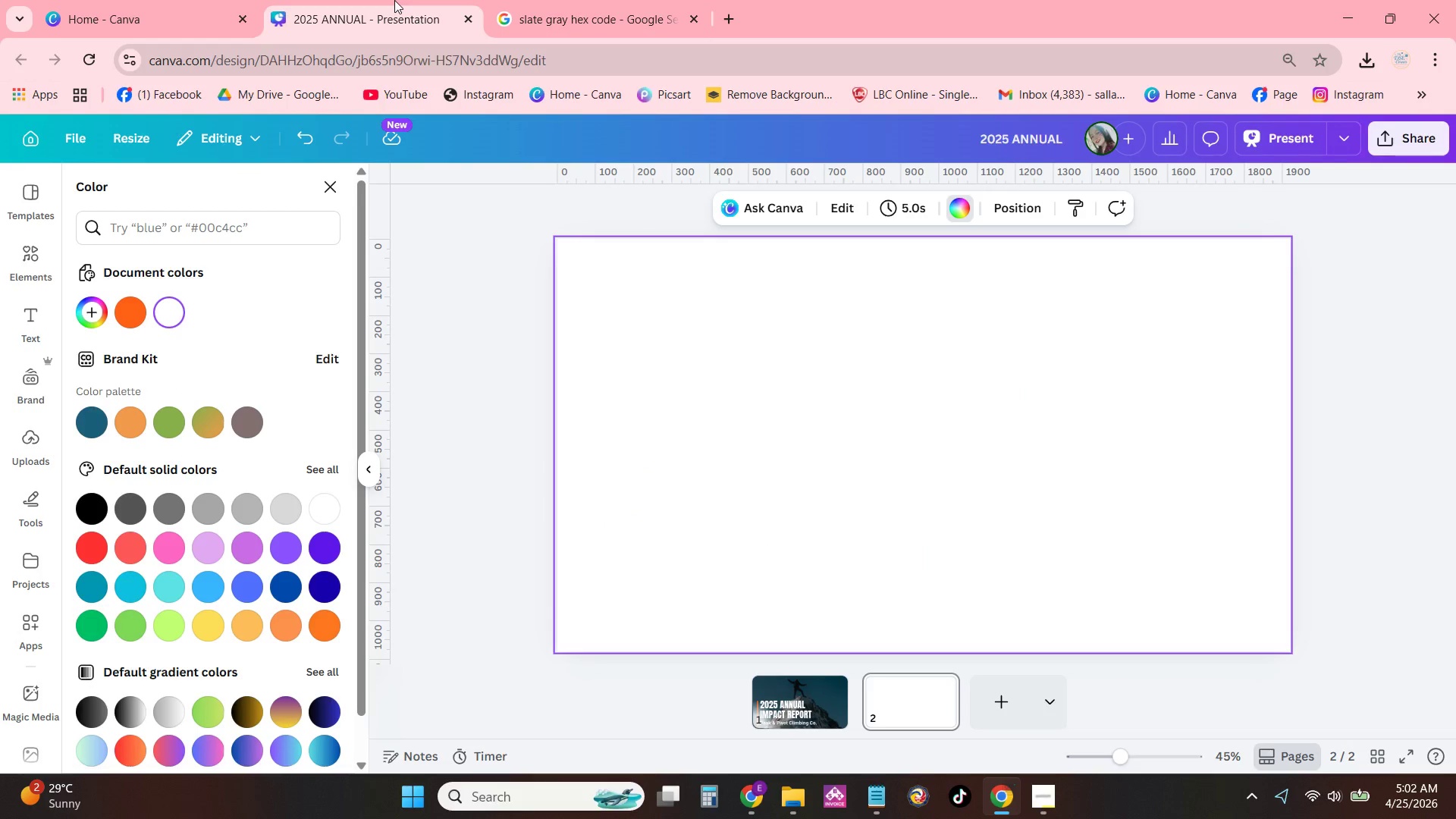 
key(Control+ControlLeft)
 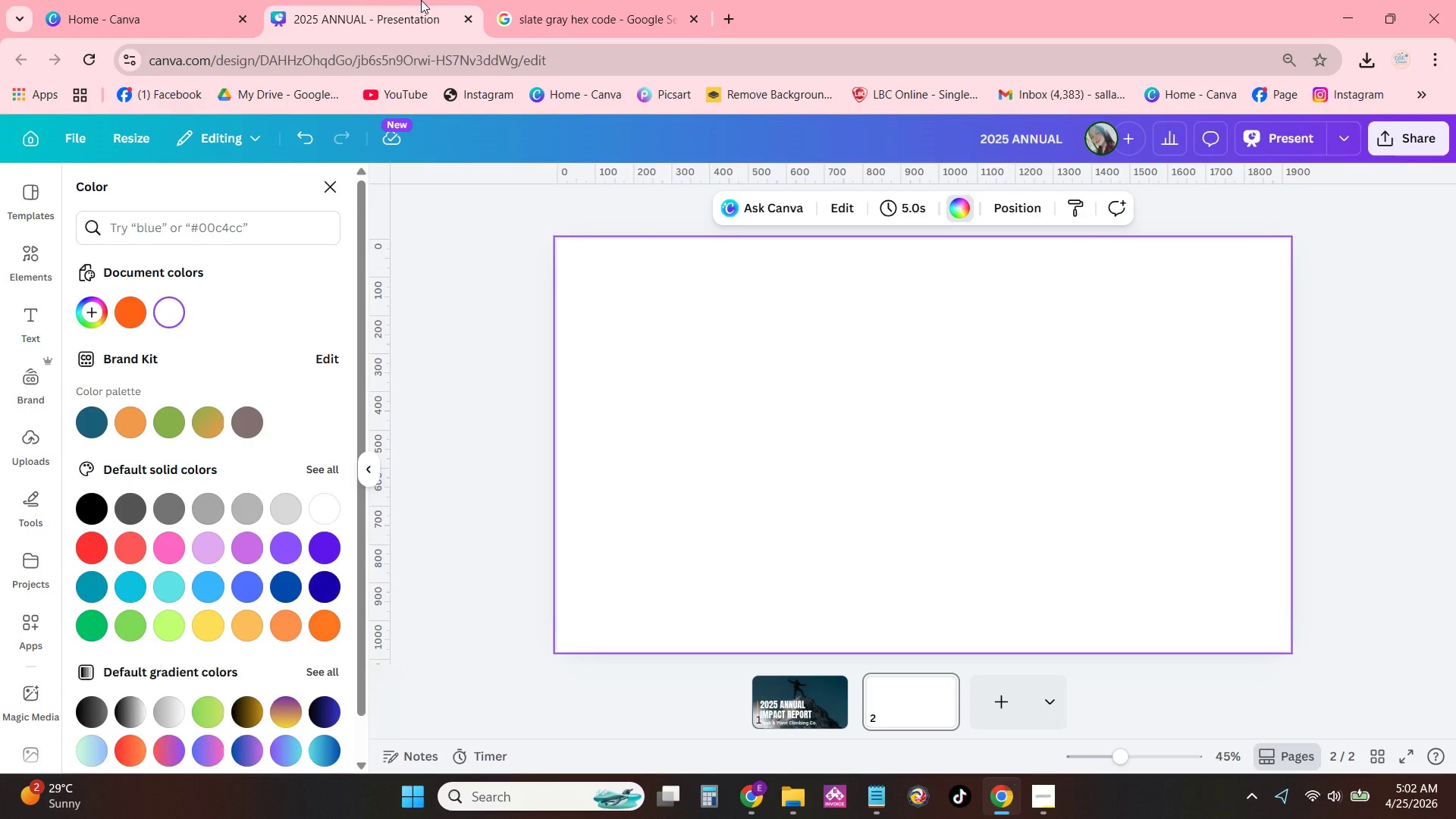 
left_click([491, 0])
 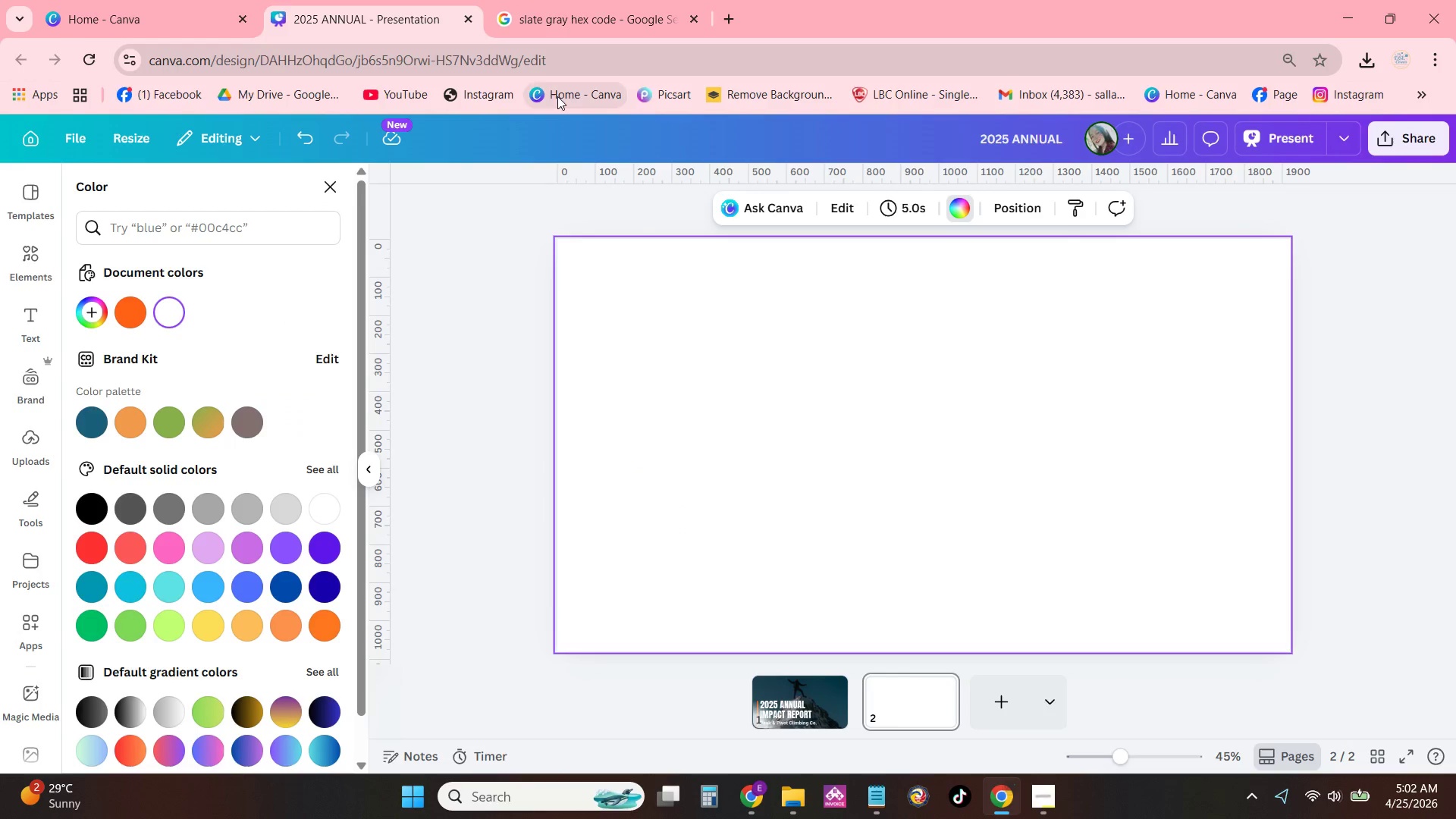 
triple_click([539, 1])
 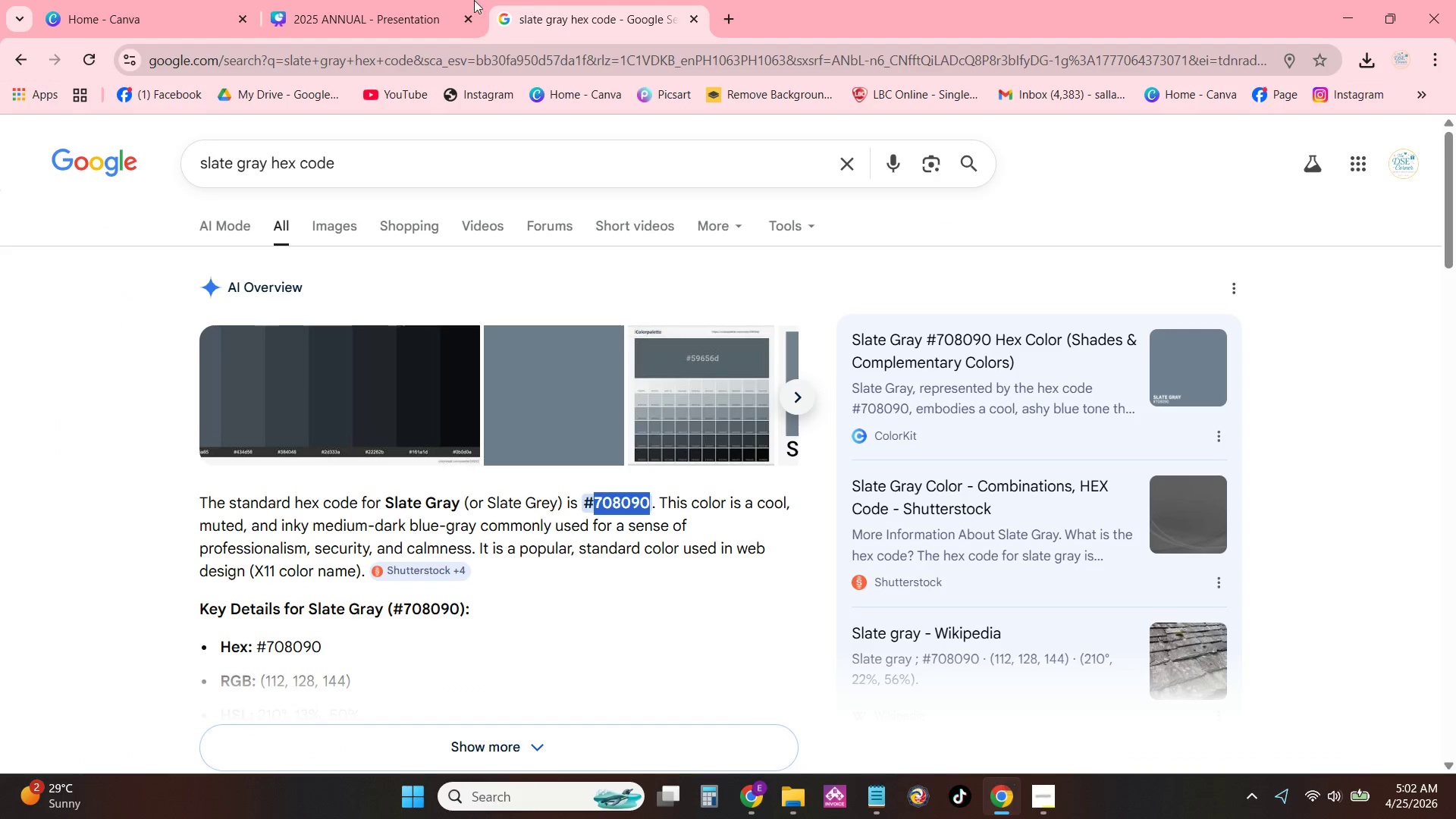 
left_click_drag(start_coordinate=[370, 0], to_coordinate=[374, 0])
 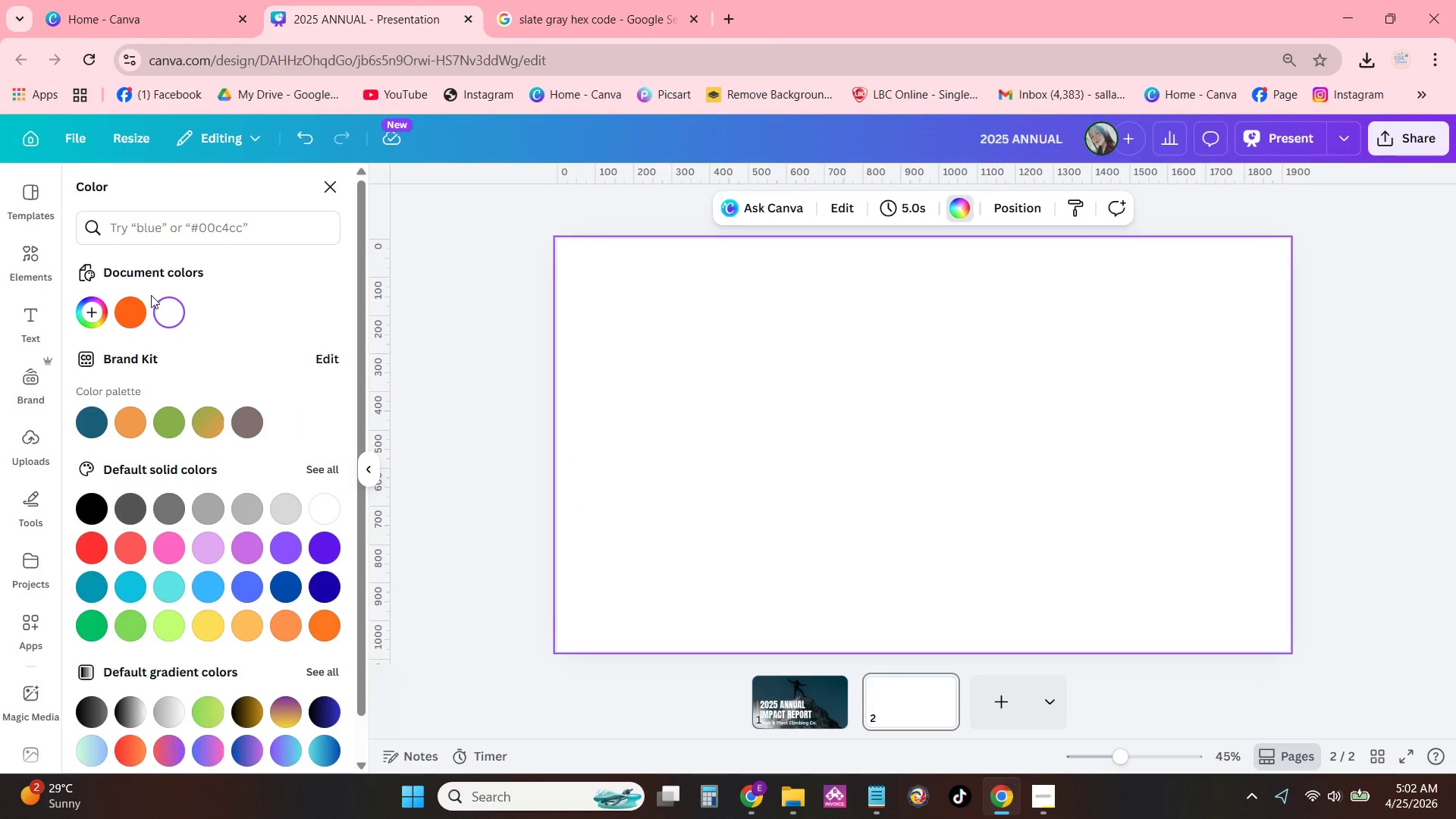 
left_click([102, 308])
 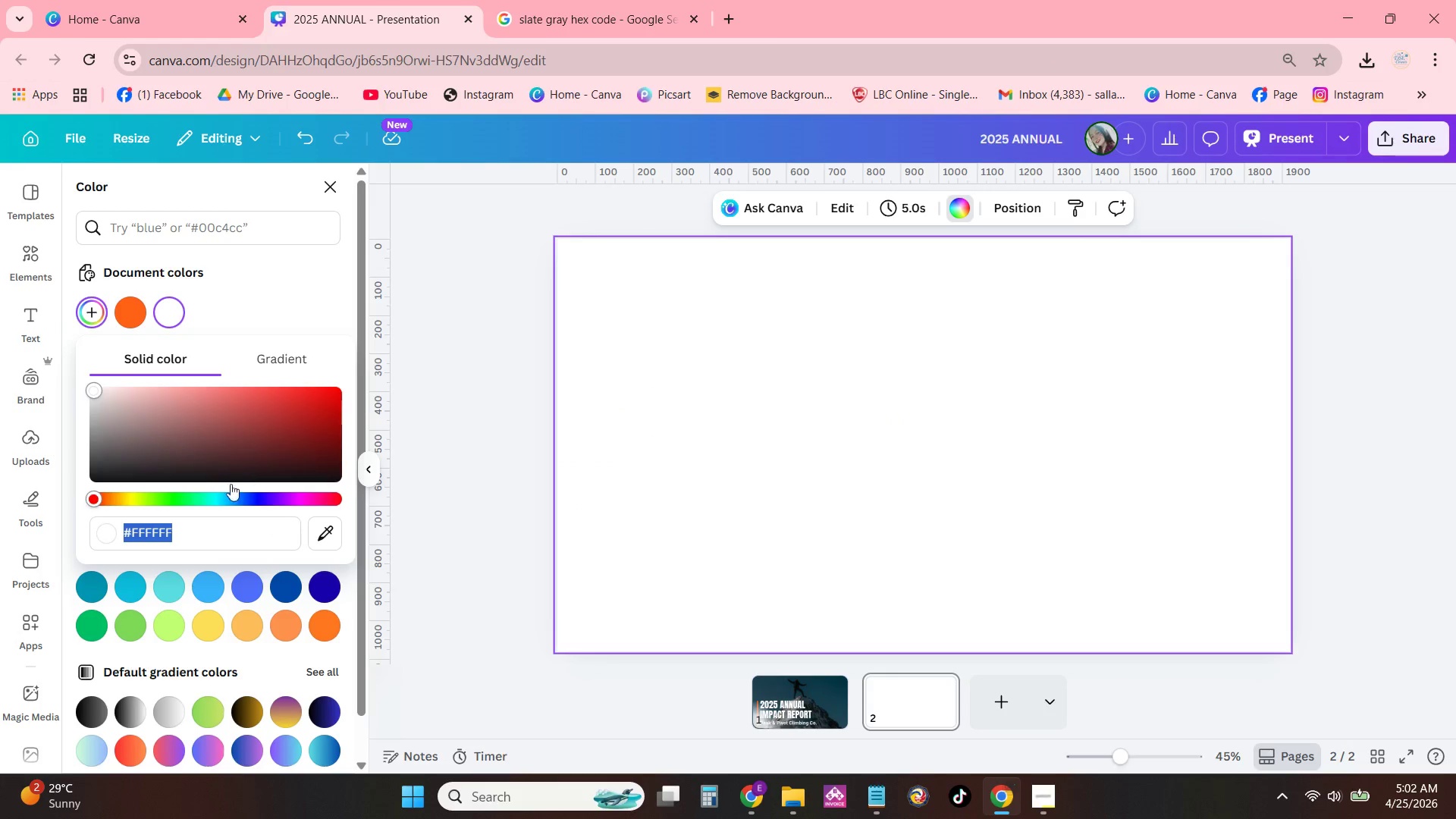 
key(Control+V)
 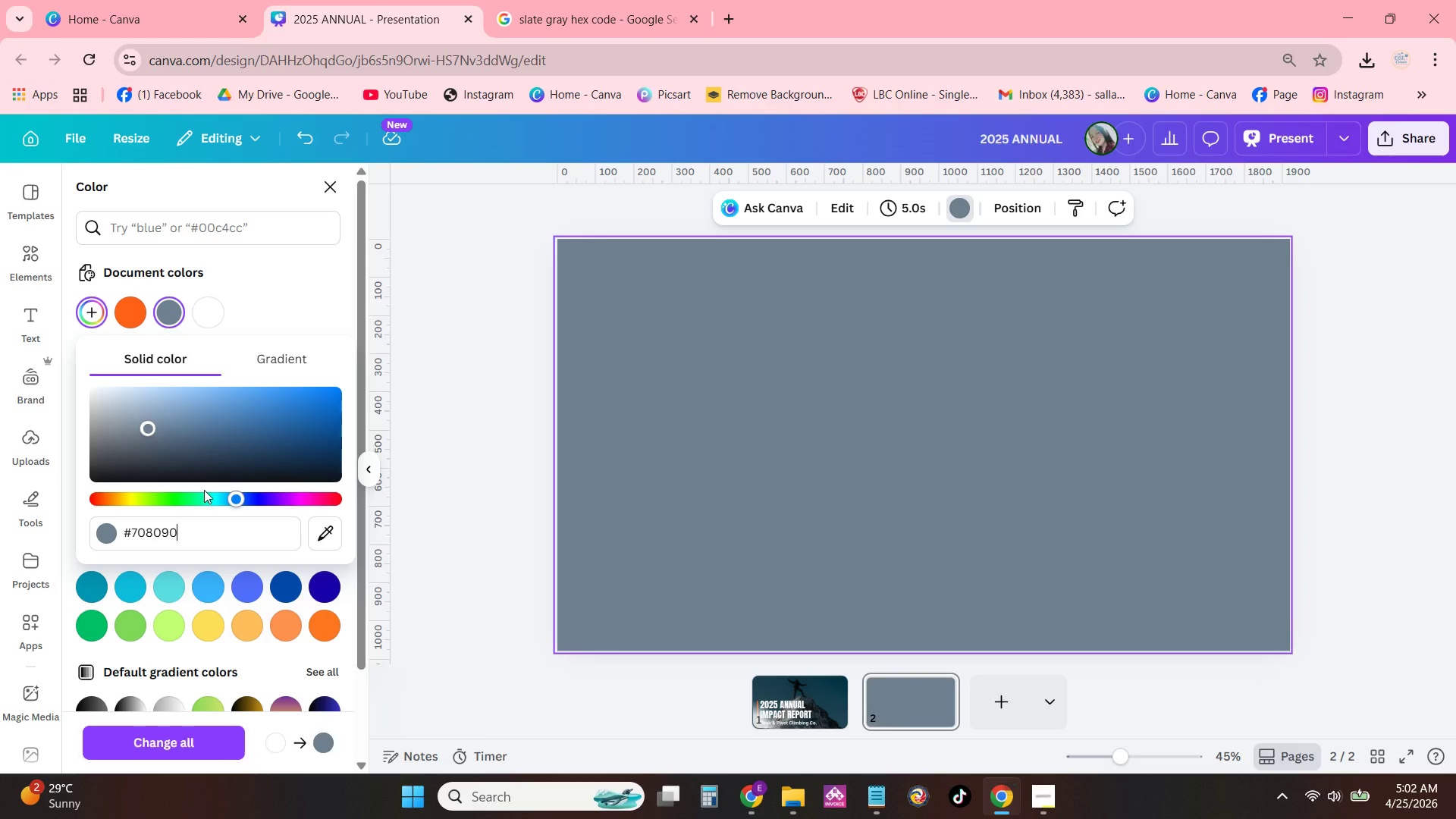 
key(NumpadEnter)
 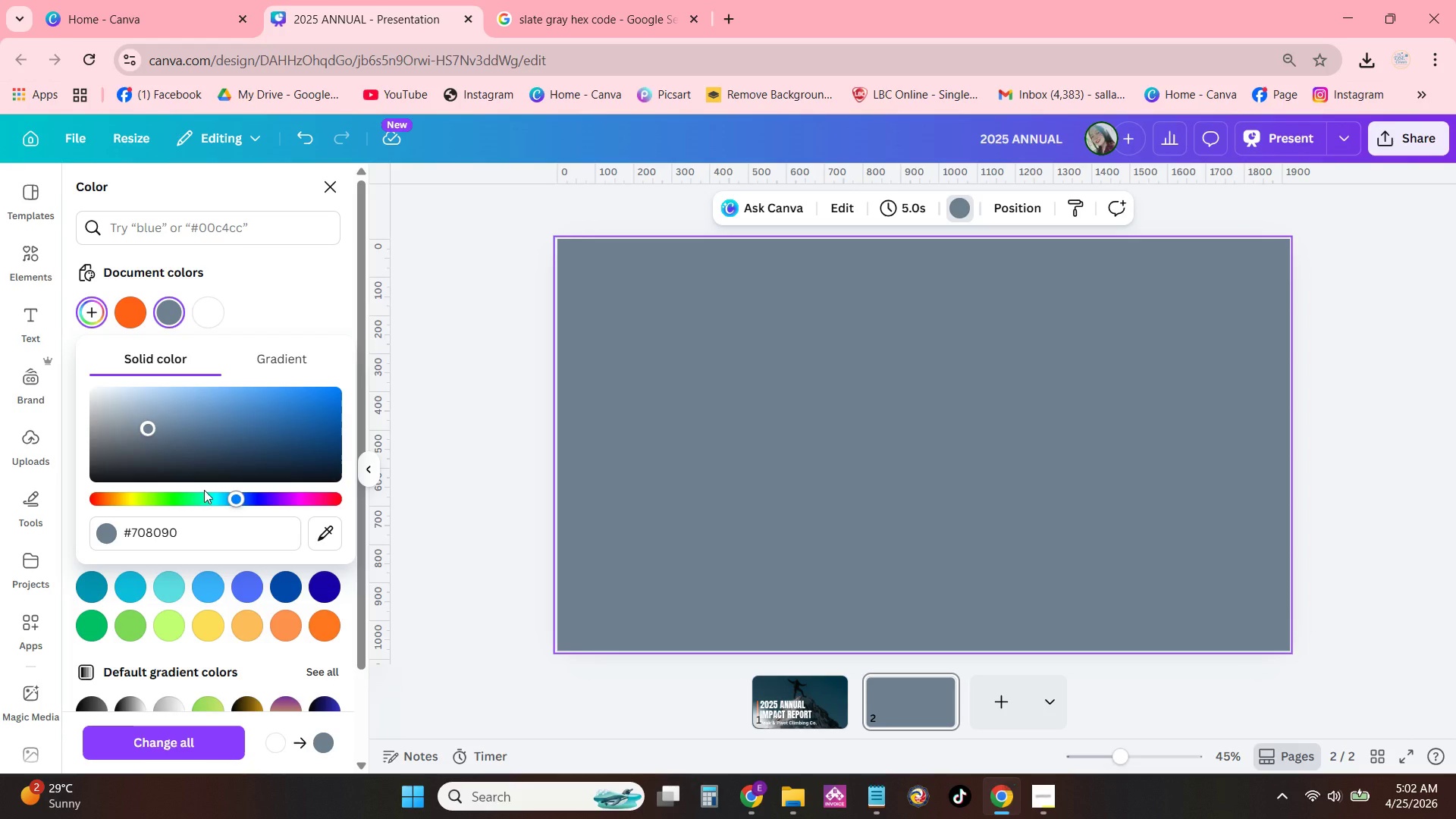 
scroll: coordinate [204, 490], scroll_direction: up, amount: 1.0
 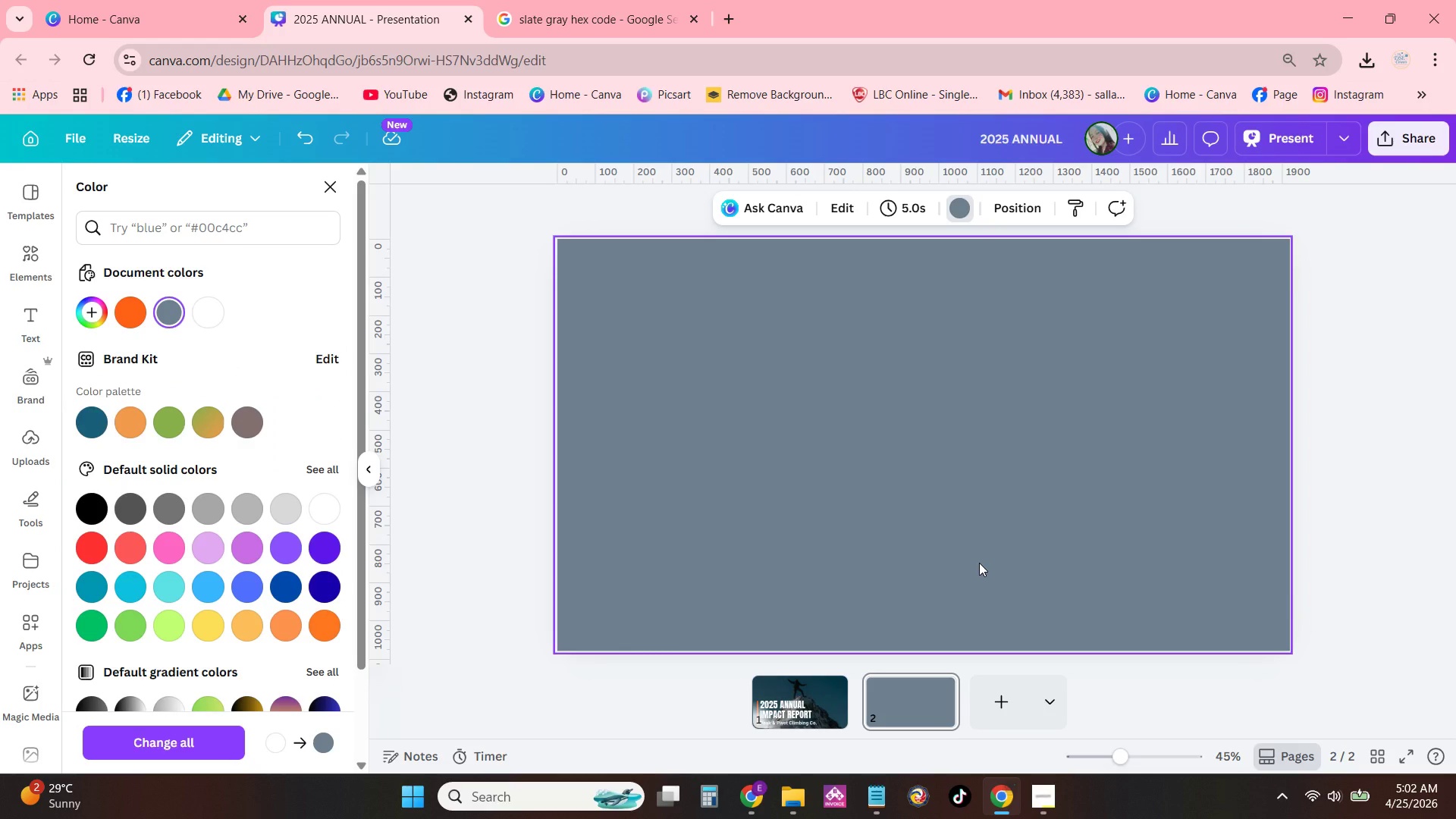 
left_click([1003, 555])
 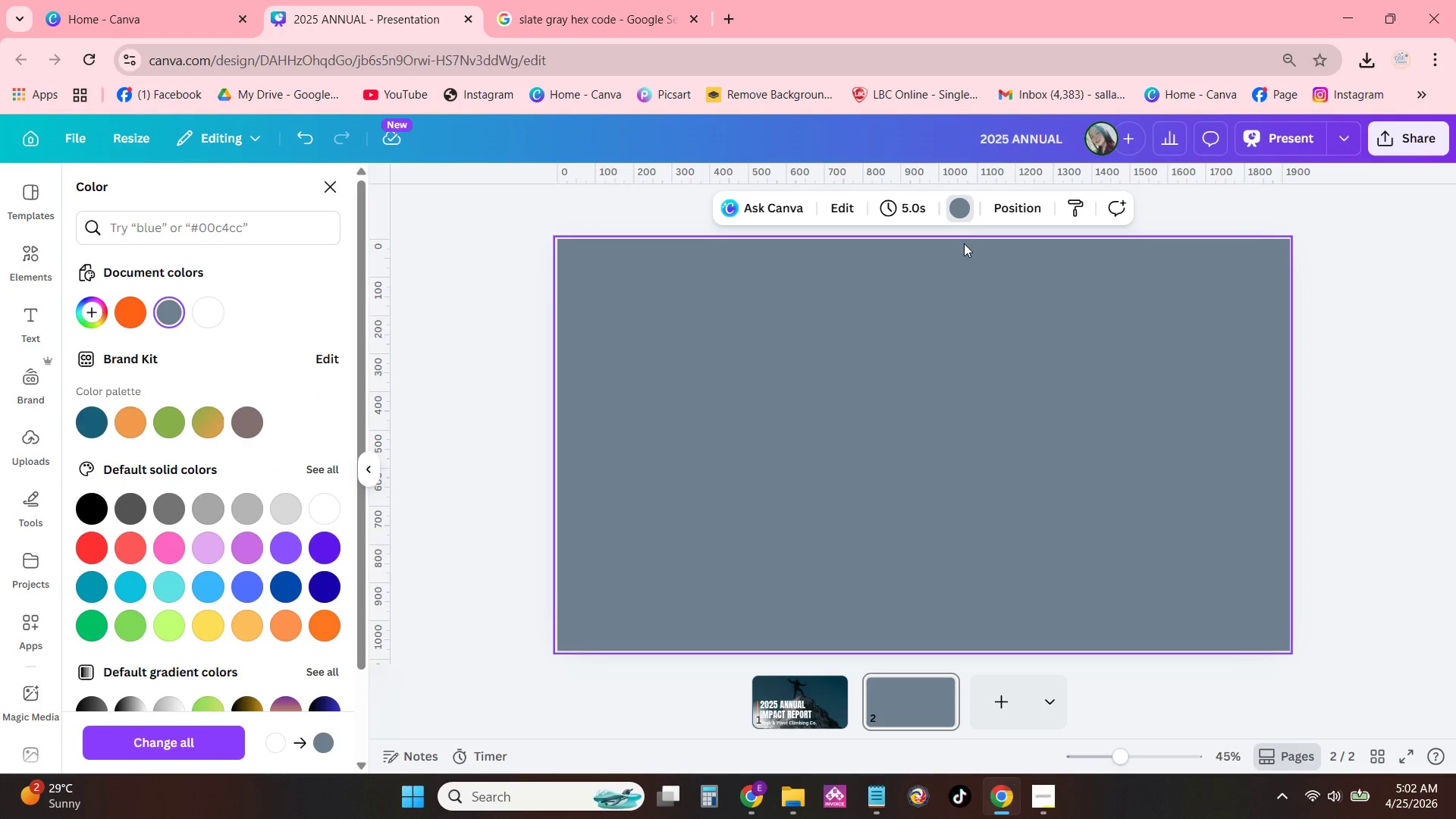 
left_click([961, 204])
 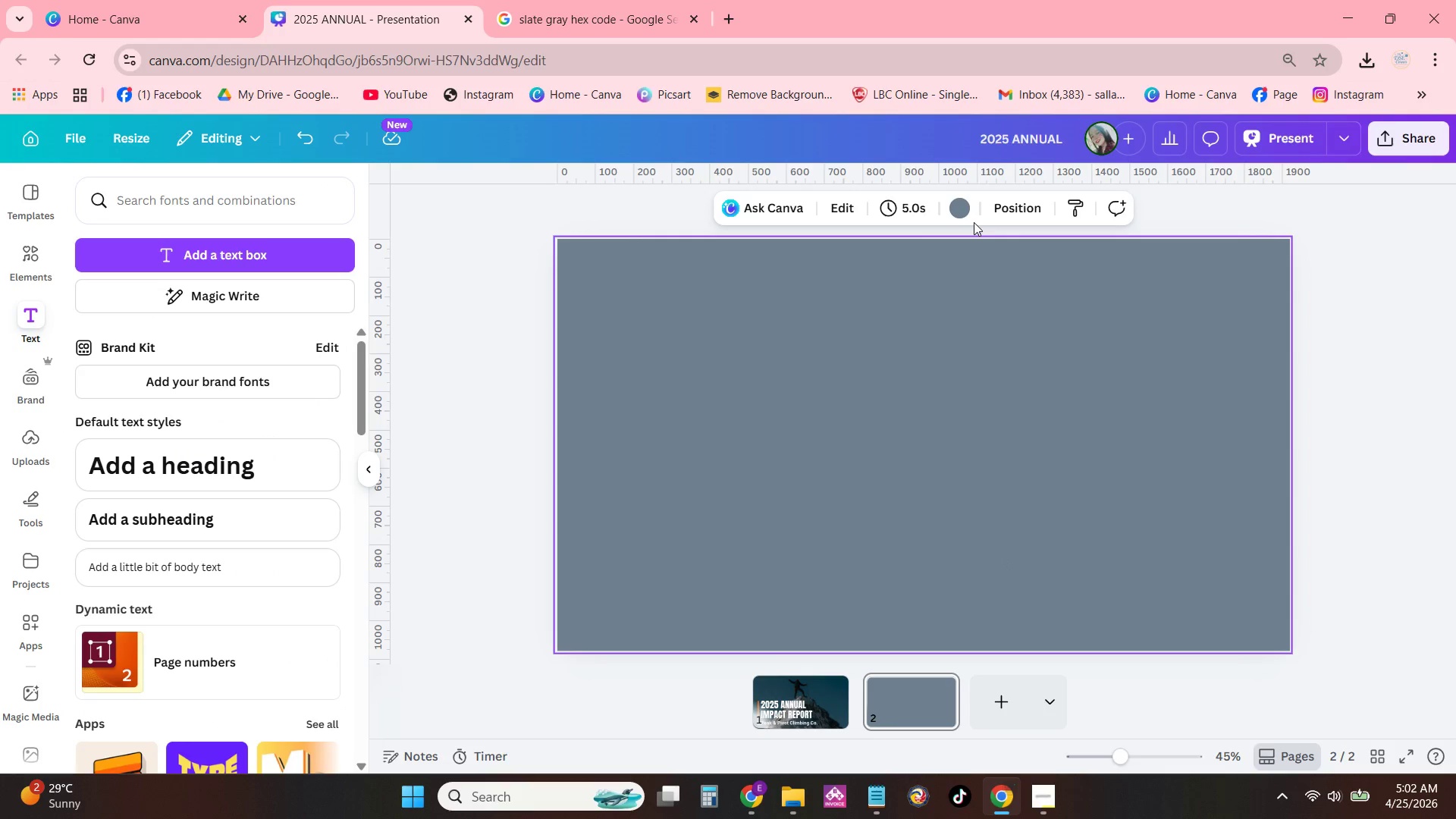 
left_click([965, 206])
 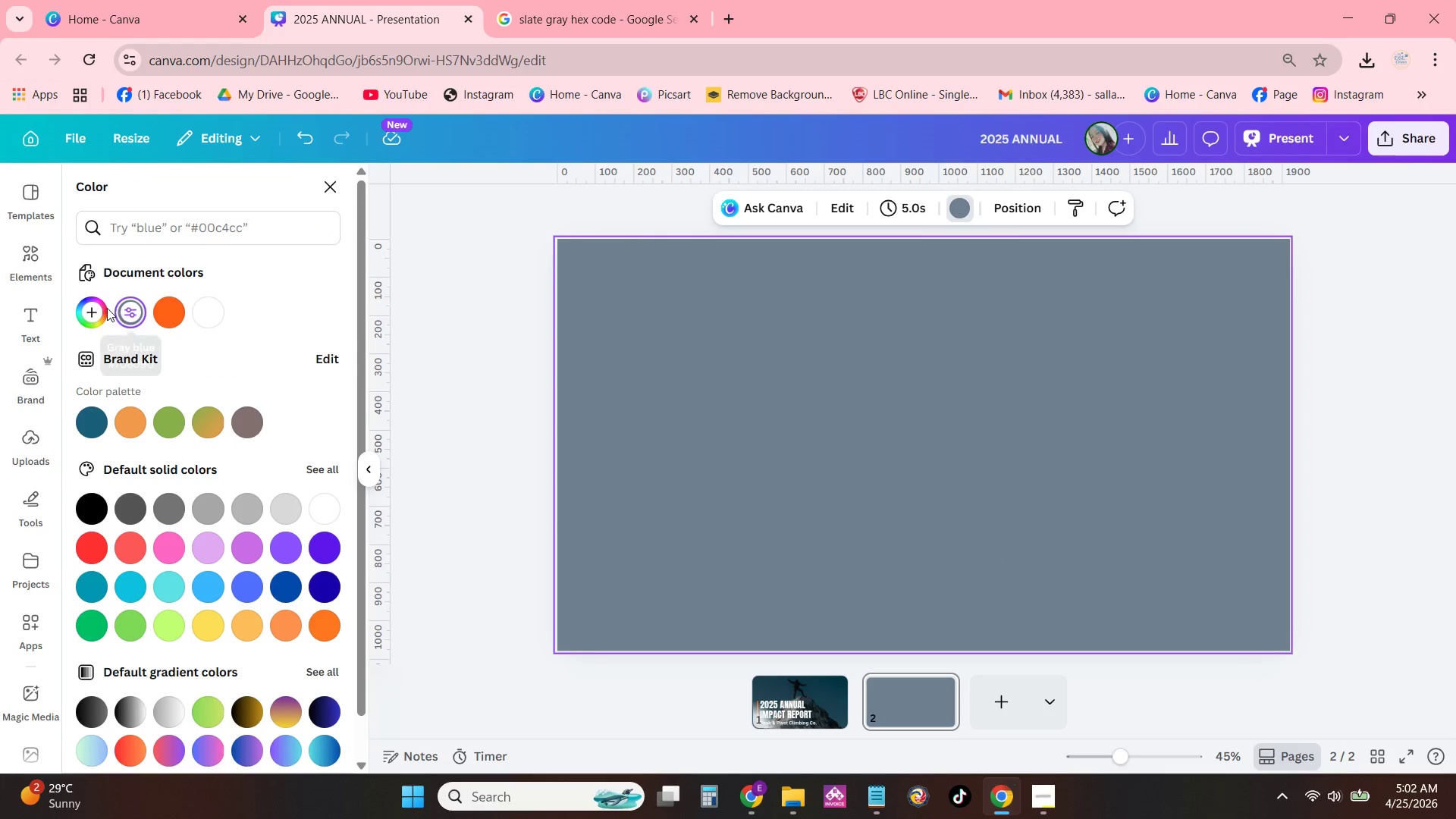 
left_click([98, 313])
 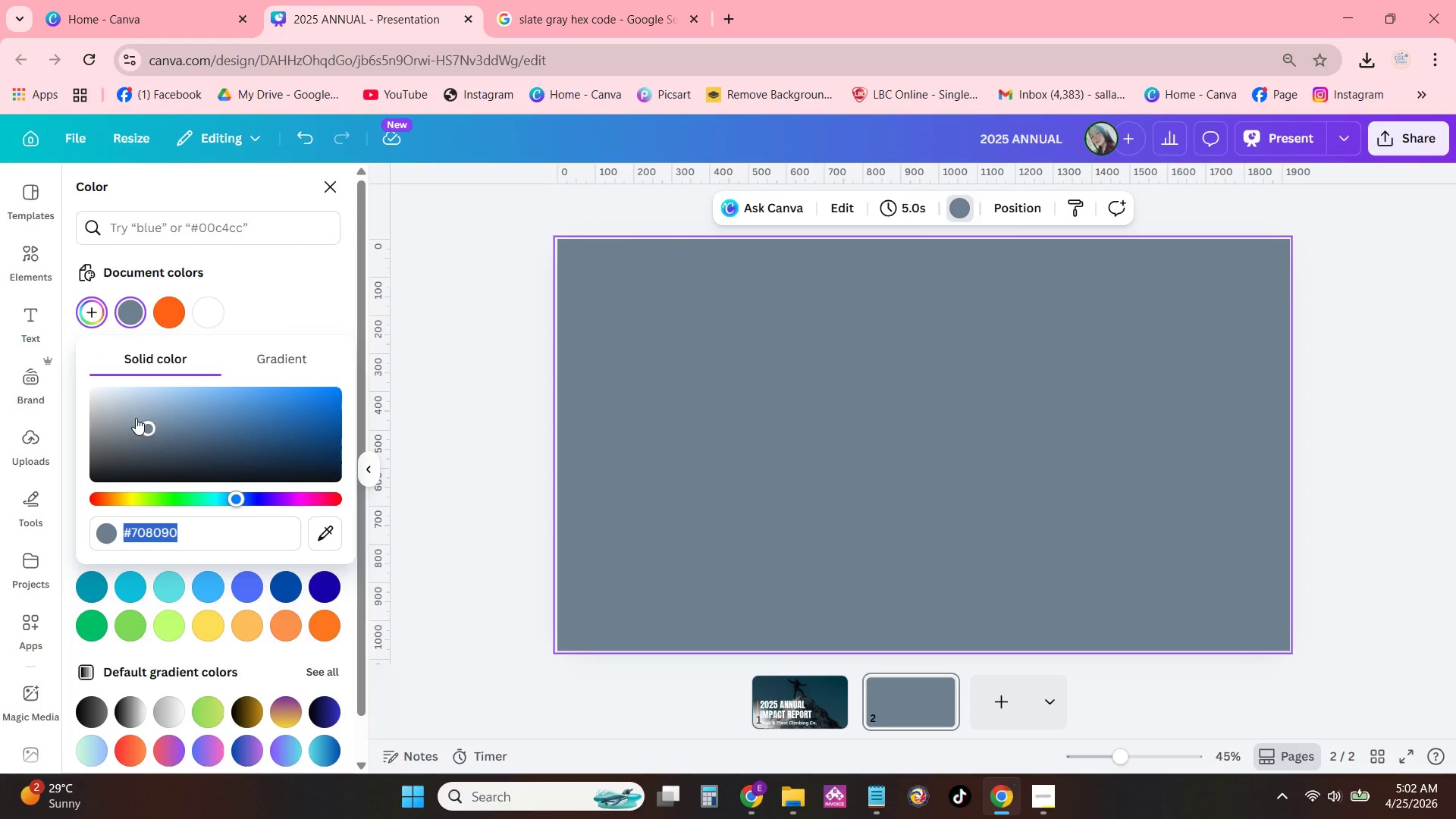 
left_click_drag(start_coordinate=[143, 424], to_coordinate=[140, 445])
 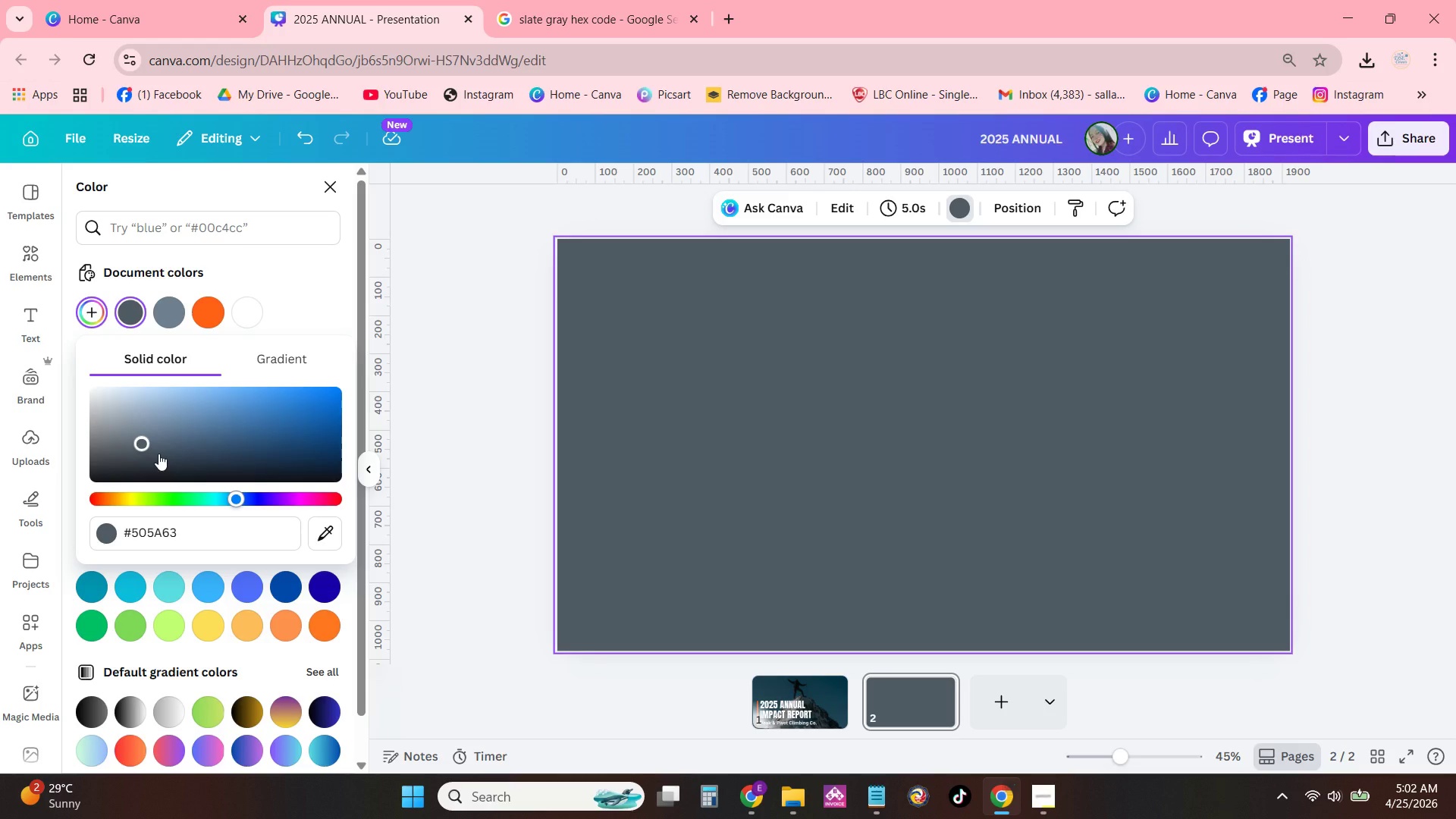 
wait(5.78)
 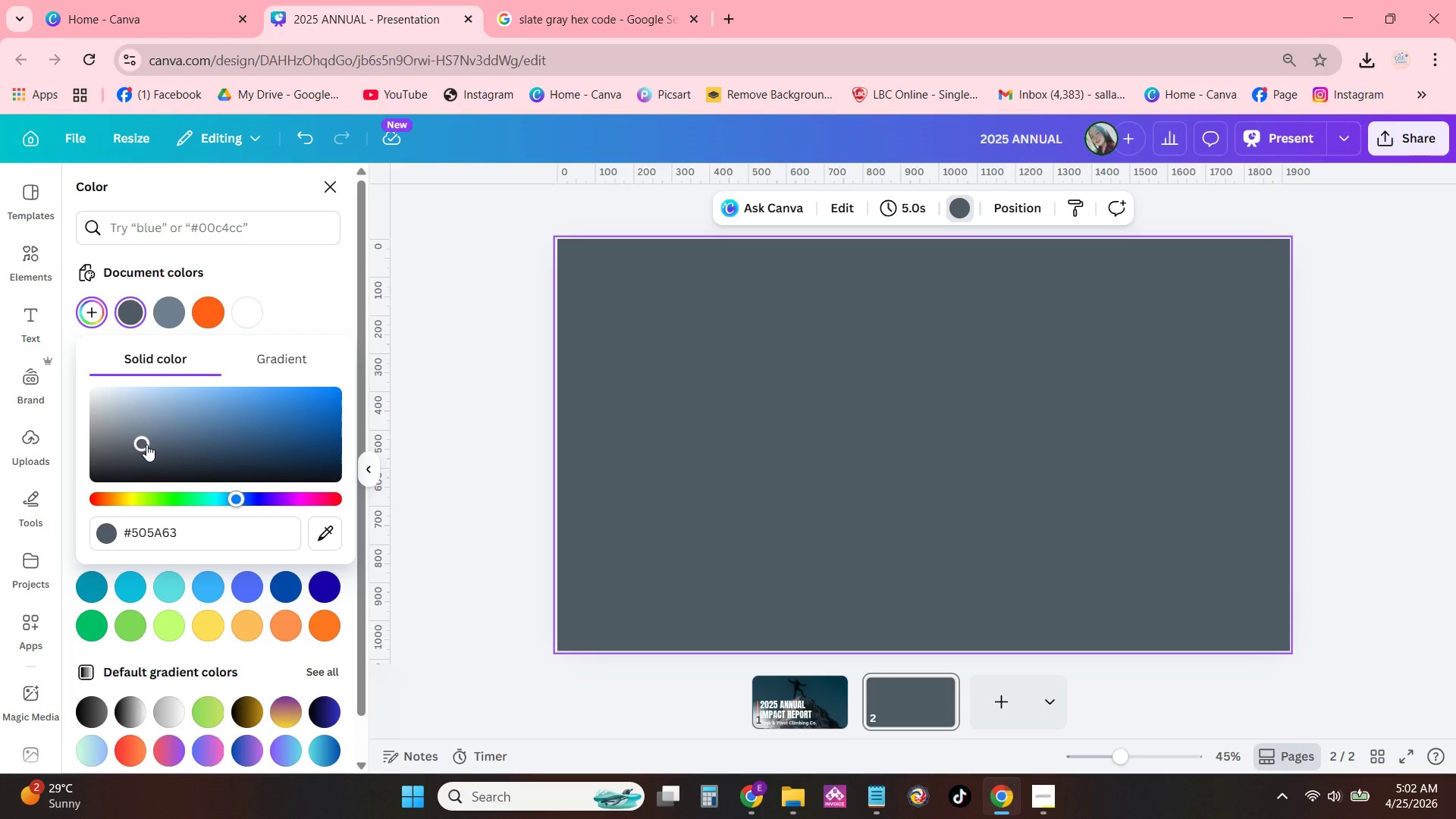 
left_click([522, 450])
 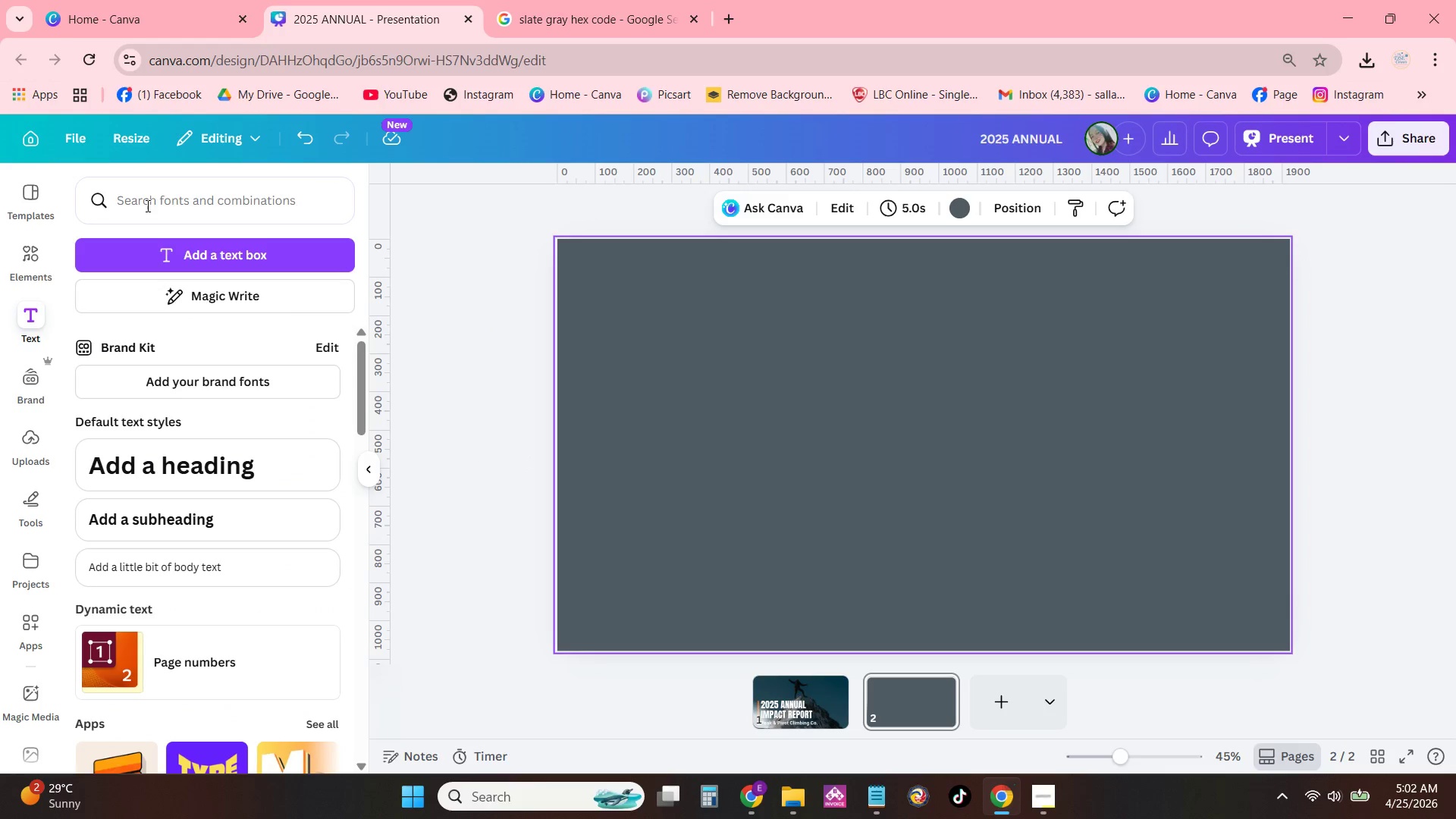 
left_click([27, 253])
 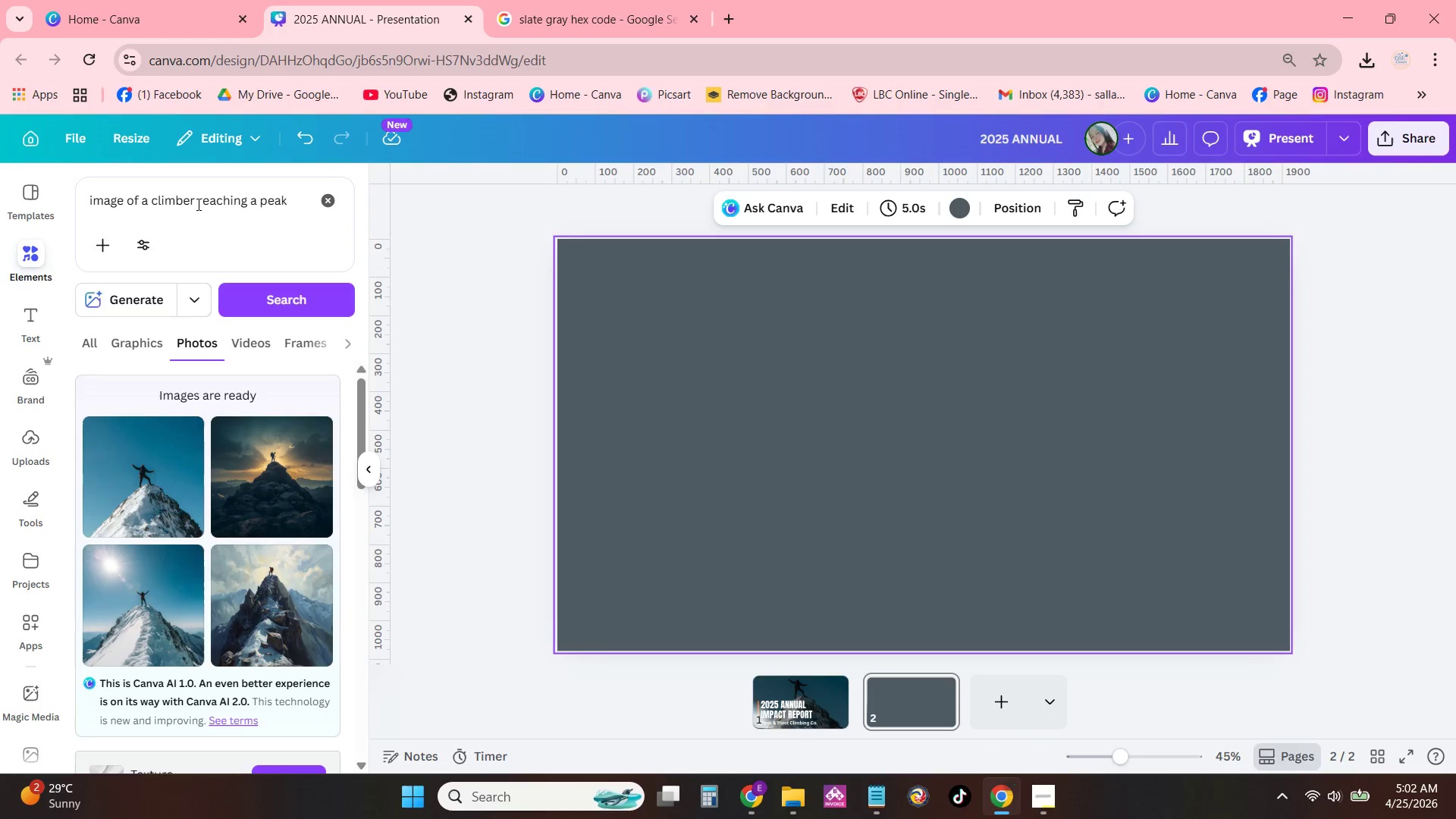 
left_click([197, 204])
 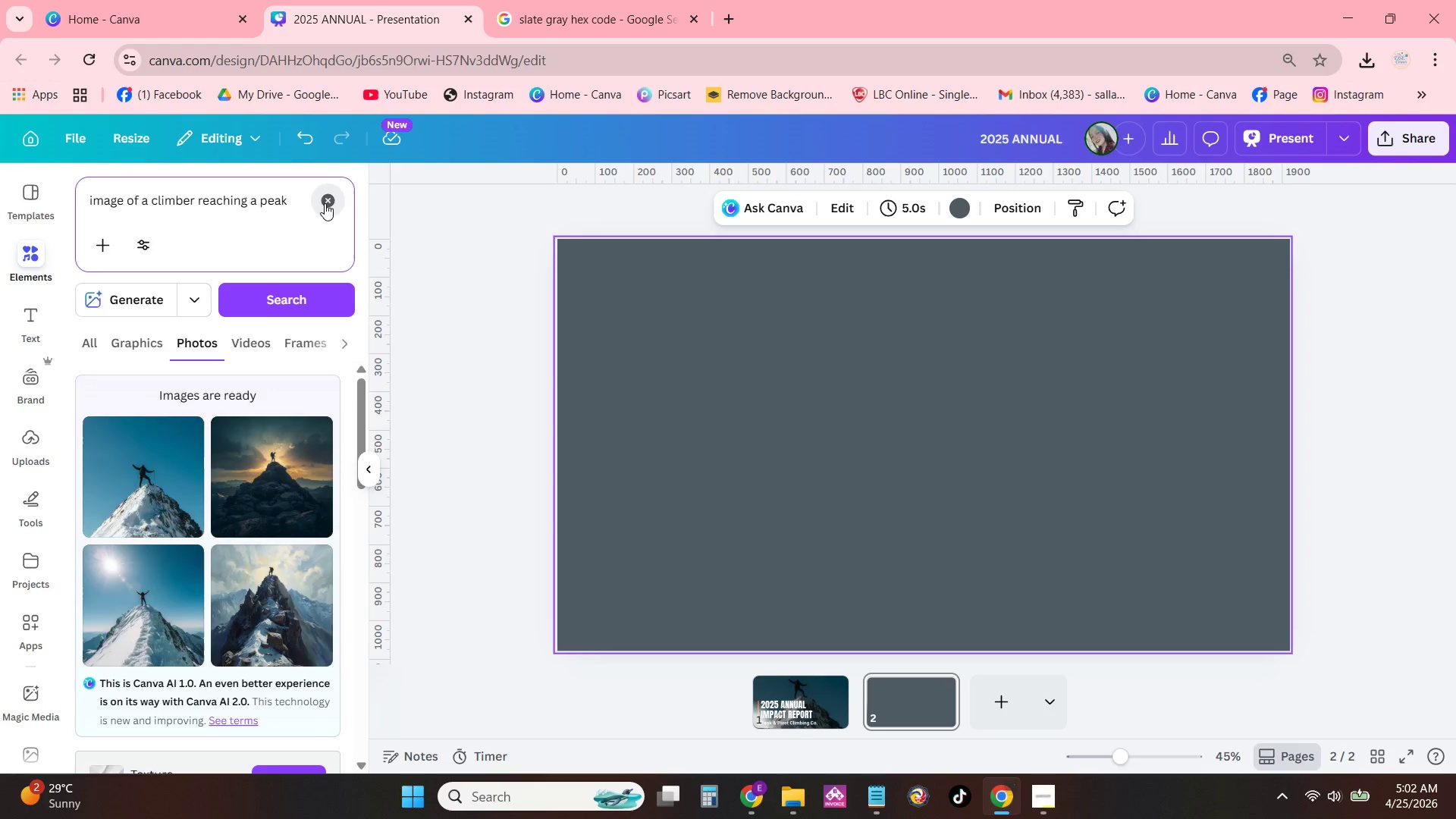 
double_click([240, 202])
 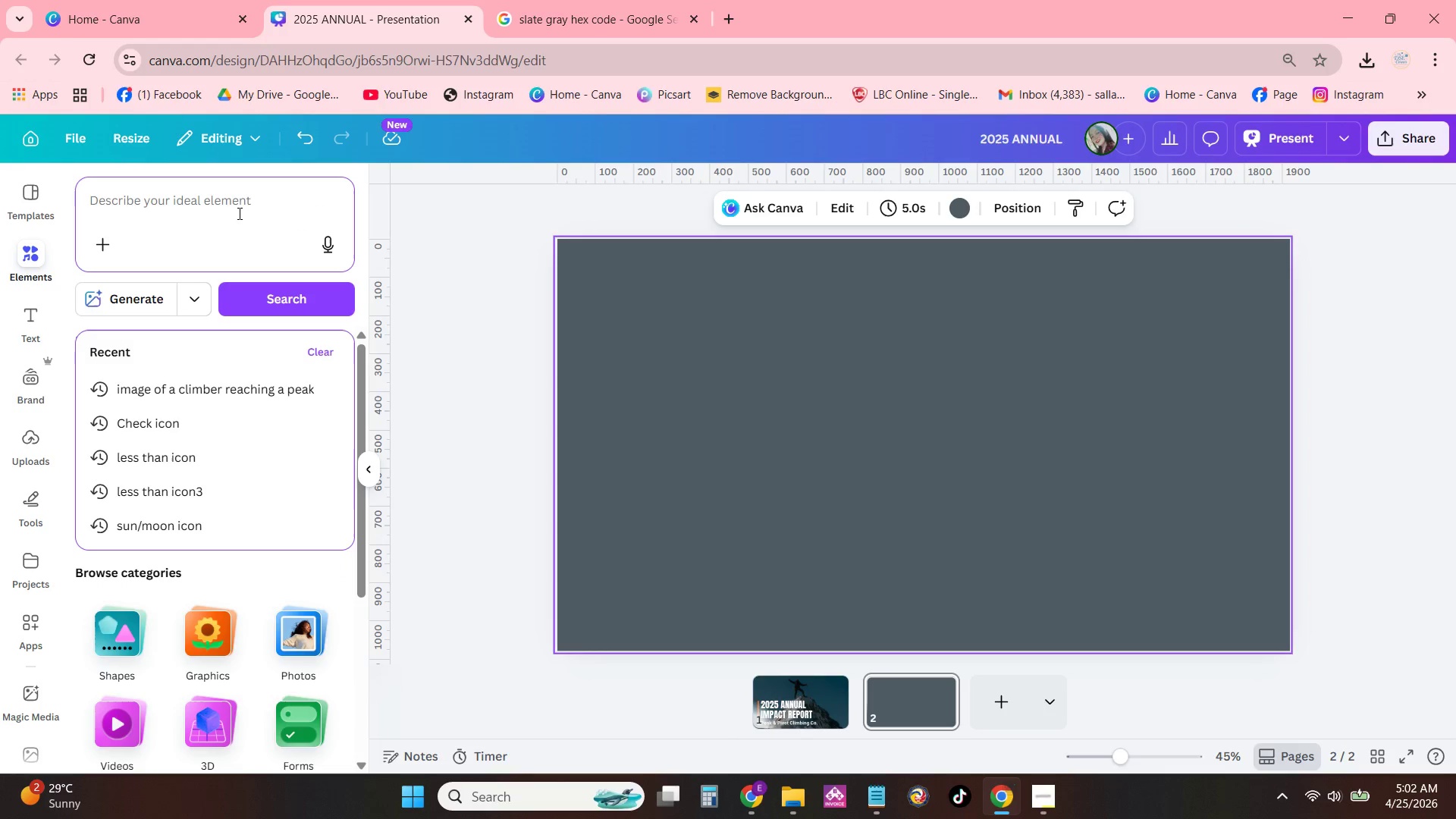 
type(image of gym staff intear)
key(Backspace)
key(Backspace)
type(racting)
key(Backspace)
type(g with climbers)
key(NumpadEnter)
 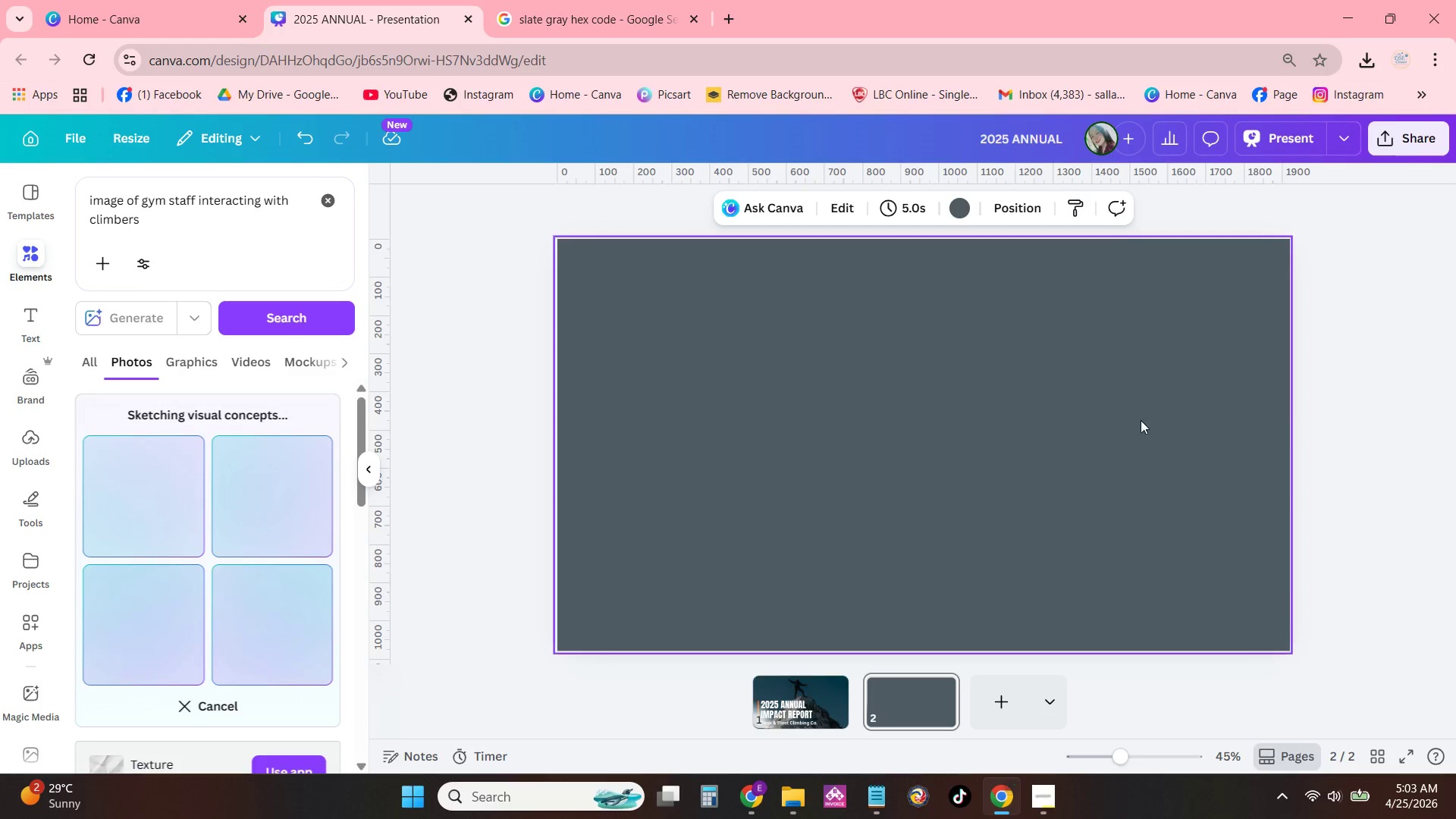 
wait(8.84)
 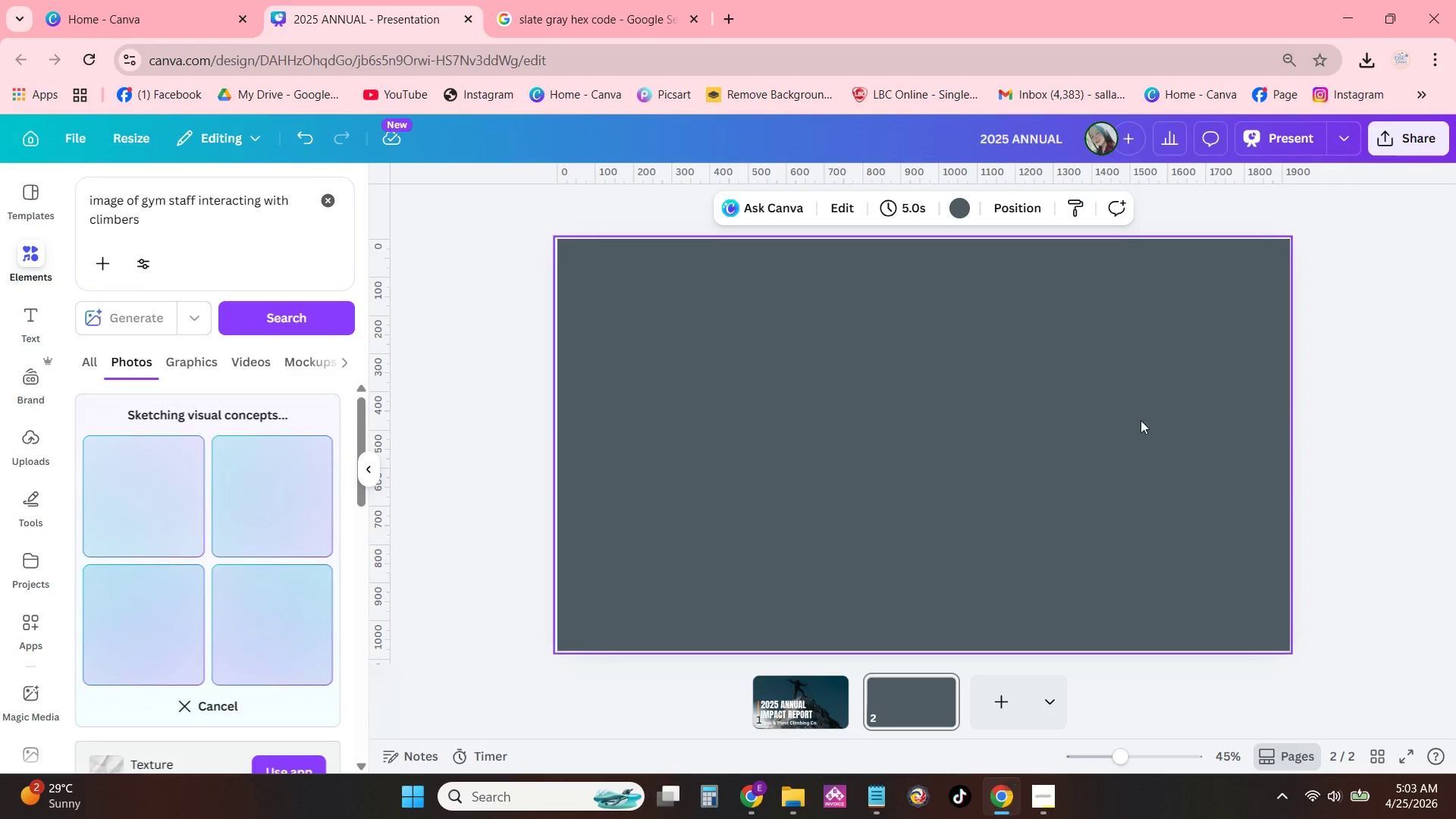 
left_click([810, 701])
 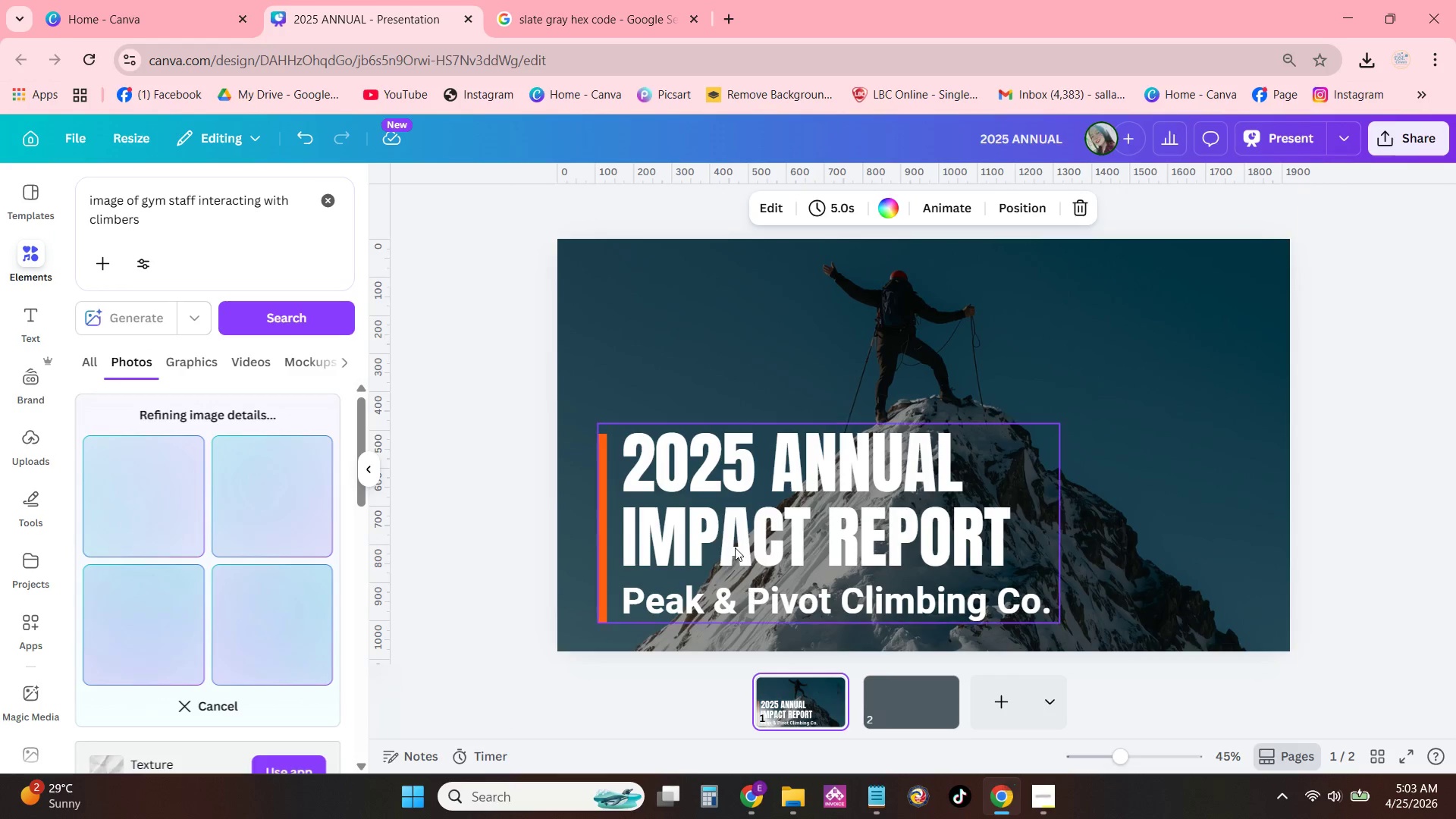 
left_click([736, 471])
 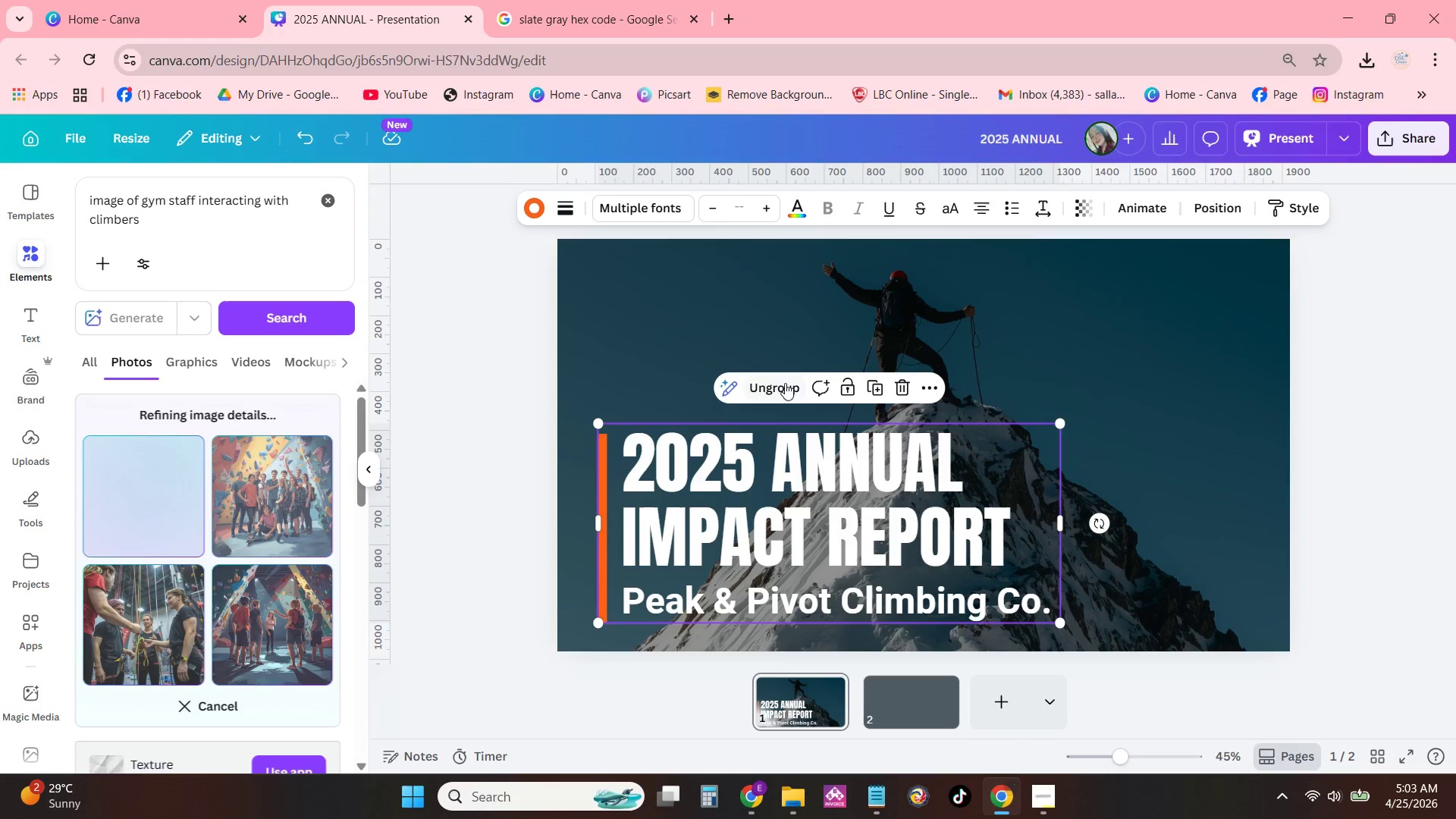 
double_click([819, 488])
 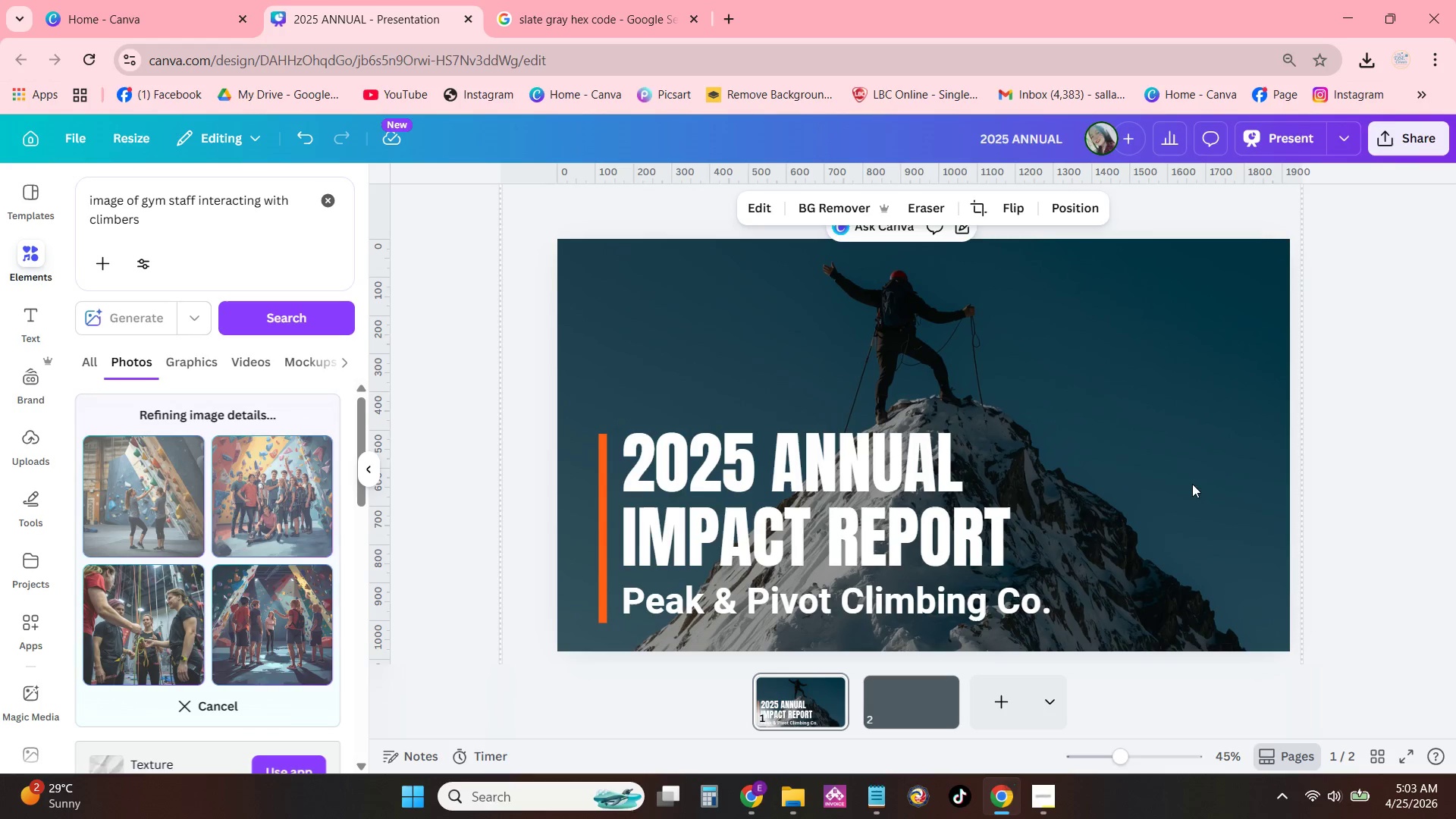 
double_click([960, 488])
 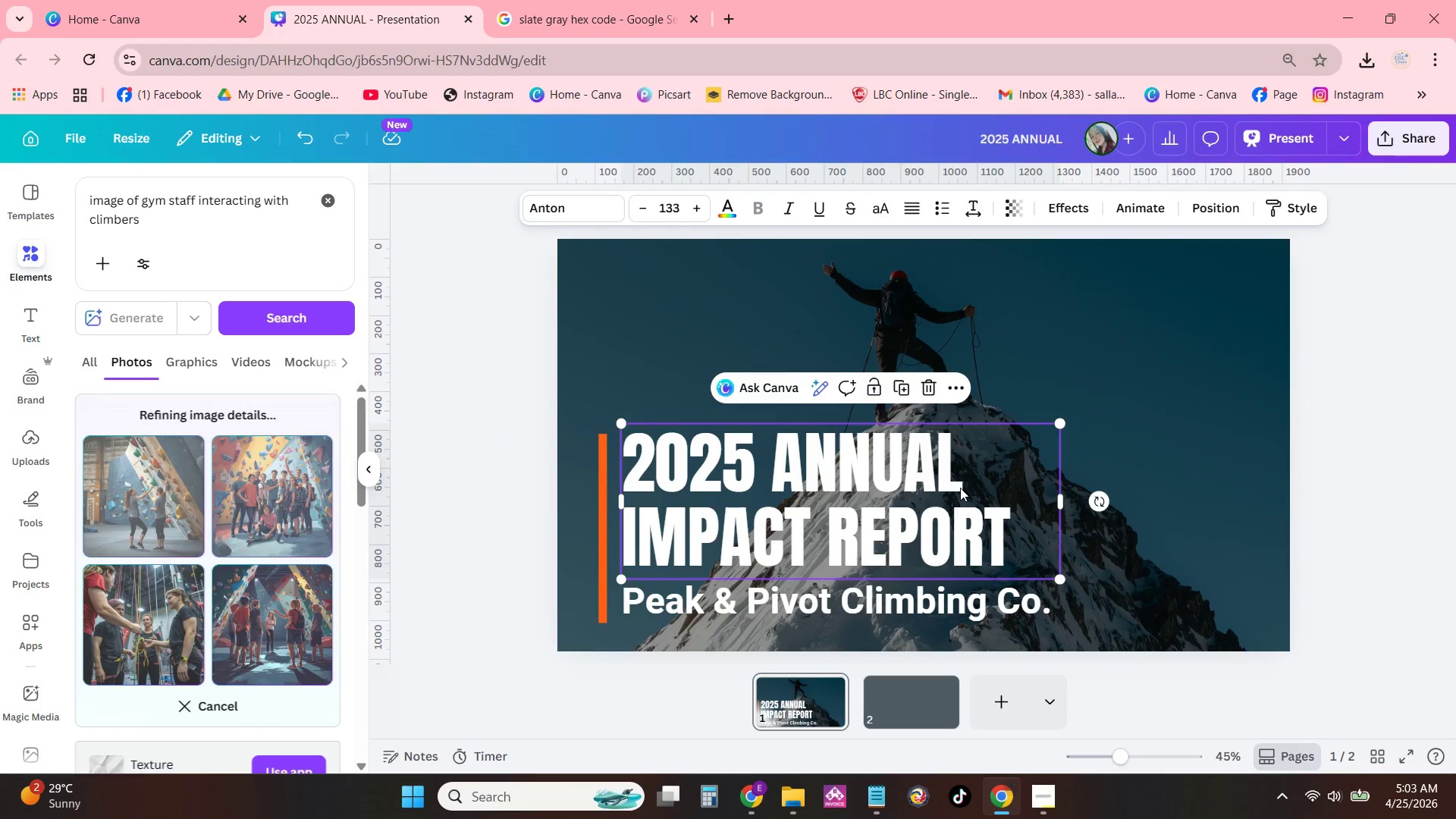 
key(Control+C)
 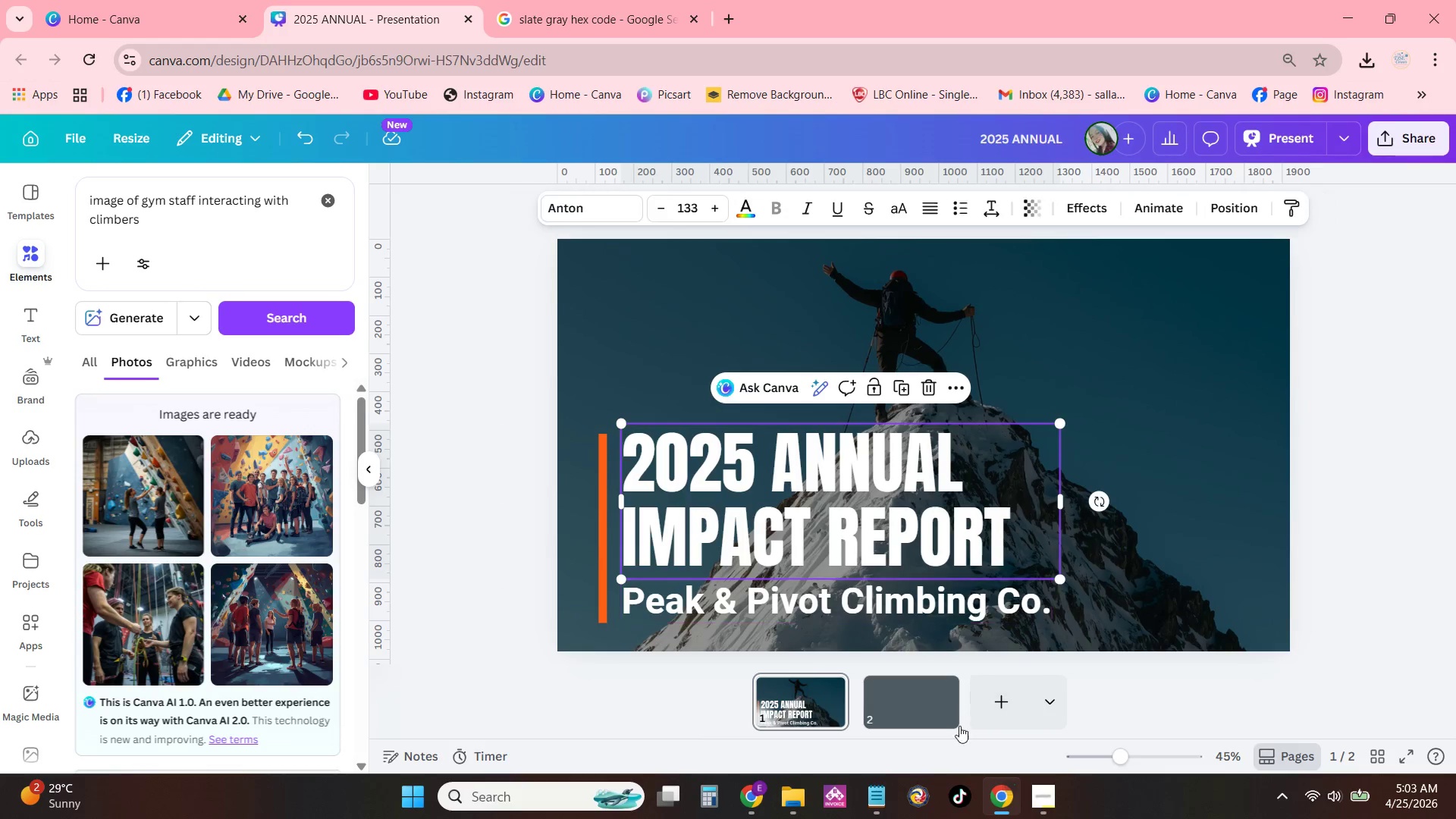 
left_click([943, 708])
 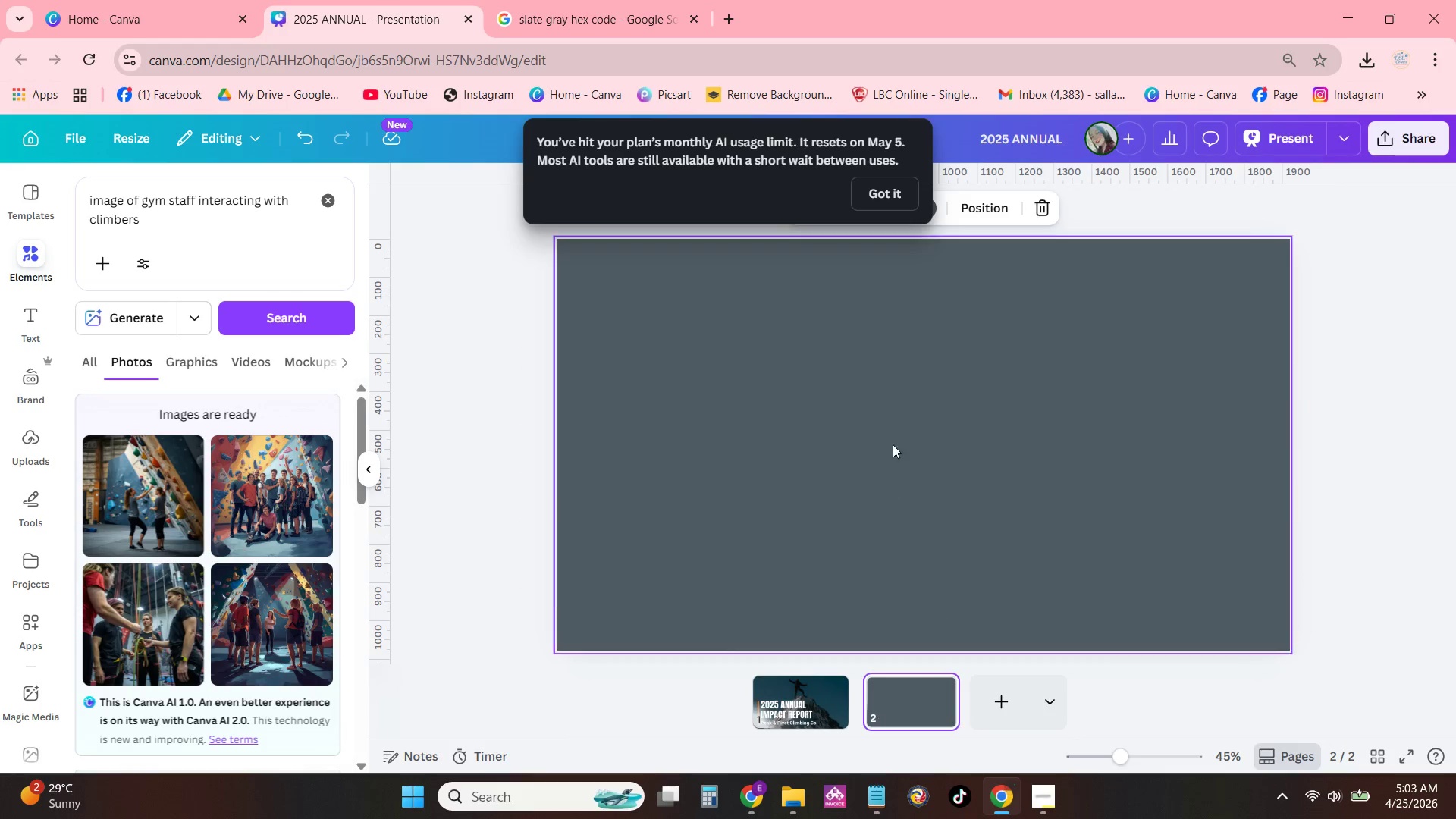 
left_click([870, 412])
 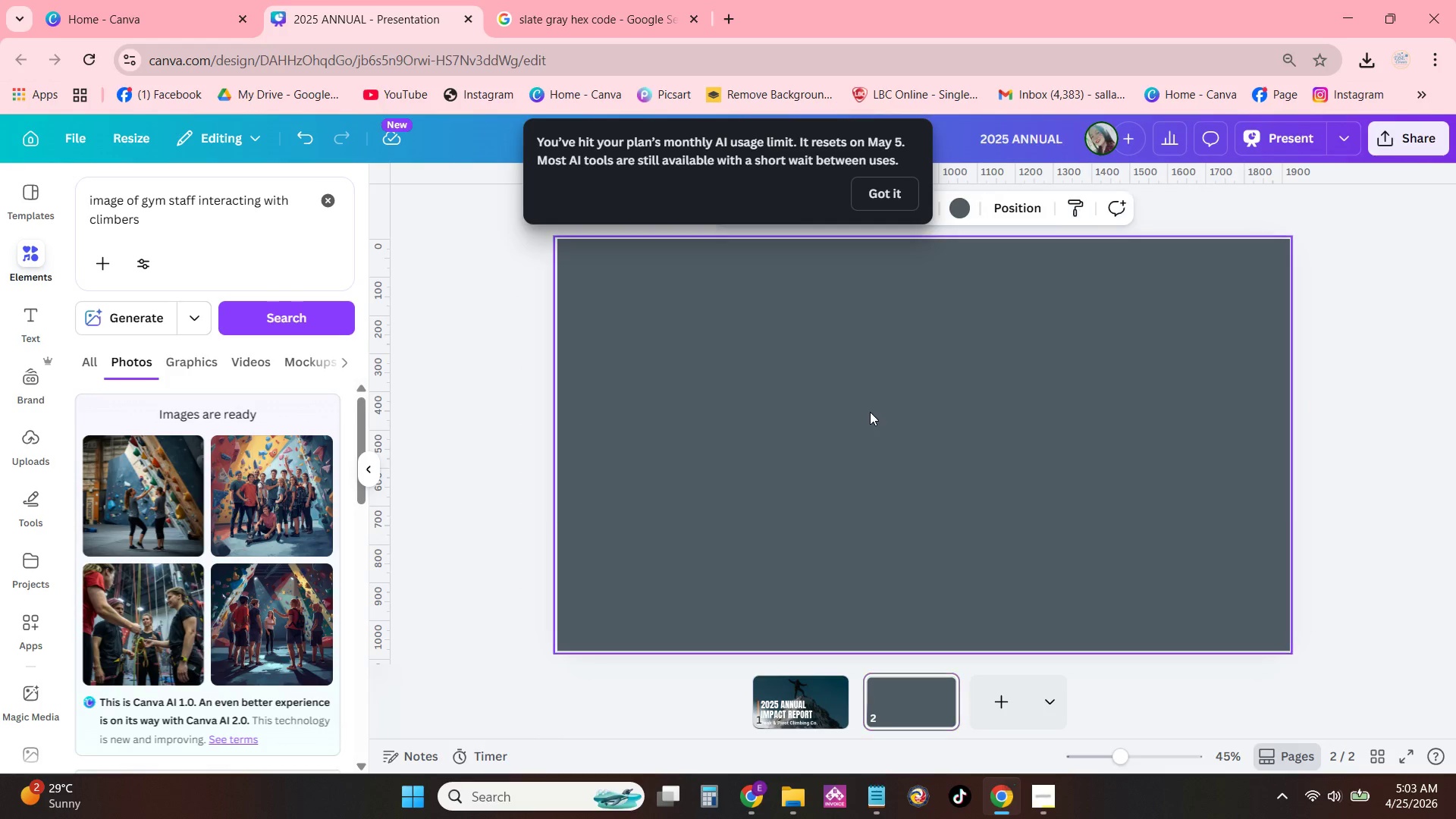 
key(Control+ControlLeft)
 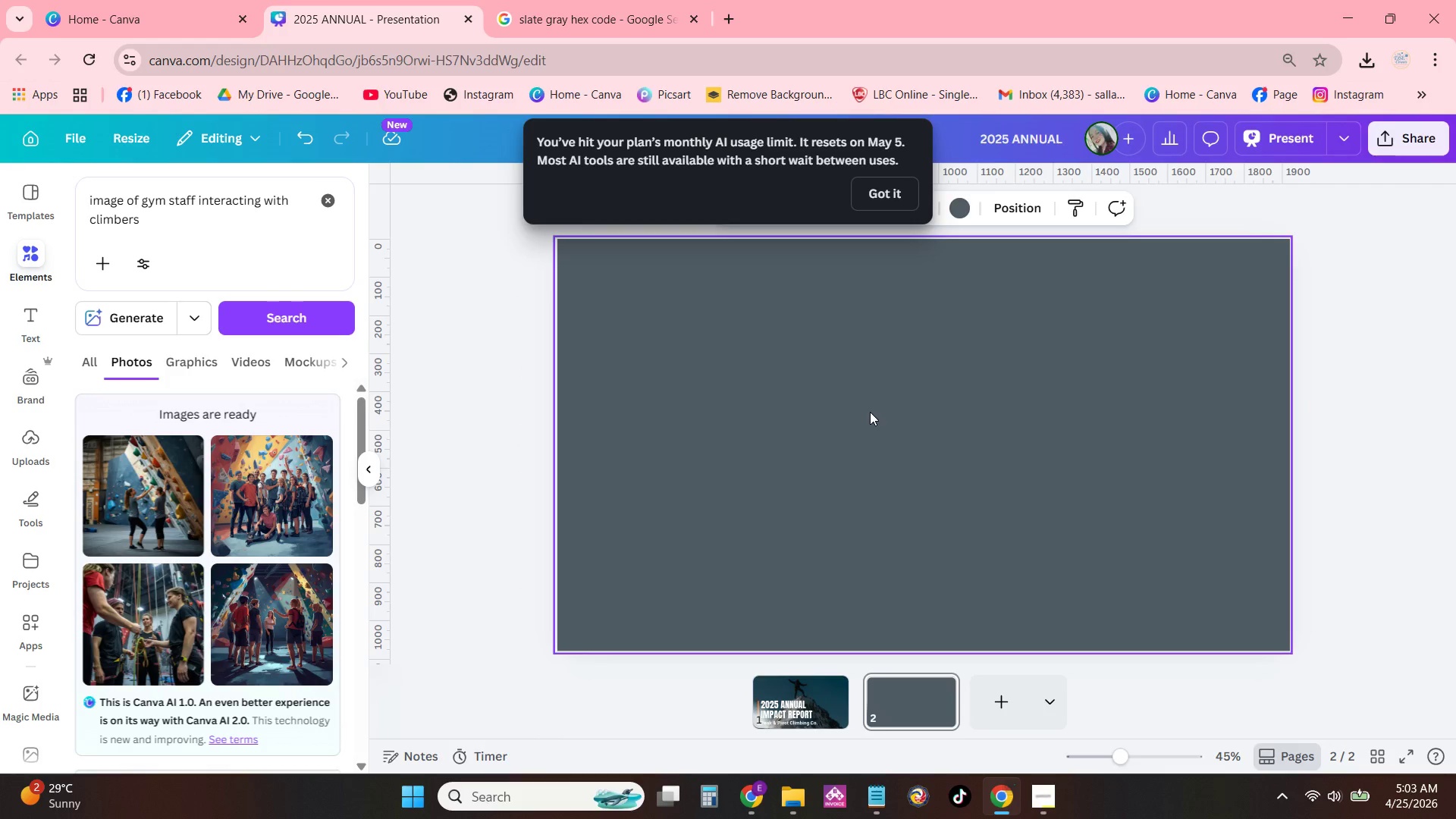 
key(Control+V)
 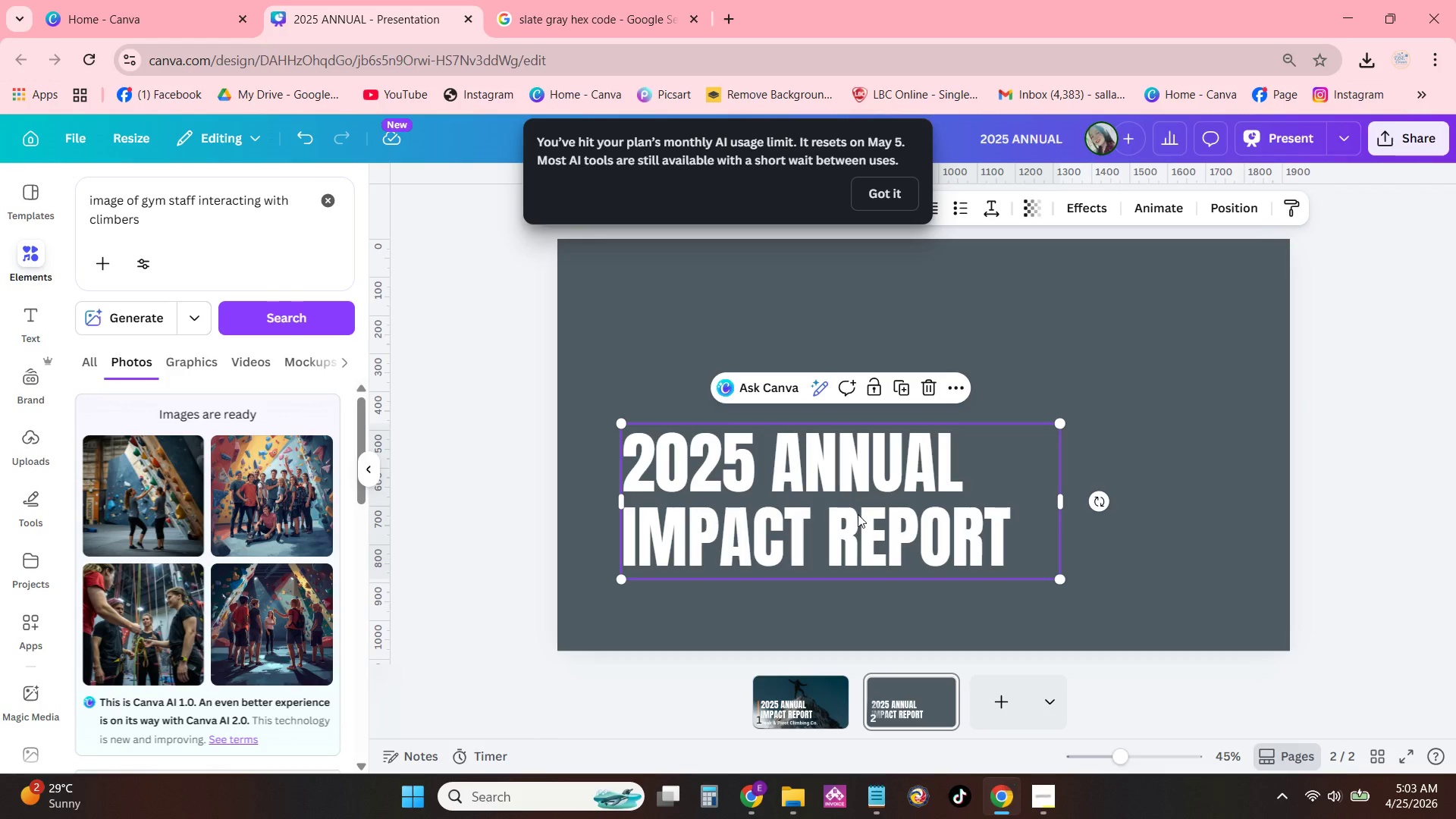 
left_click_drag(start_coordinate=[858, 516], to_coordinate=[828, 369])
 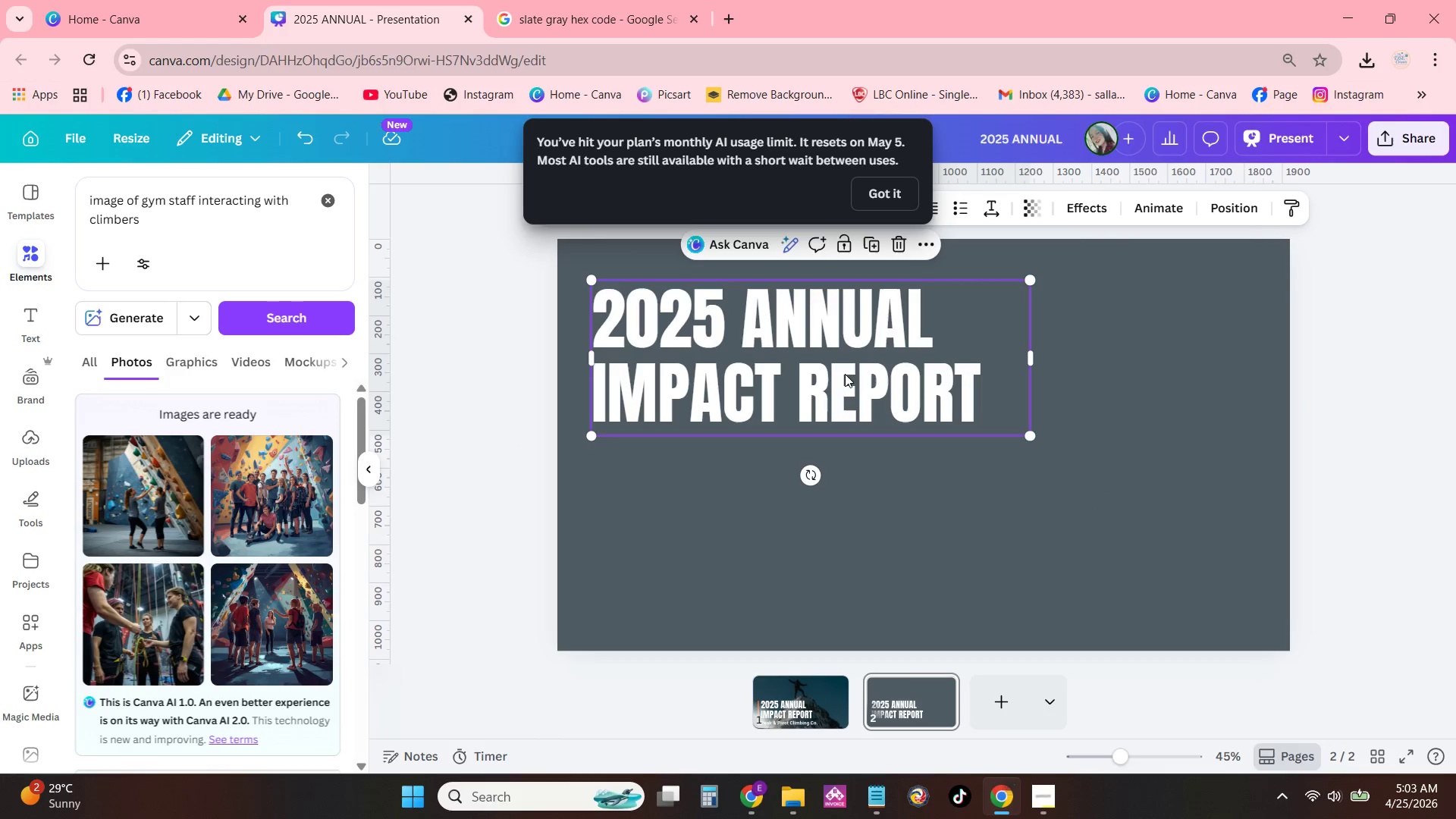 
left_click([845, 374])
 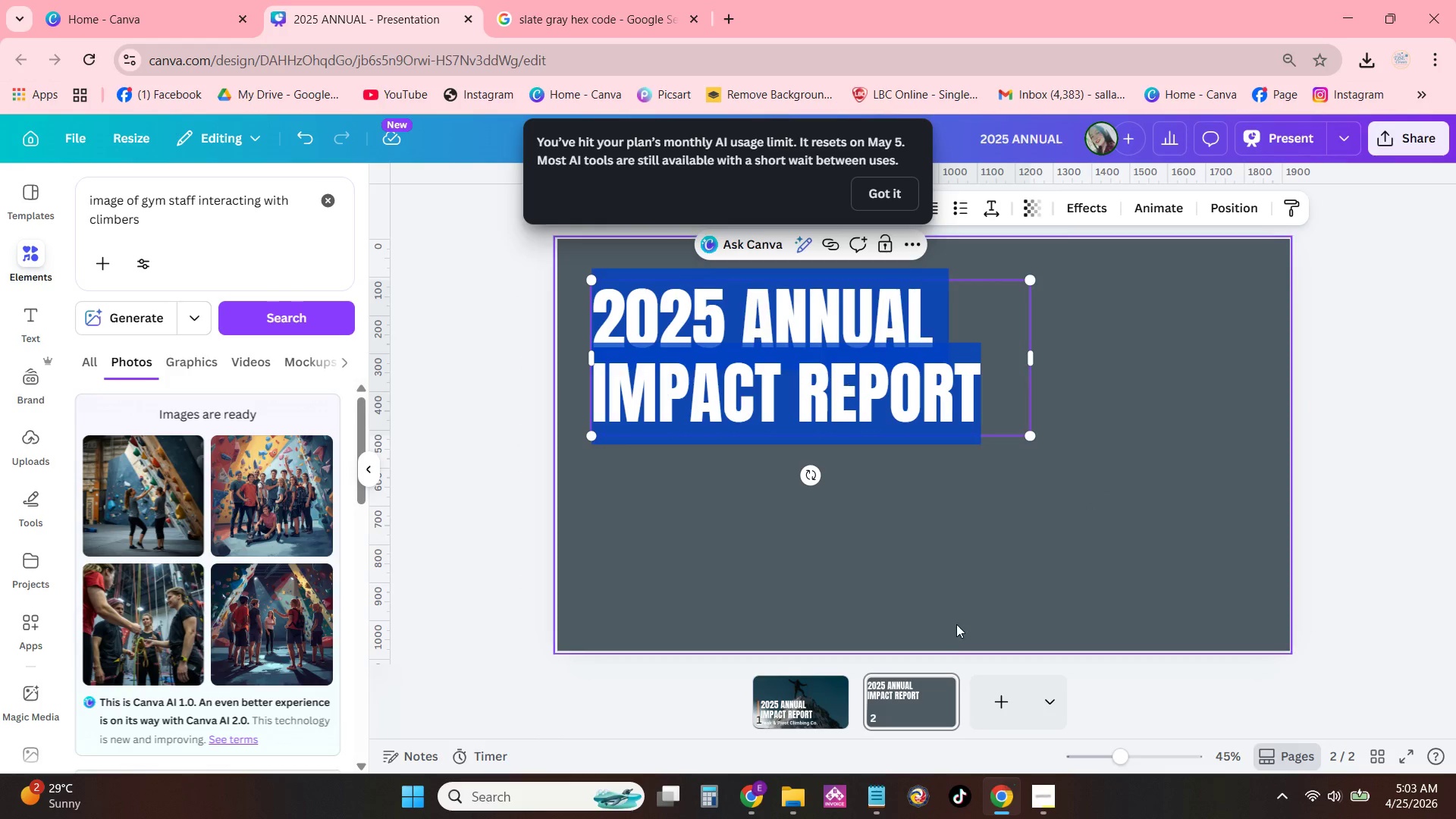 
left_click([958, 634])
 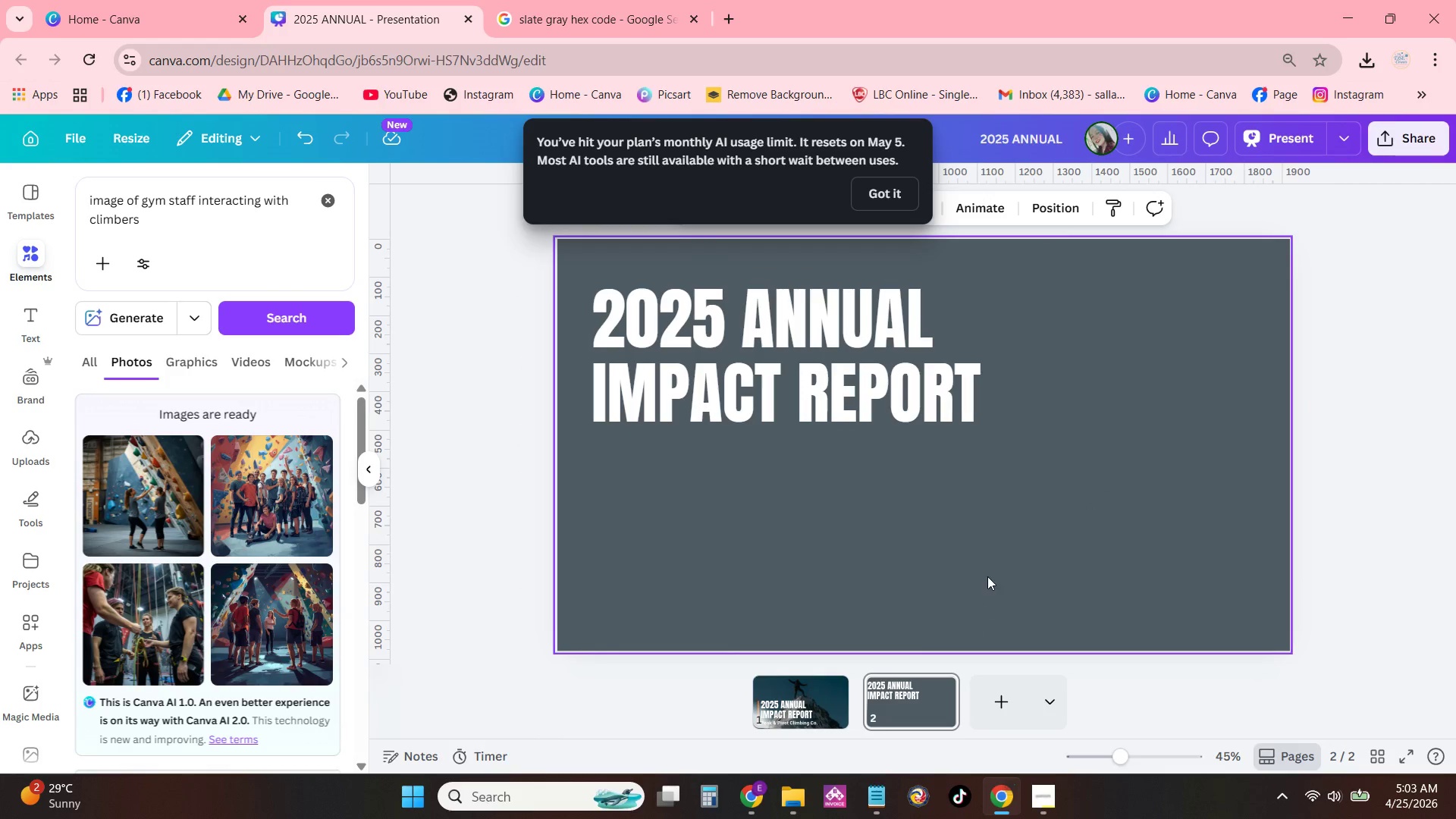 
left_click([988, 576])
 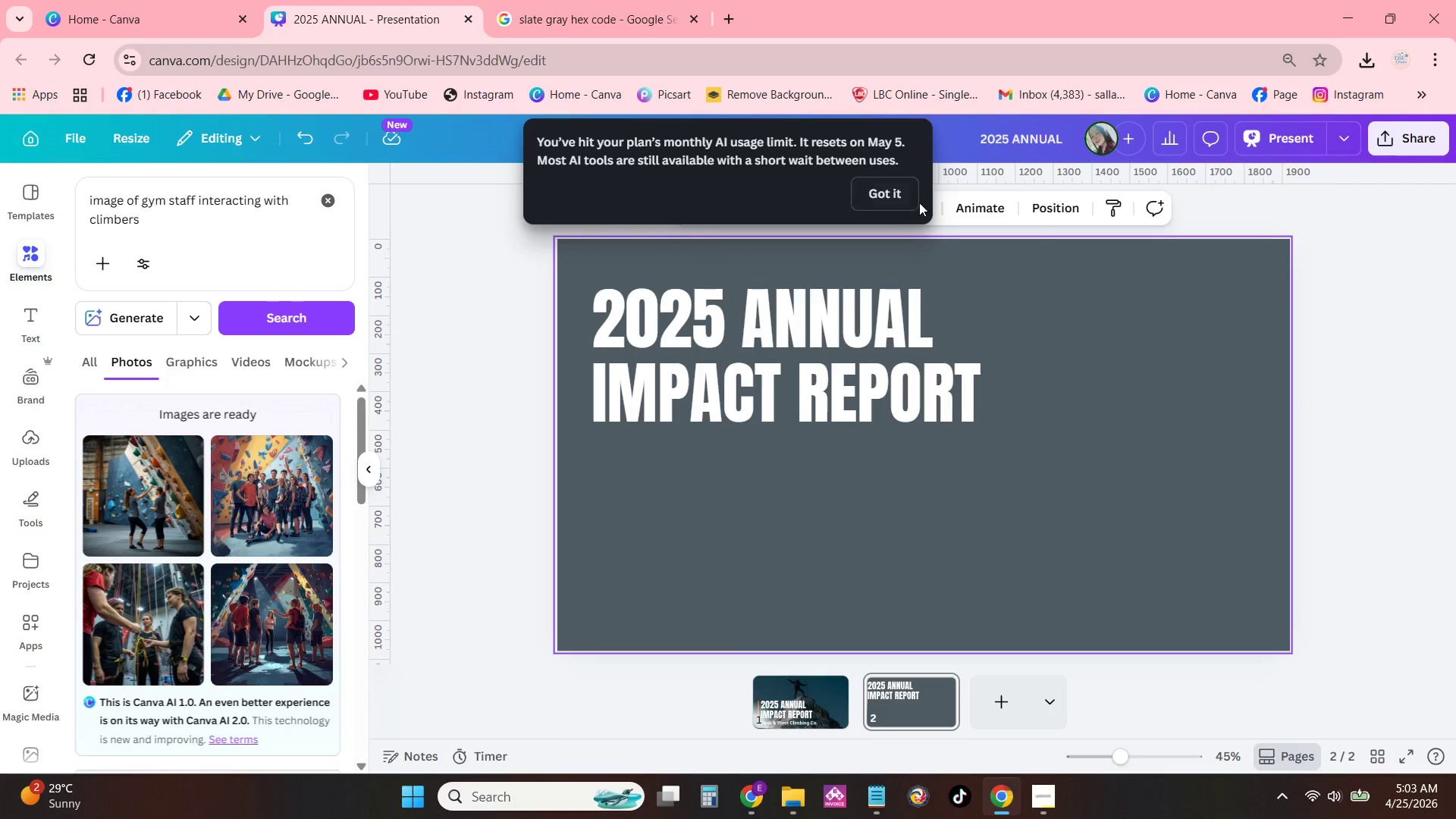 
left_click([897, 191])
 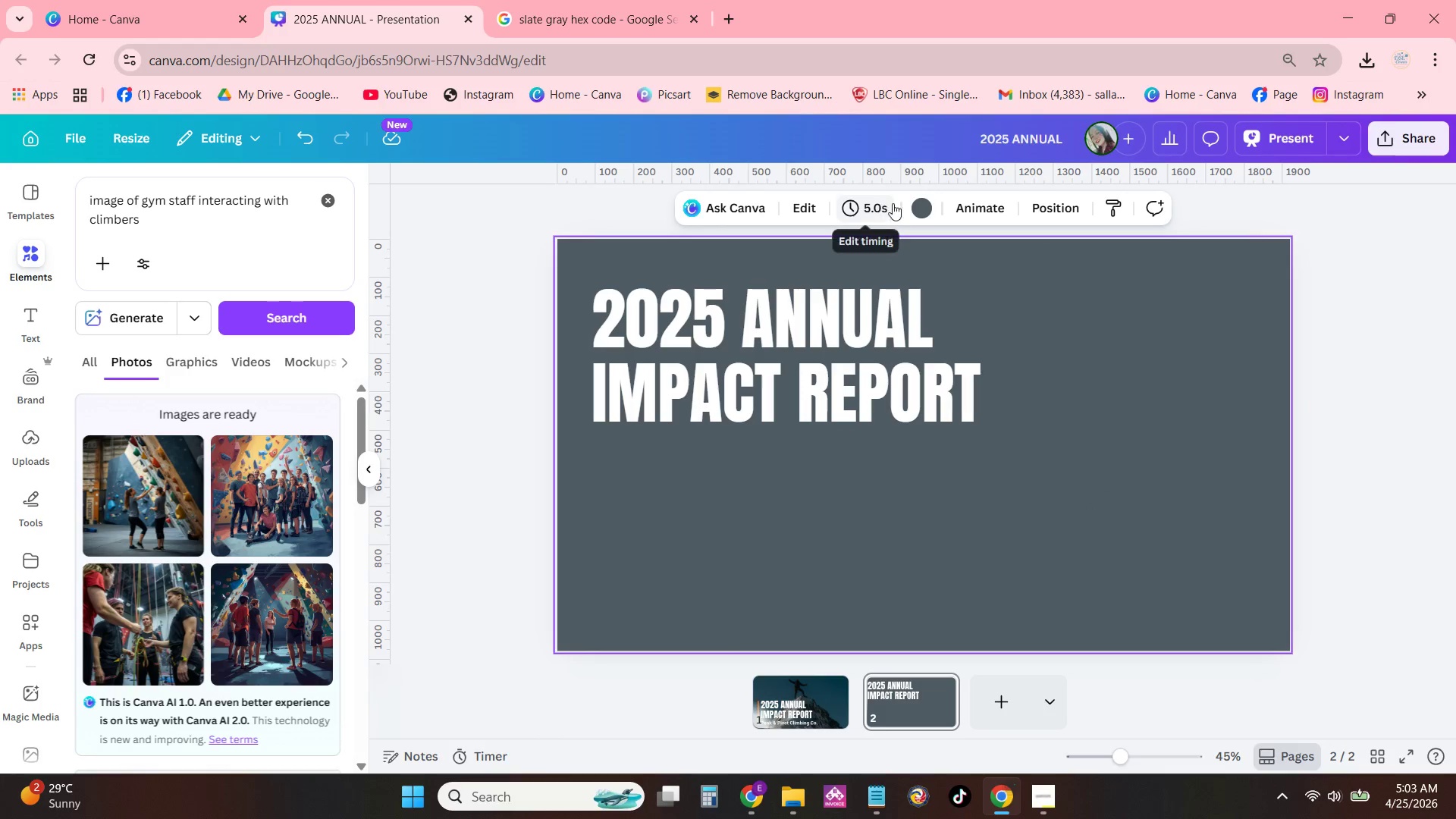 
left_click([920, 203])
 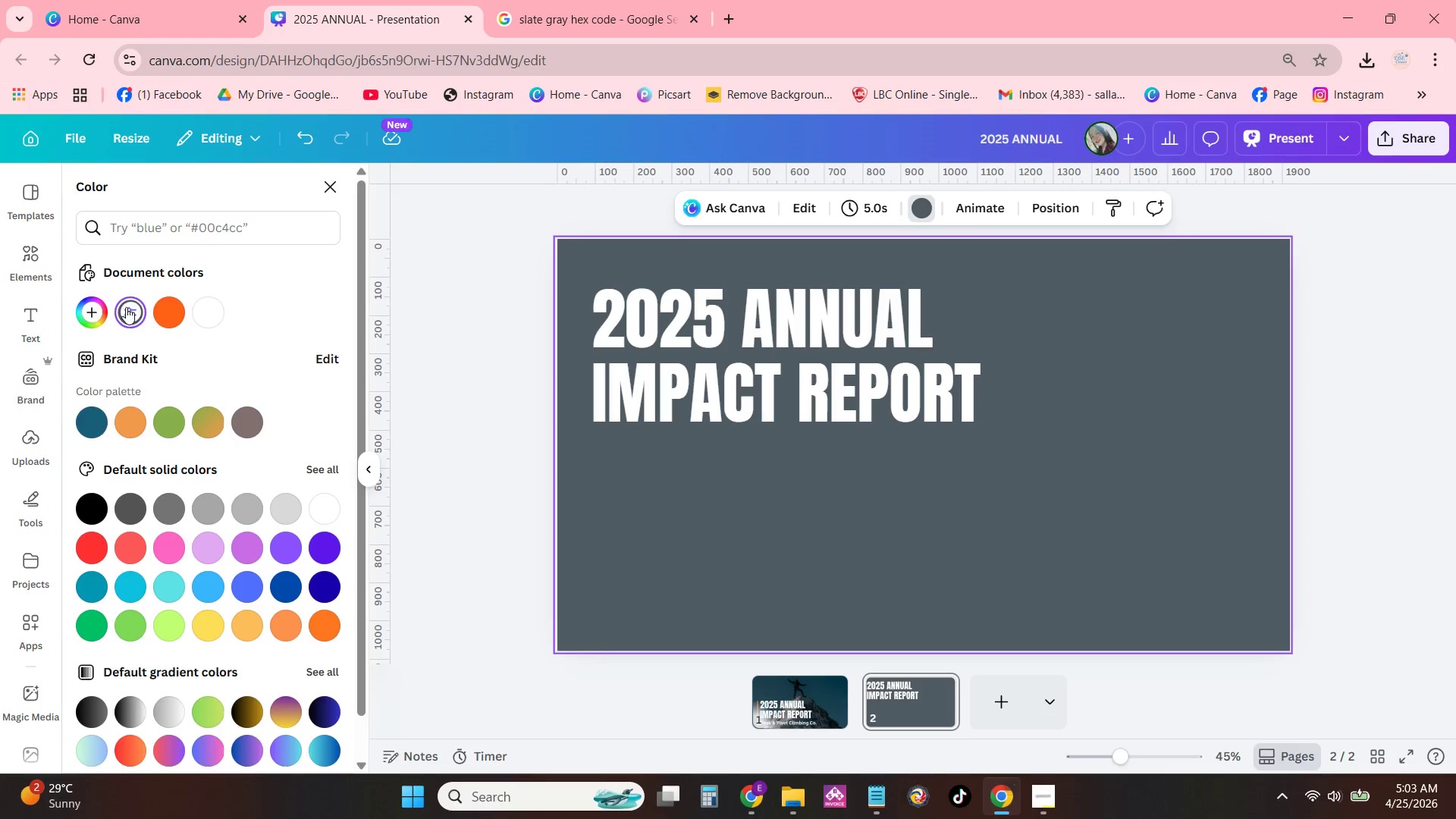 
left_click([89, 318])
 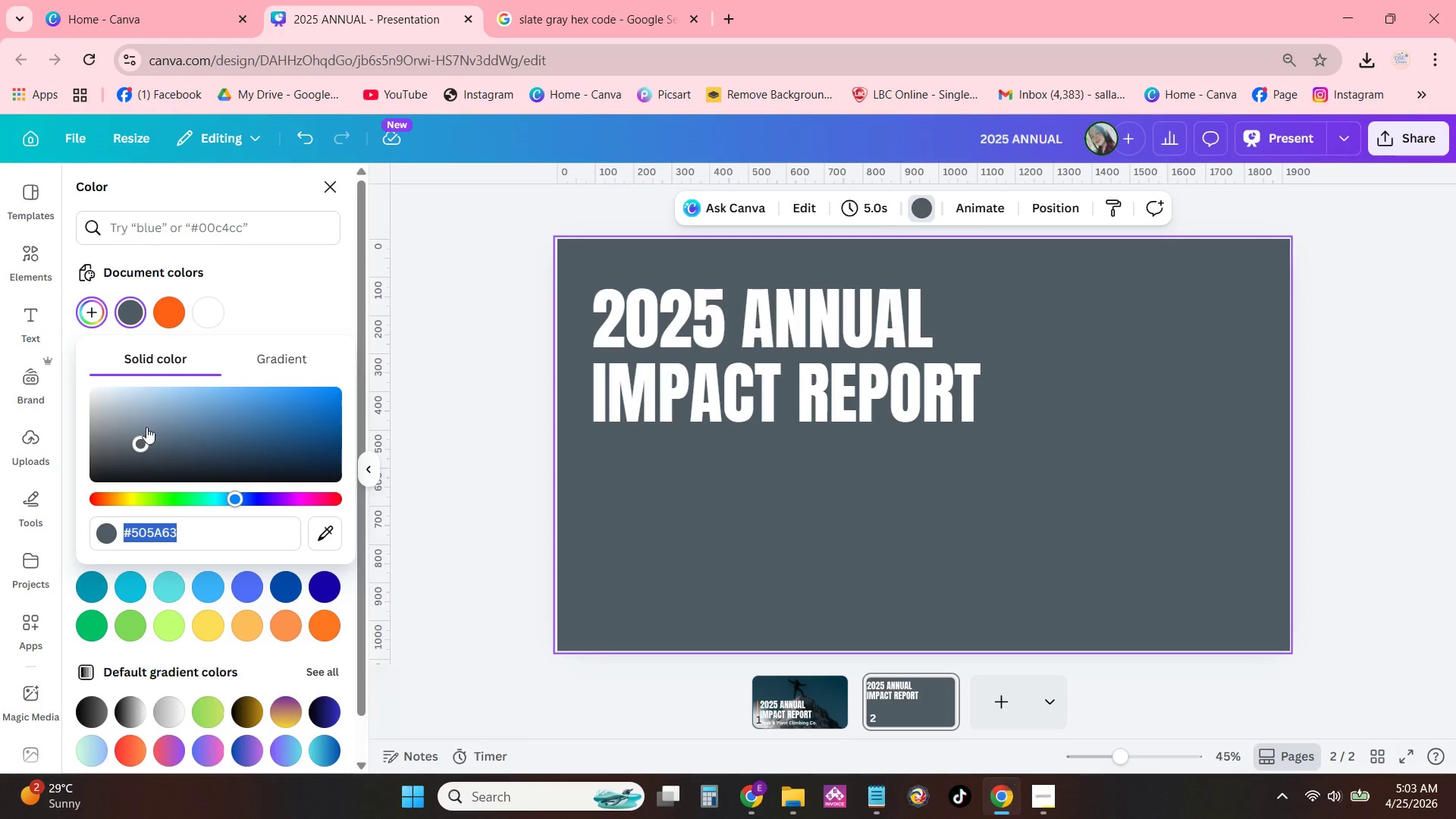 
left_click_drag(start_coordinate=[141, 441], to_coordinate=[149, 453])
 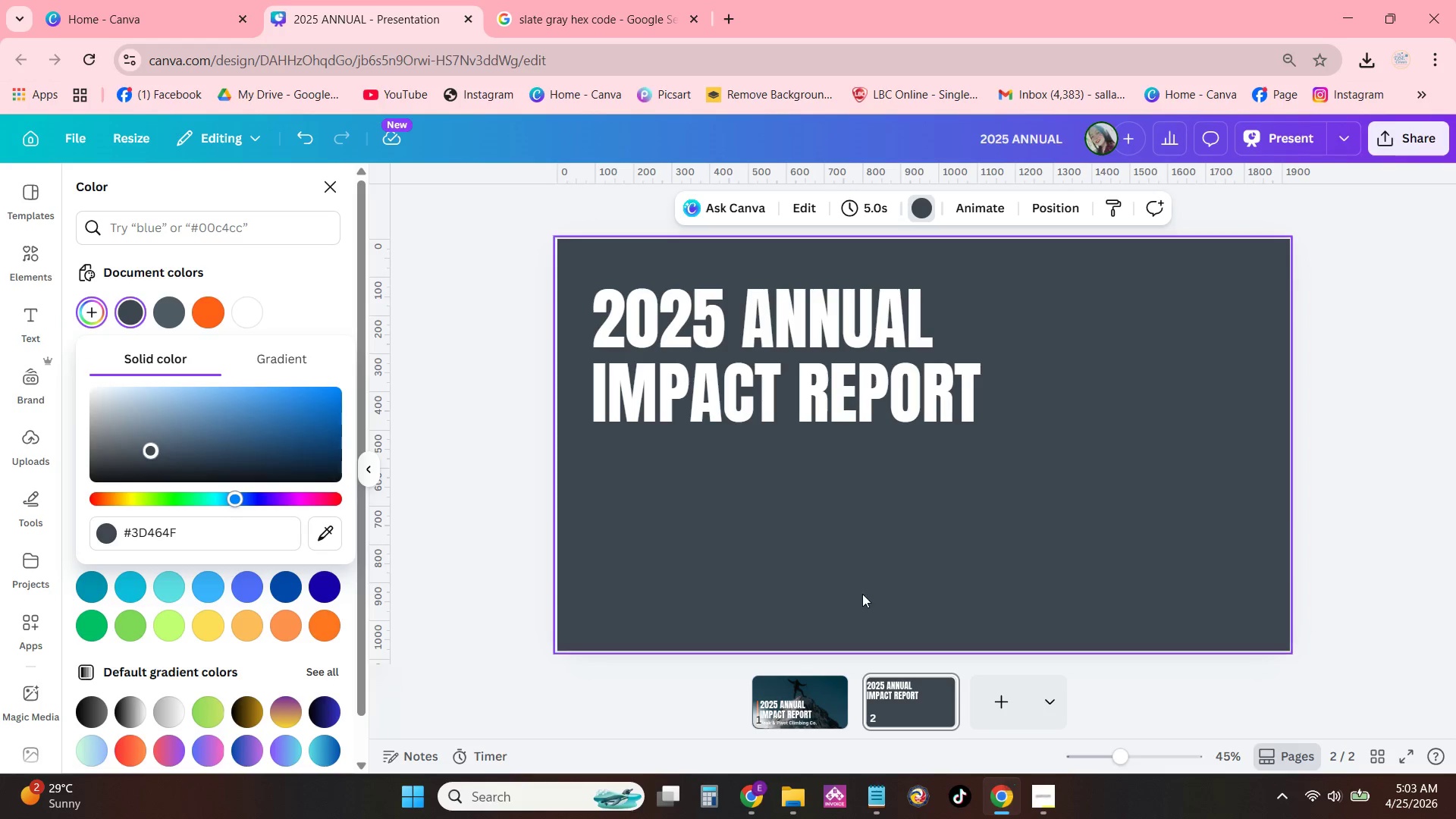 
left_click_drag(start_coordinate=[862, 595], to_coordinate=[868, 598])
 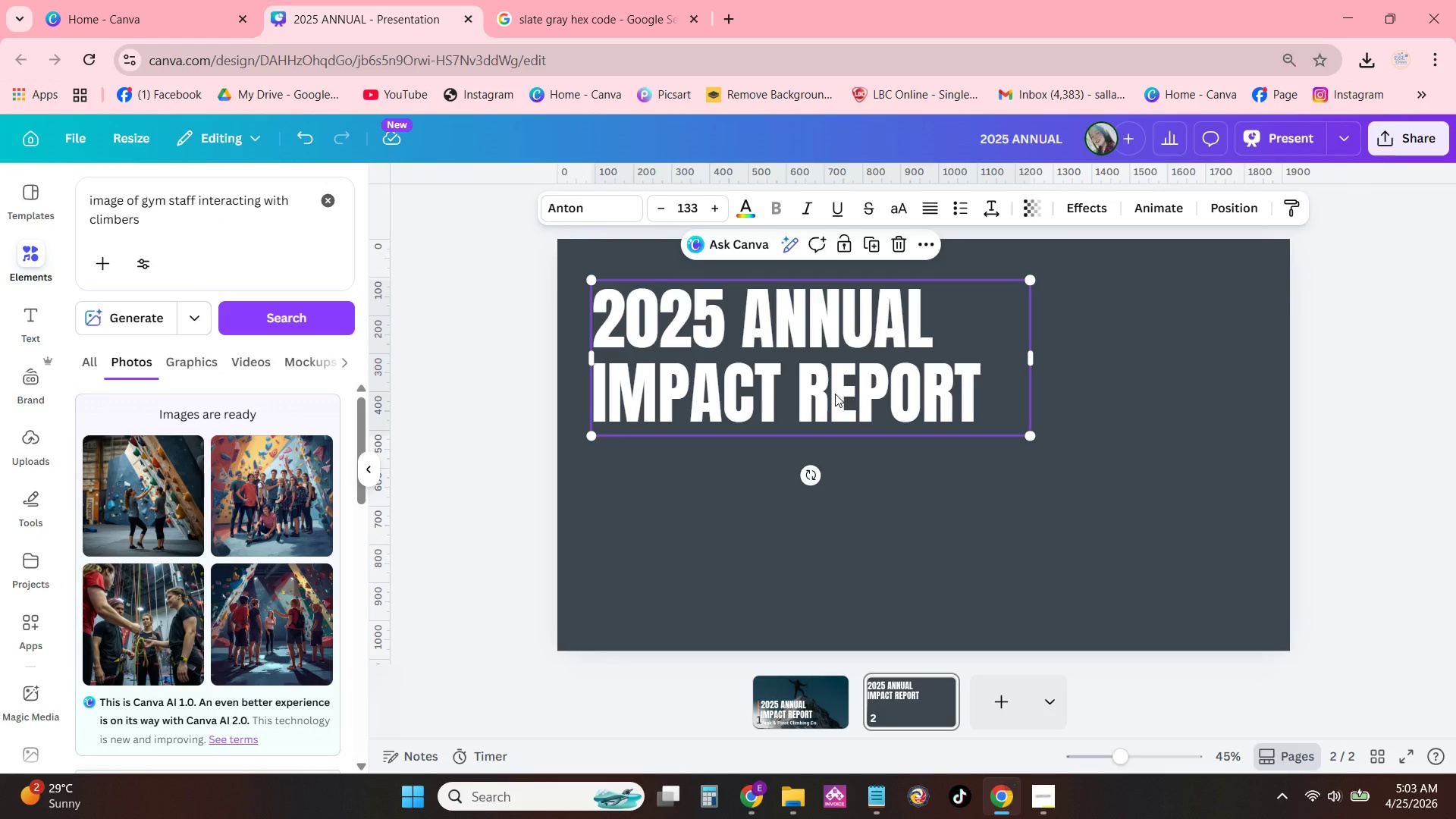 
left_click([835, 394])
 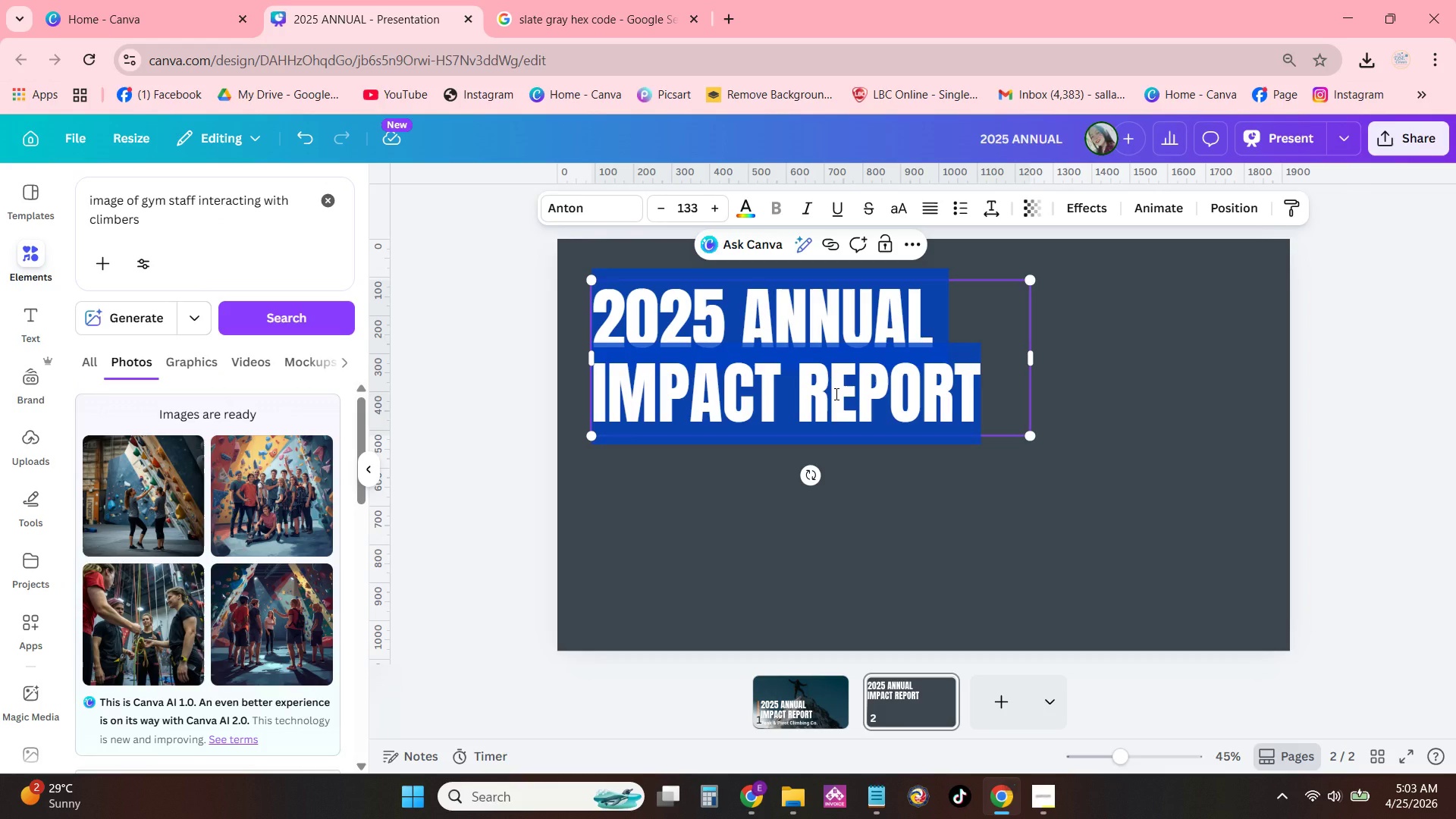 
type(LETTER FROM)
 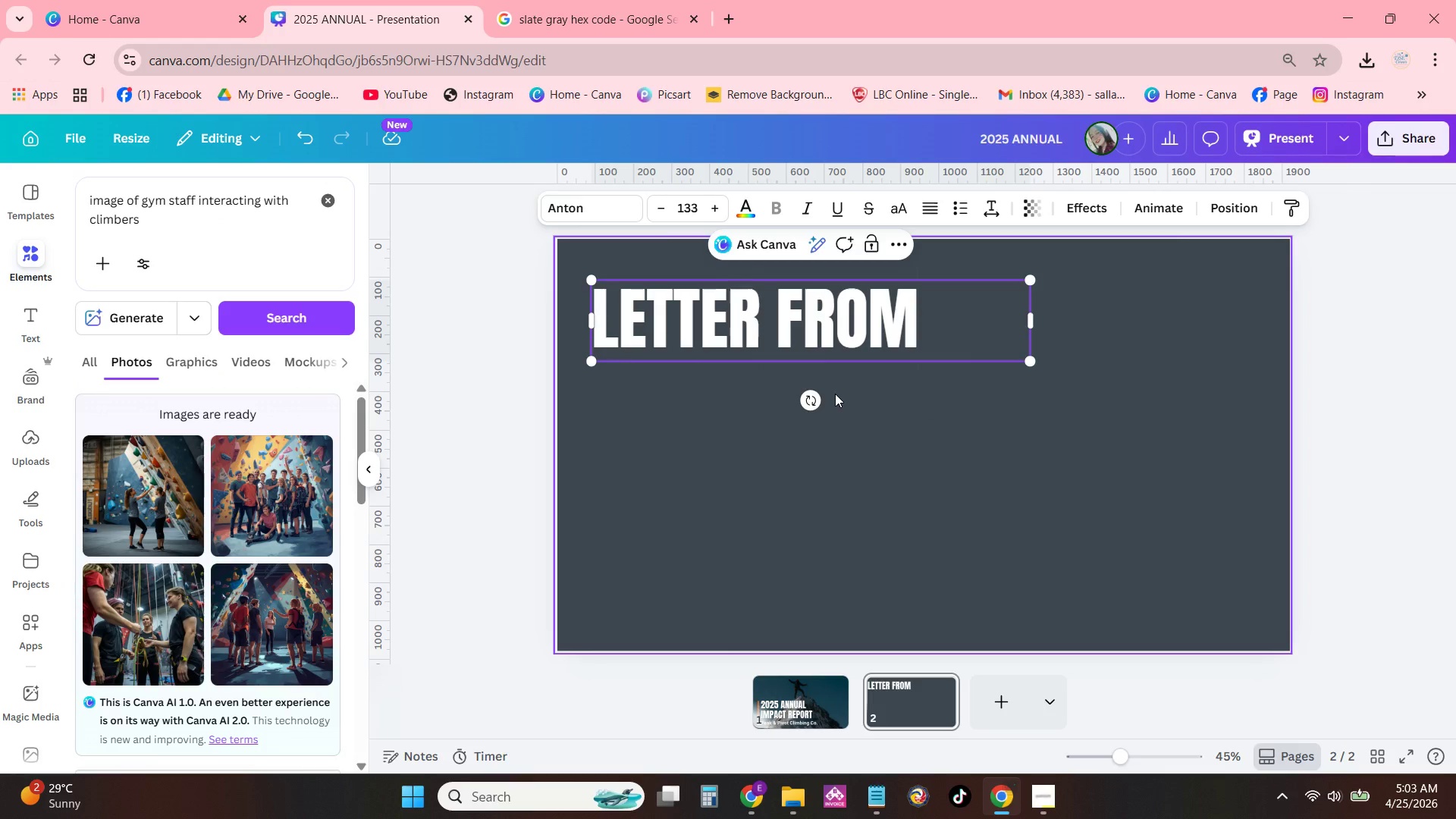 
key(Enter)
 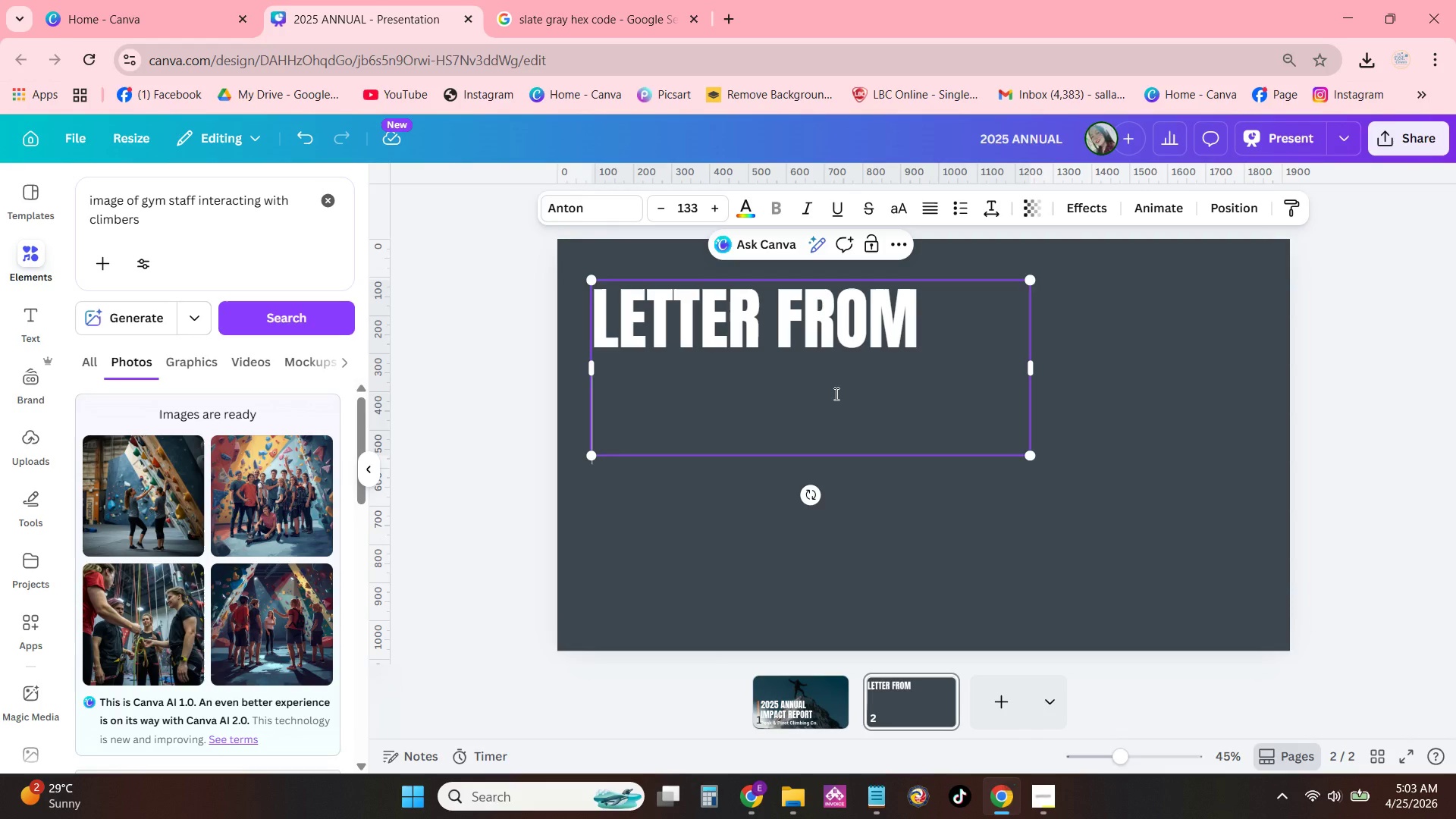 
type(THE FOUNDERS)
 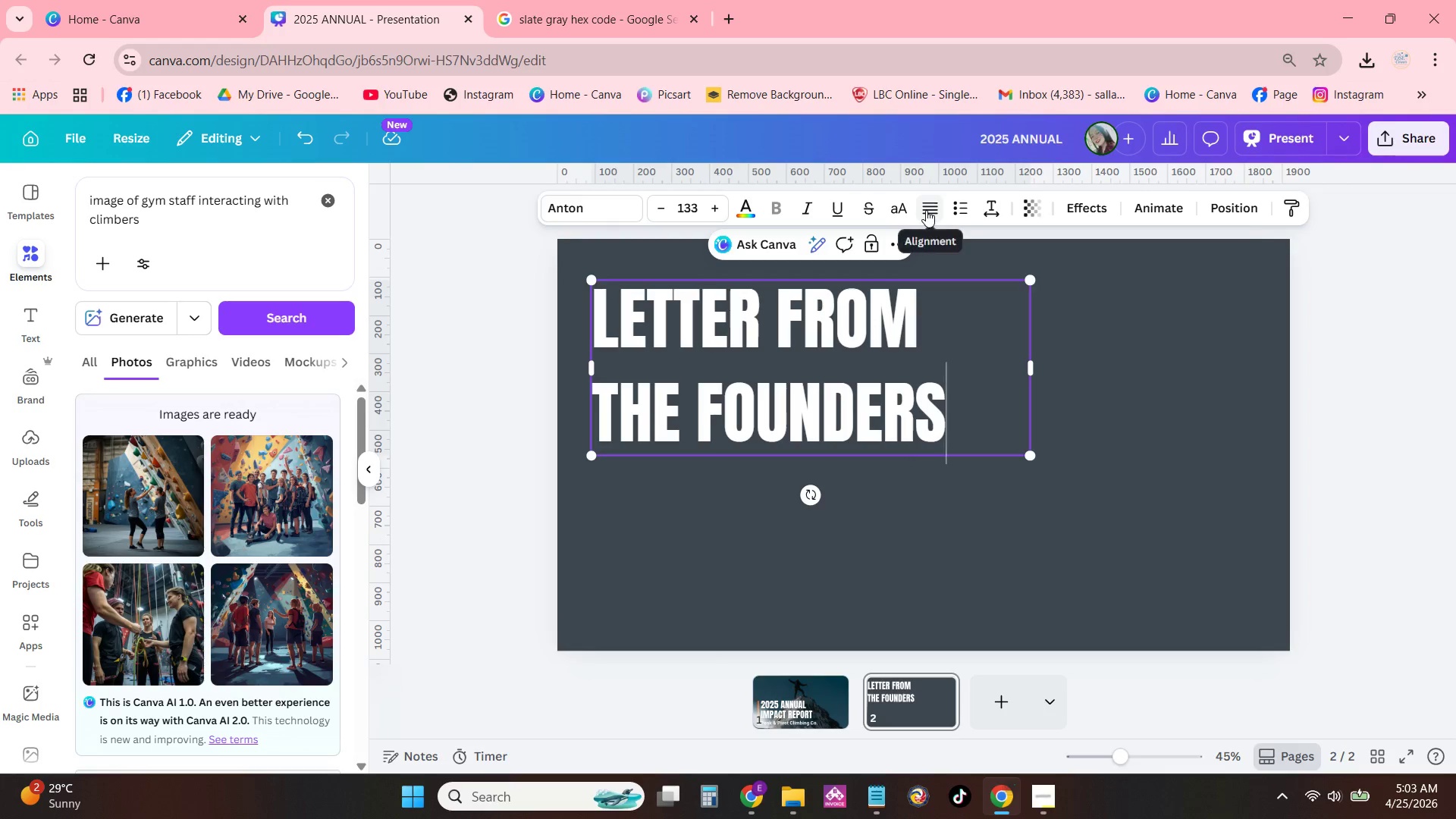 
mouse_move([984, 219])
 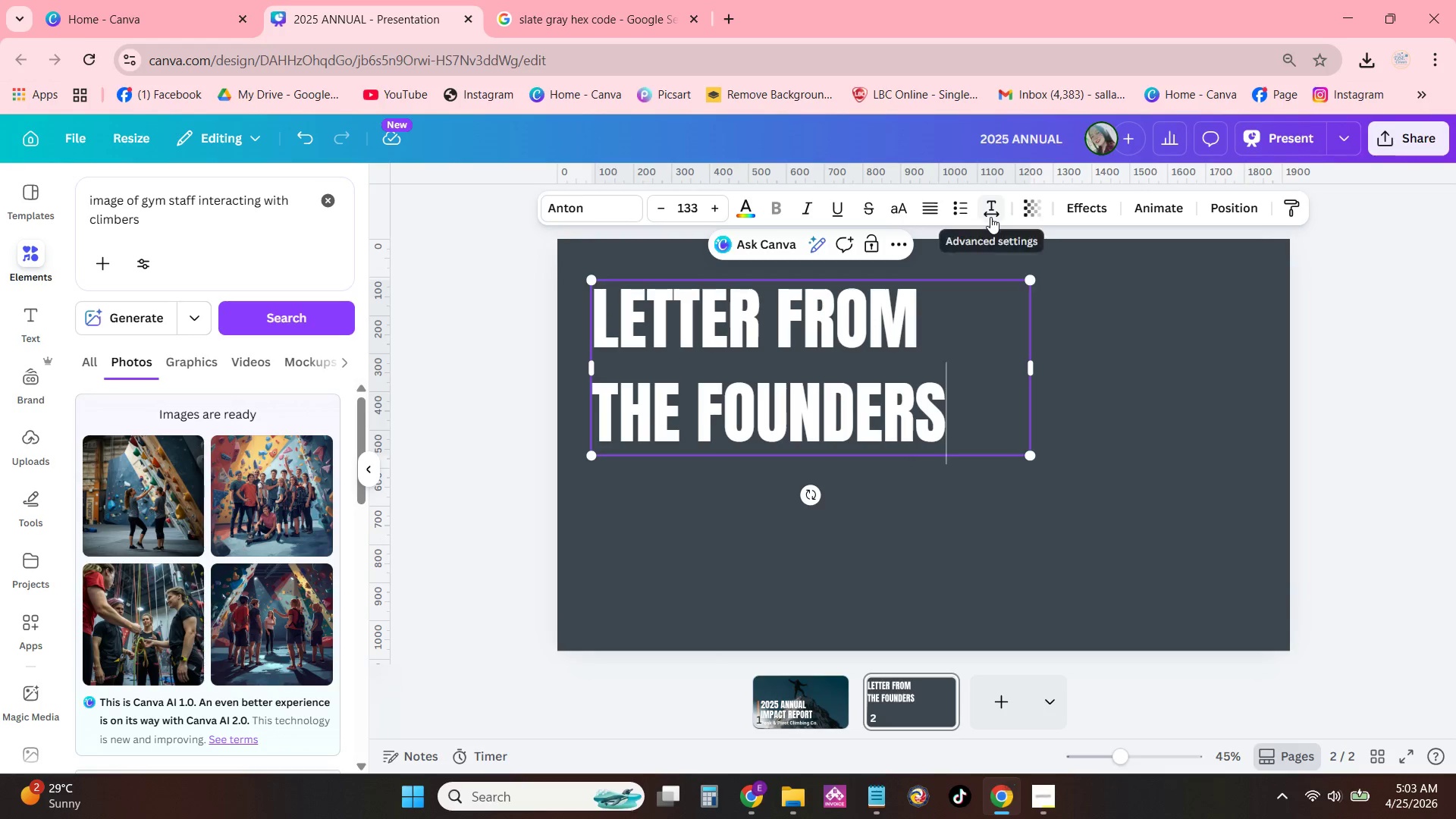 
left_click([990, 217])
 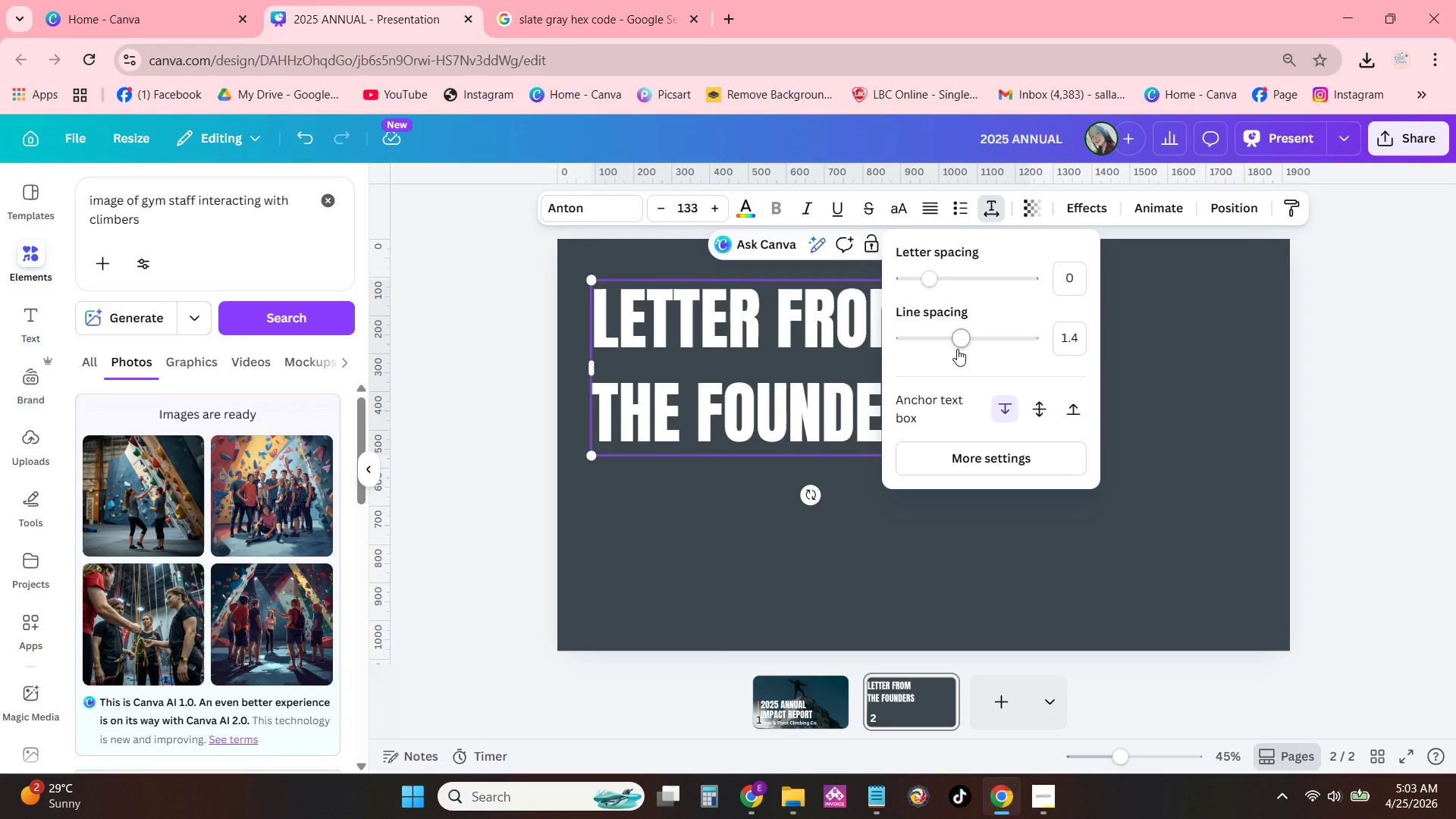 
left_click_drag(start_coordinate=[954, 345], to_coordinate=[914, 336])
 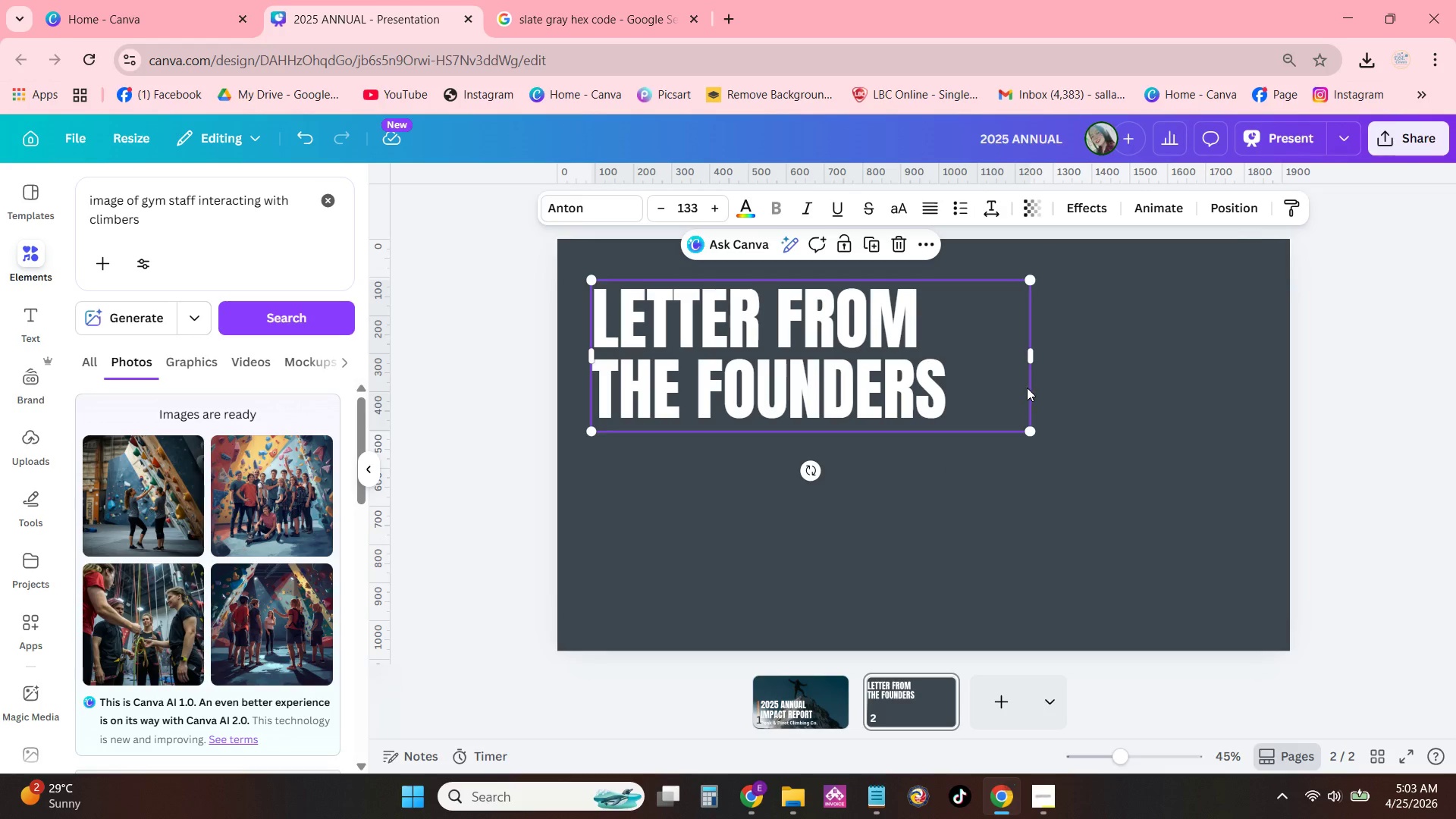 
left_click([1028, 359])
 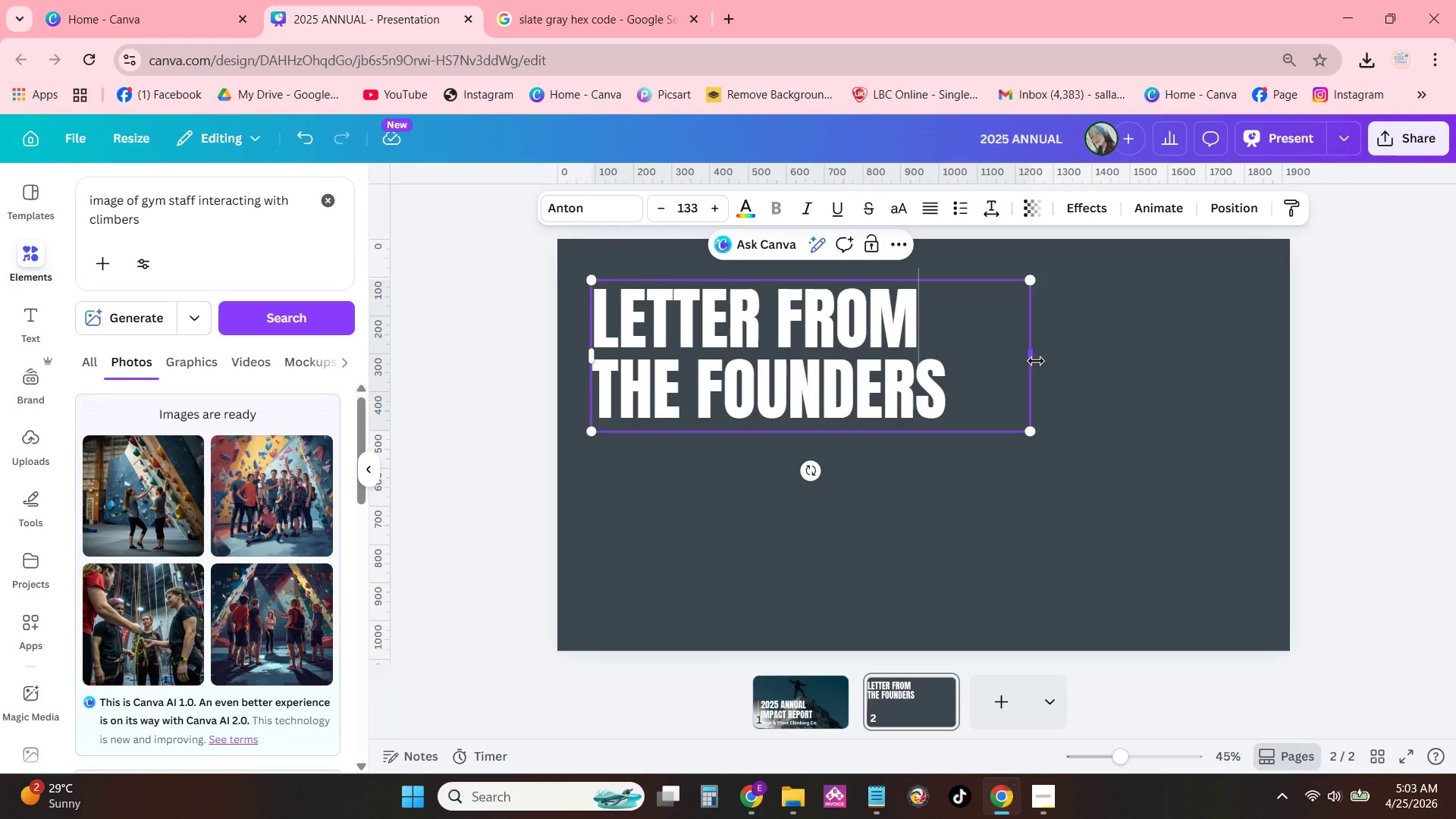 
left_click_drag(start_coordinate=[1036, 361], to_coordinate=[981, 357])
 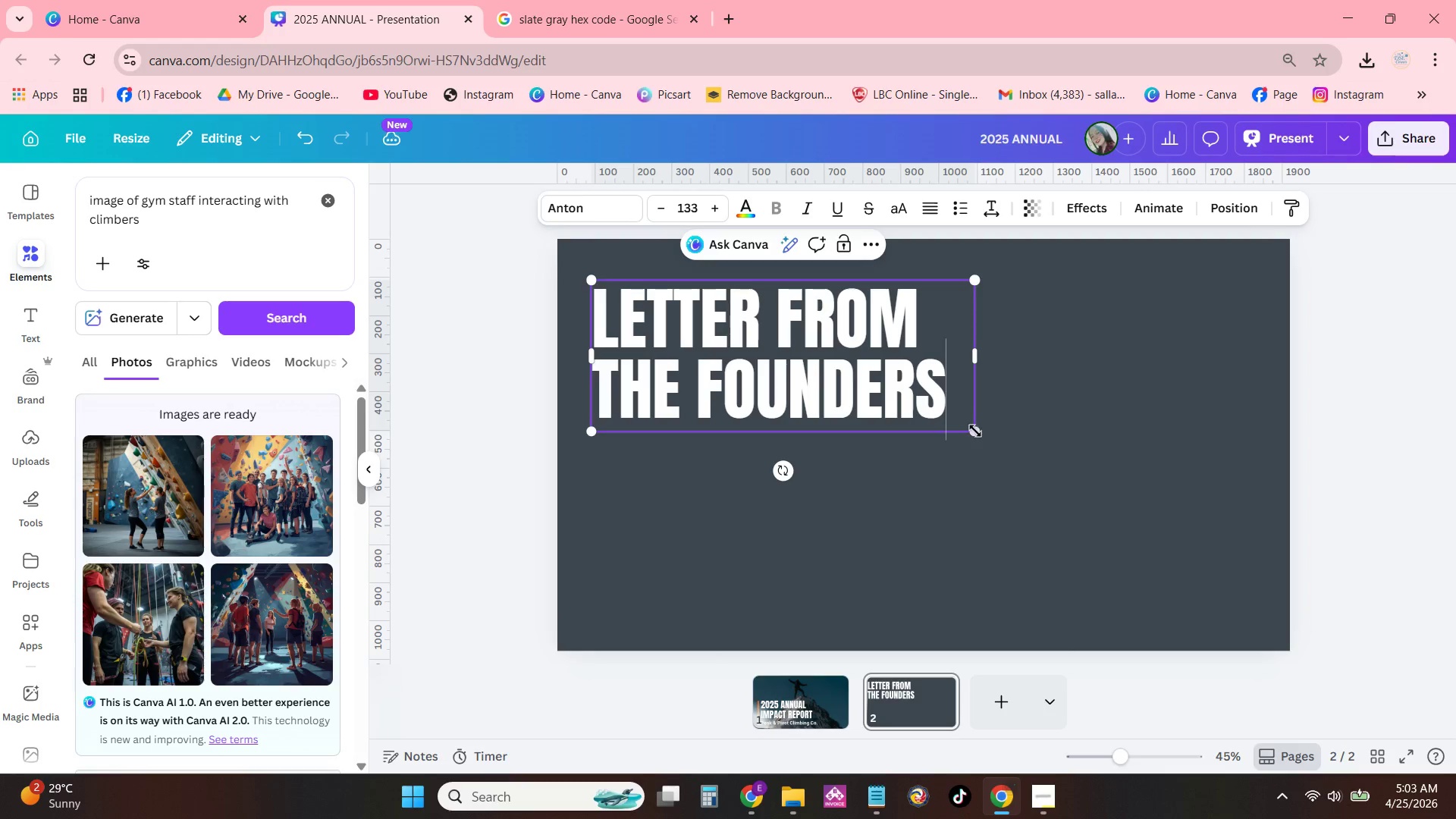 
left_click_drag(start_coordinate=[975, 431], to_coordinate=[871, 384])
 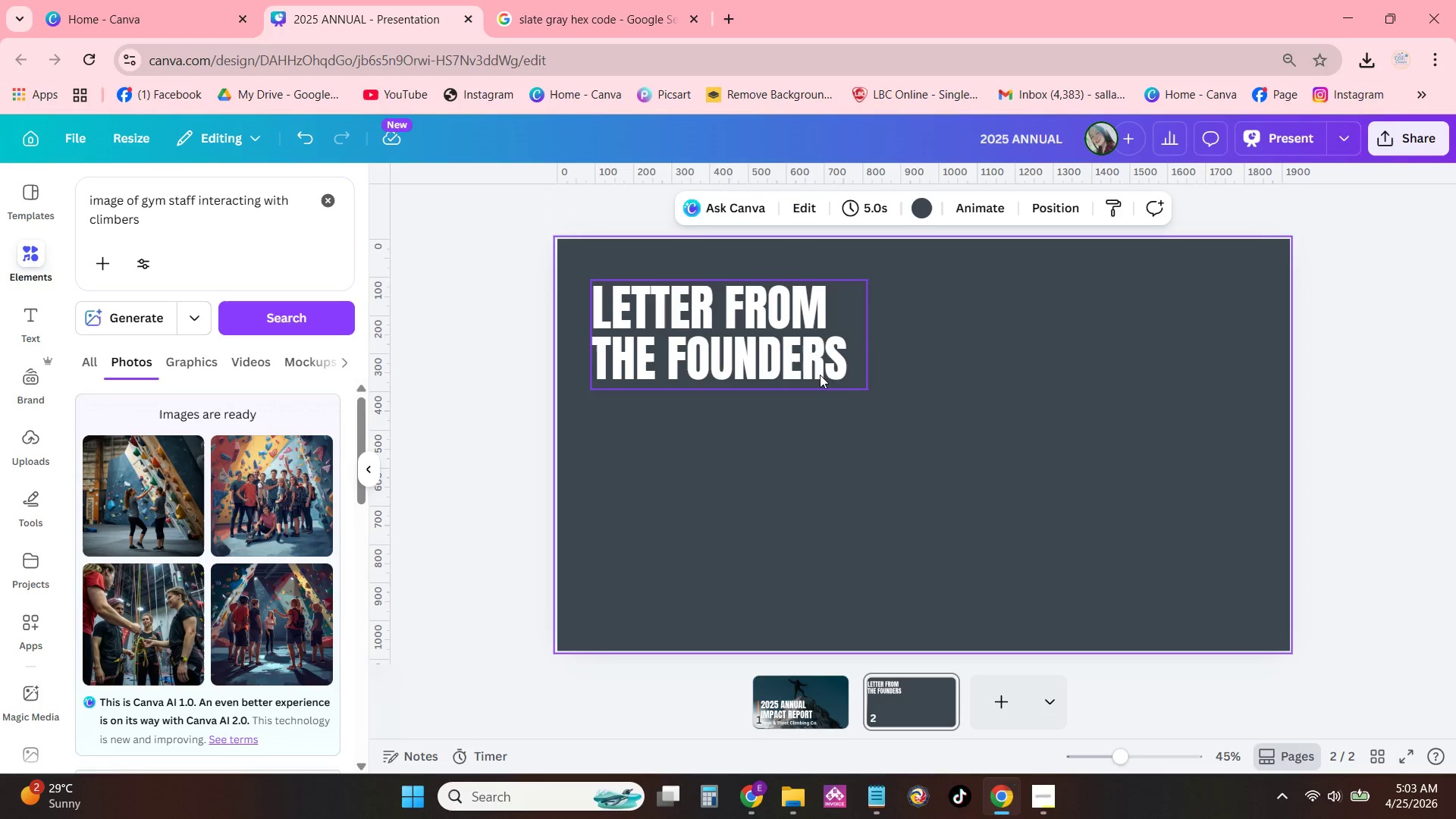 
left_click_drag(start_coordinate=[807, 362], to_coordinate=[833, 360])
 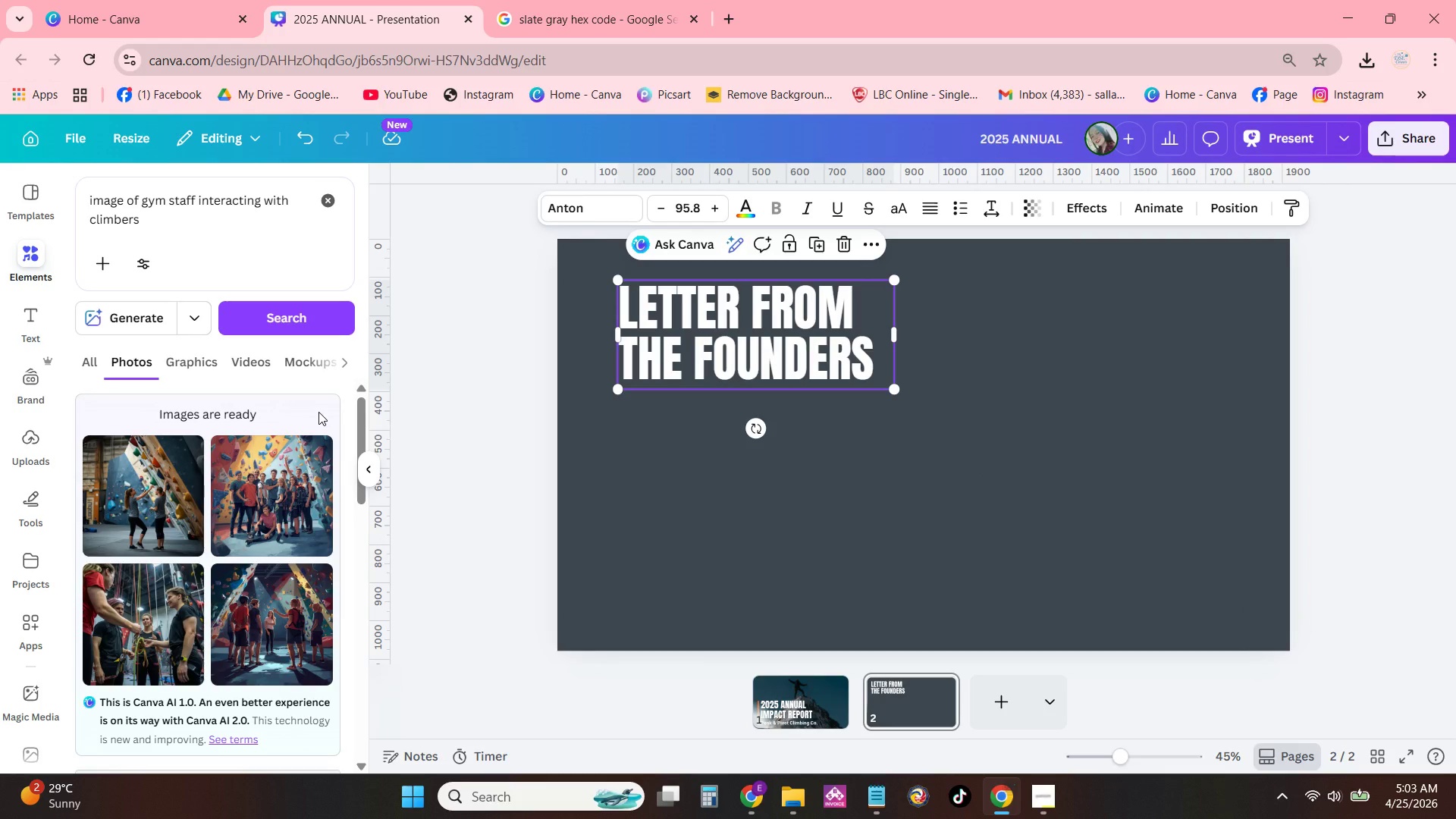 
left_click([168, 609])
 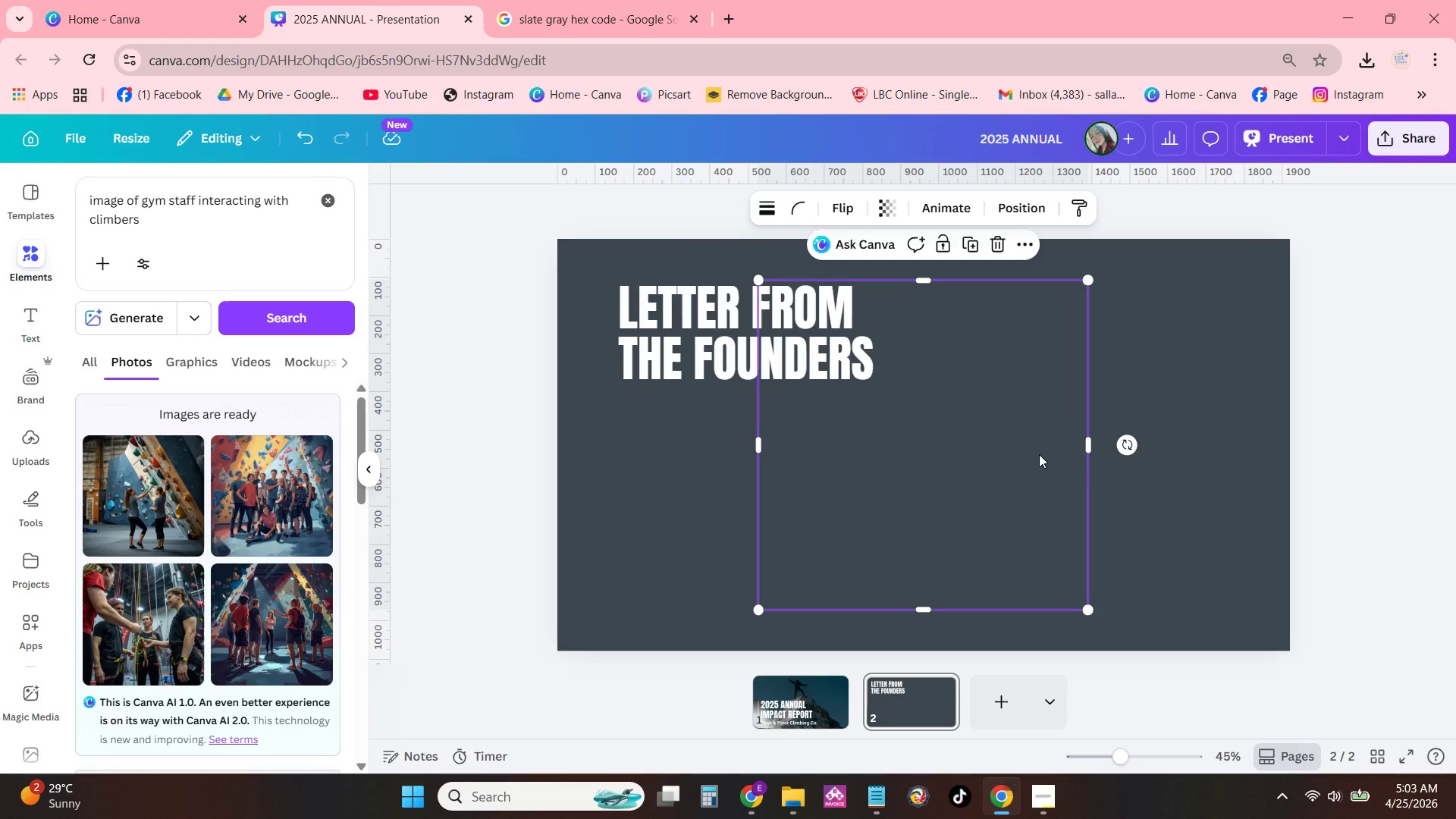 
left_click_drag(start_coordinate=[941, 463], to_coordinate=[1094, 423])
 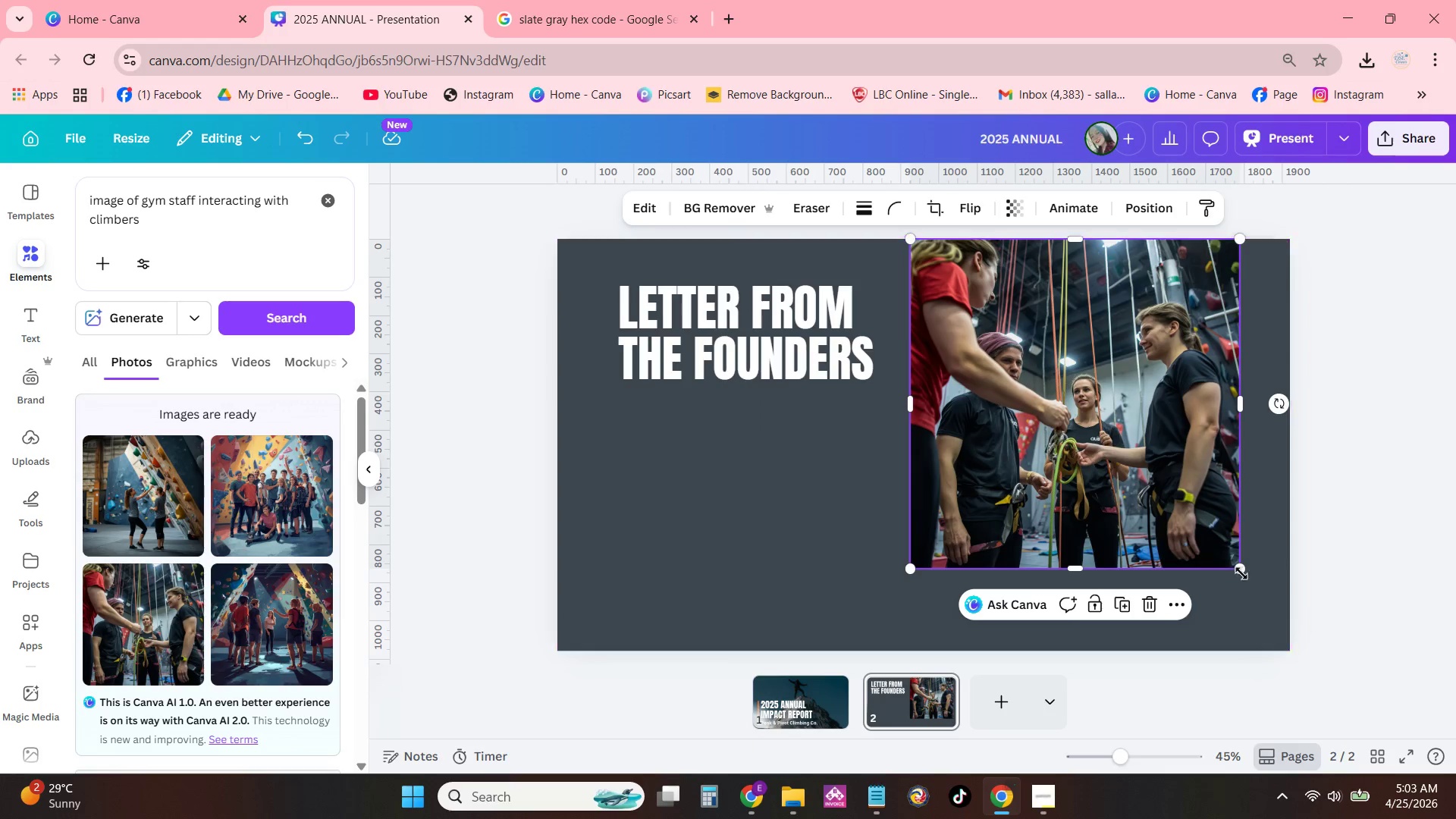 
left_click_drag(start_coordinate=[1241, 570], to_coordinate=[1308, 676])
 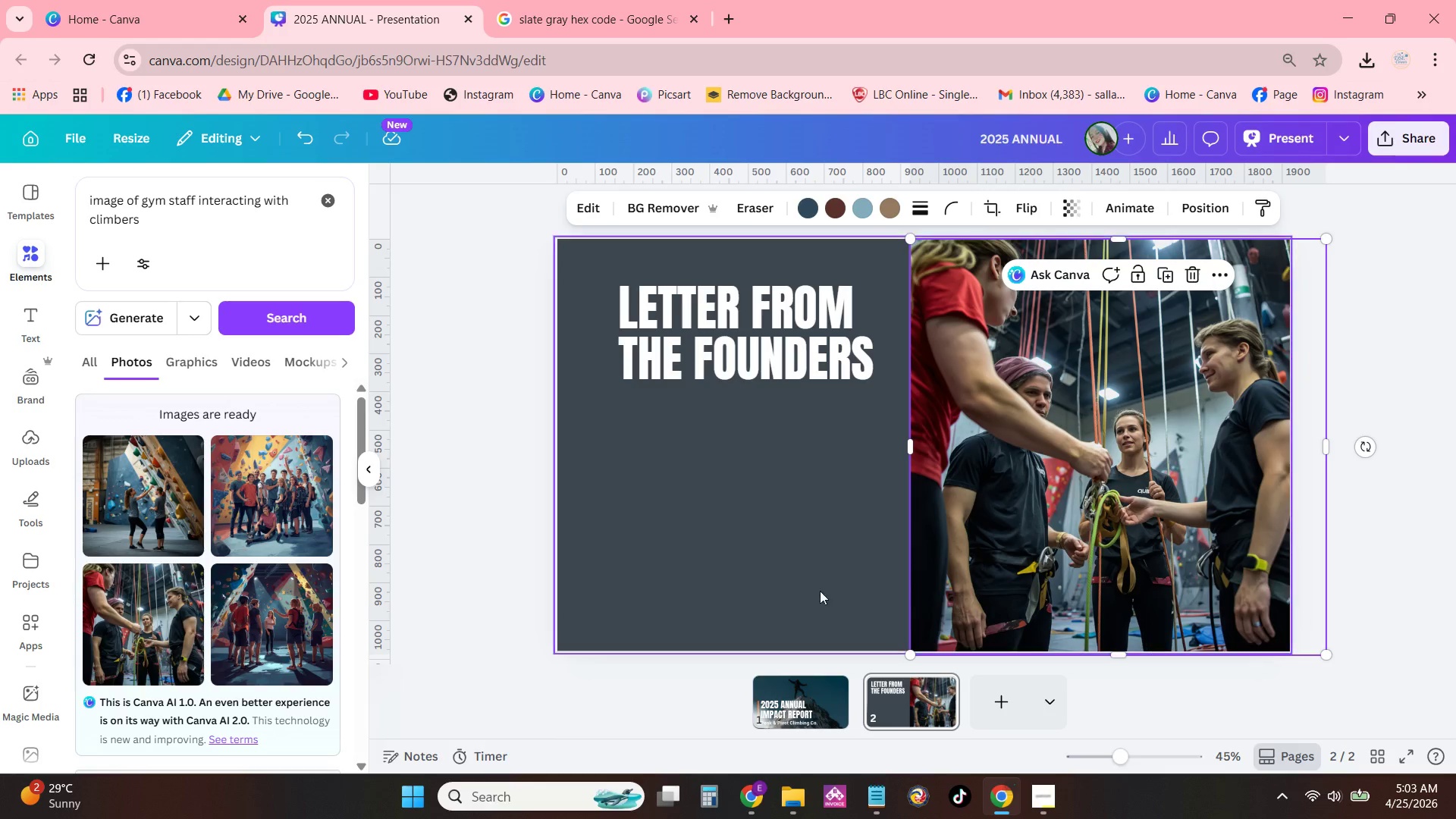 
left_click([797, 585])
 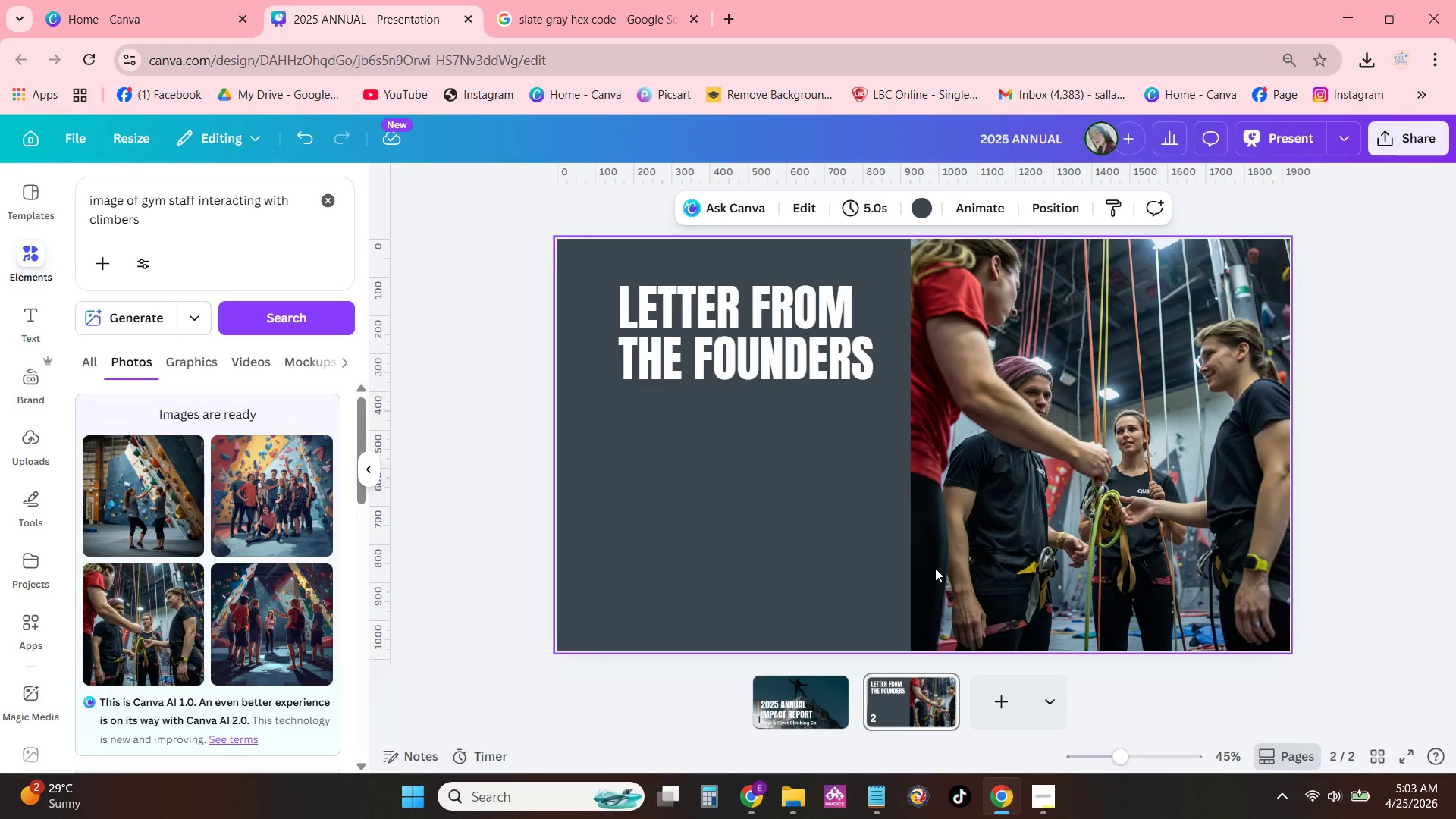 
left_click_drag(start_coordinate=[977, 561], to_coordinate=[1006, 566])
 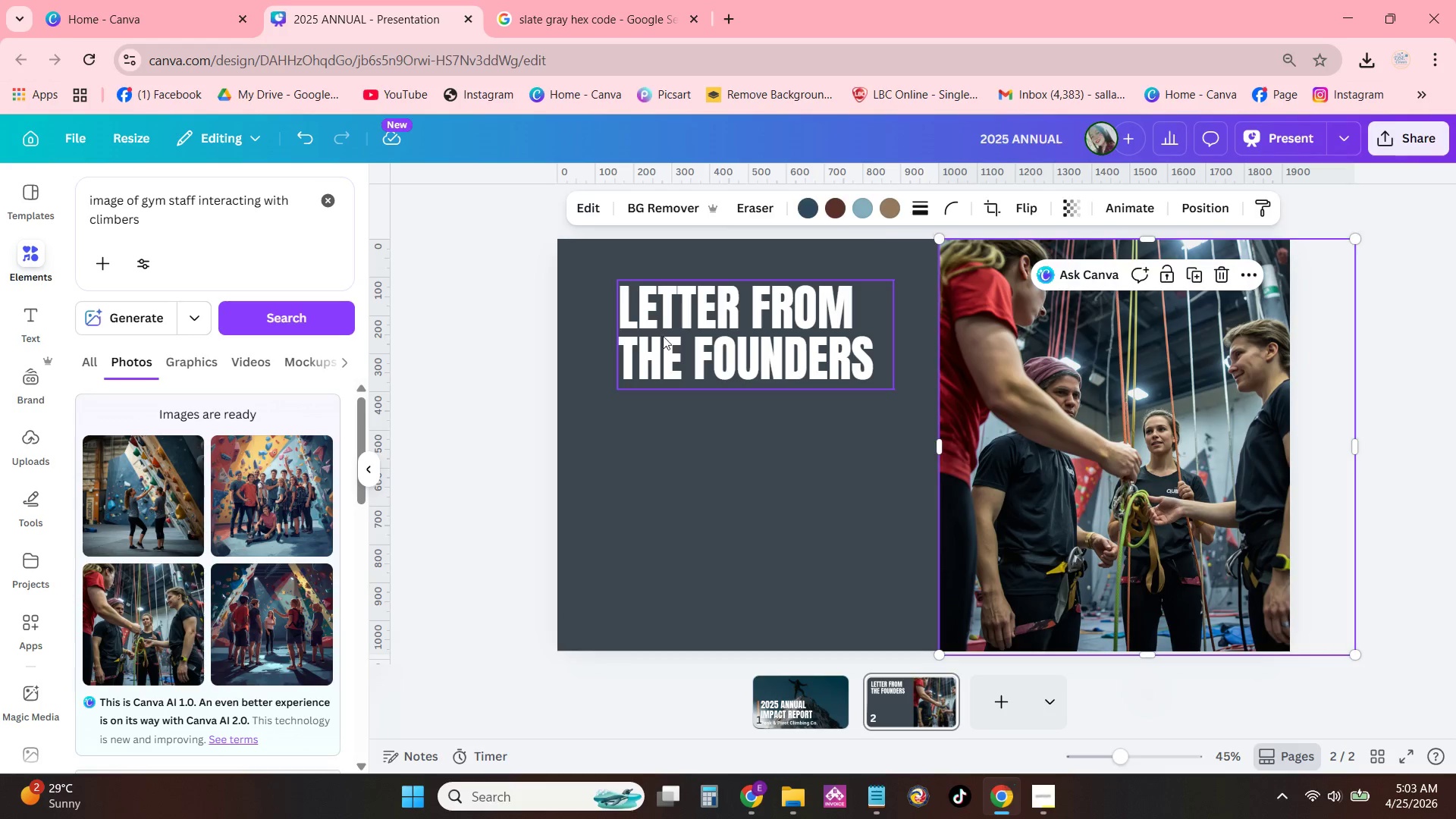 
left_click_drag(start_coordinate=[736, 340], to_coordinate=[702, 315])
 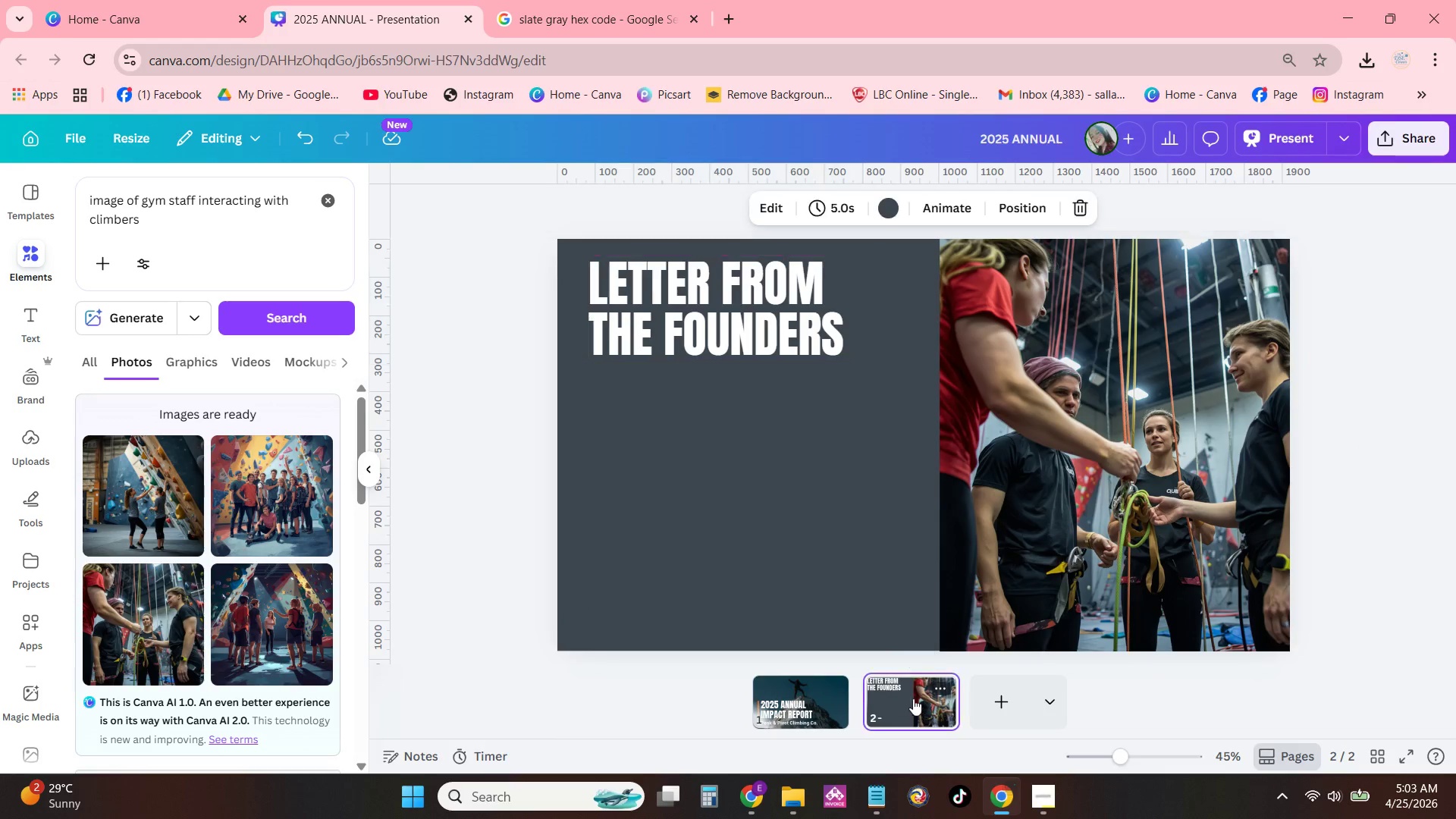 
double_click([816, 698])
 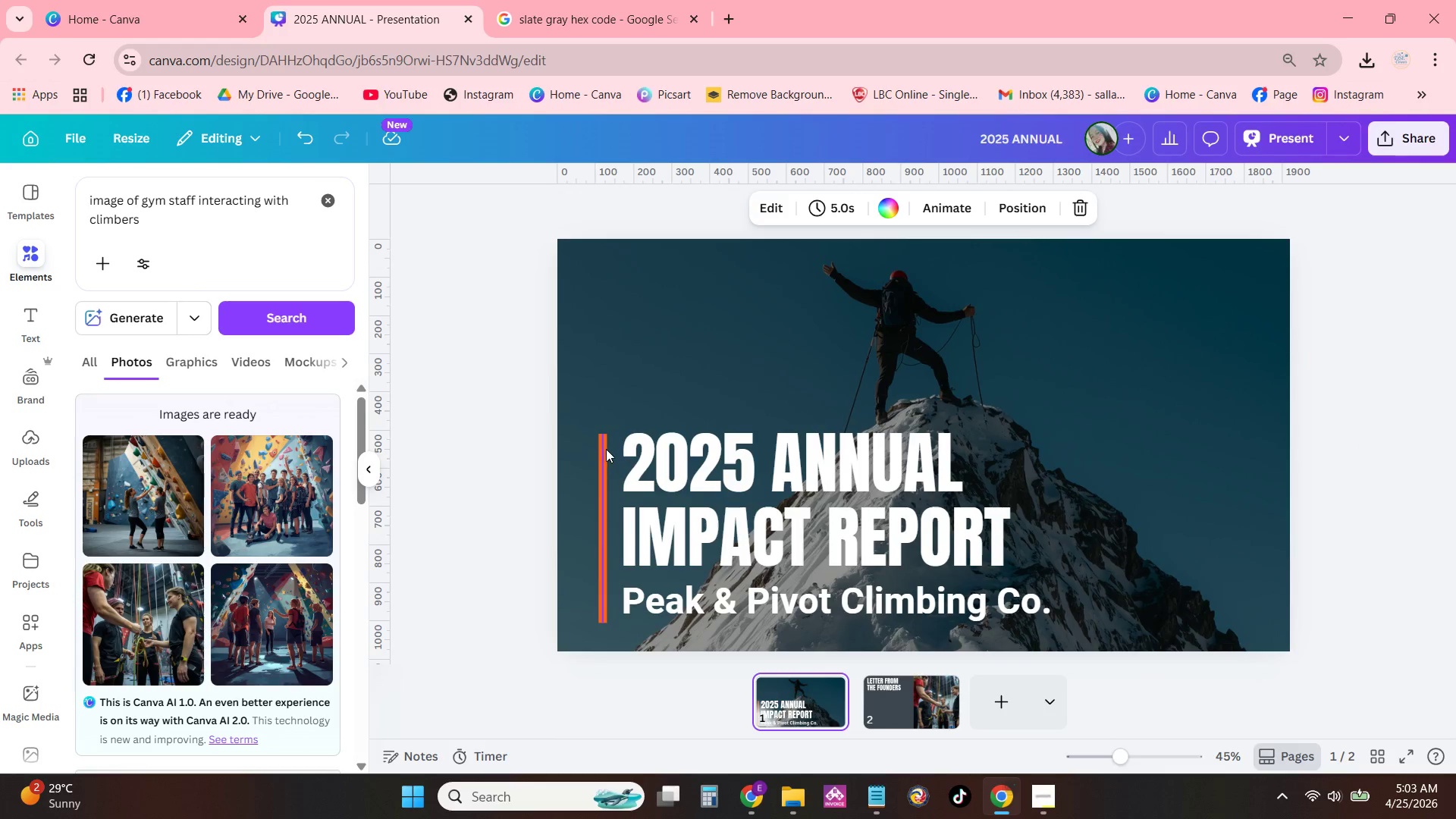 
left_click([604, 451])
 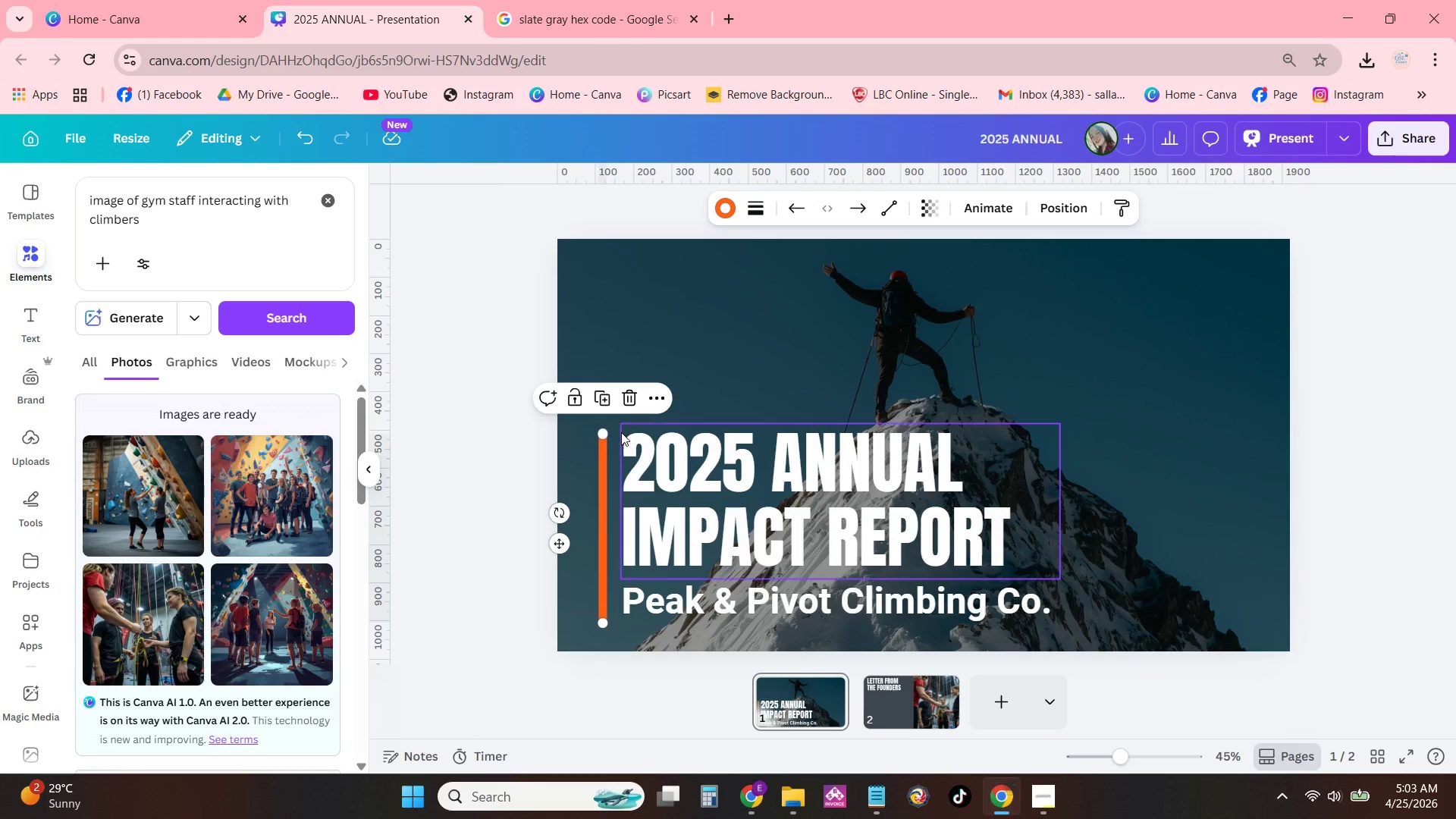 
key(Control+ControlLeft)
 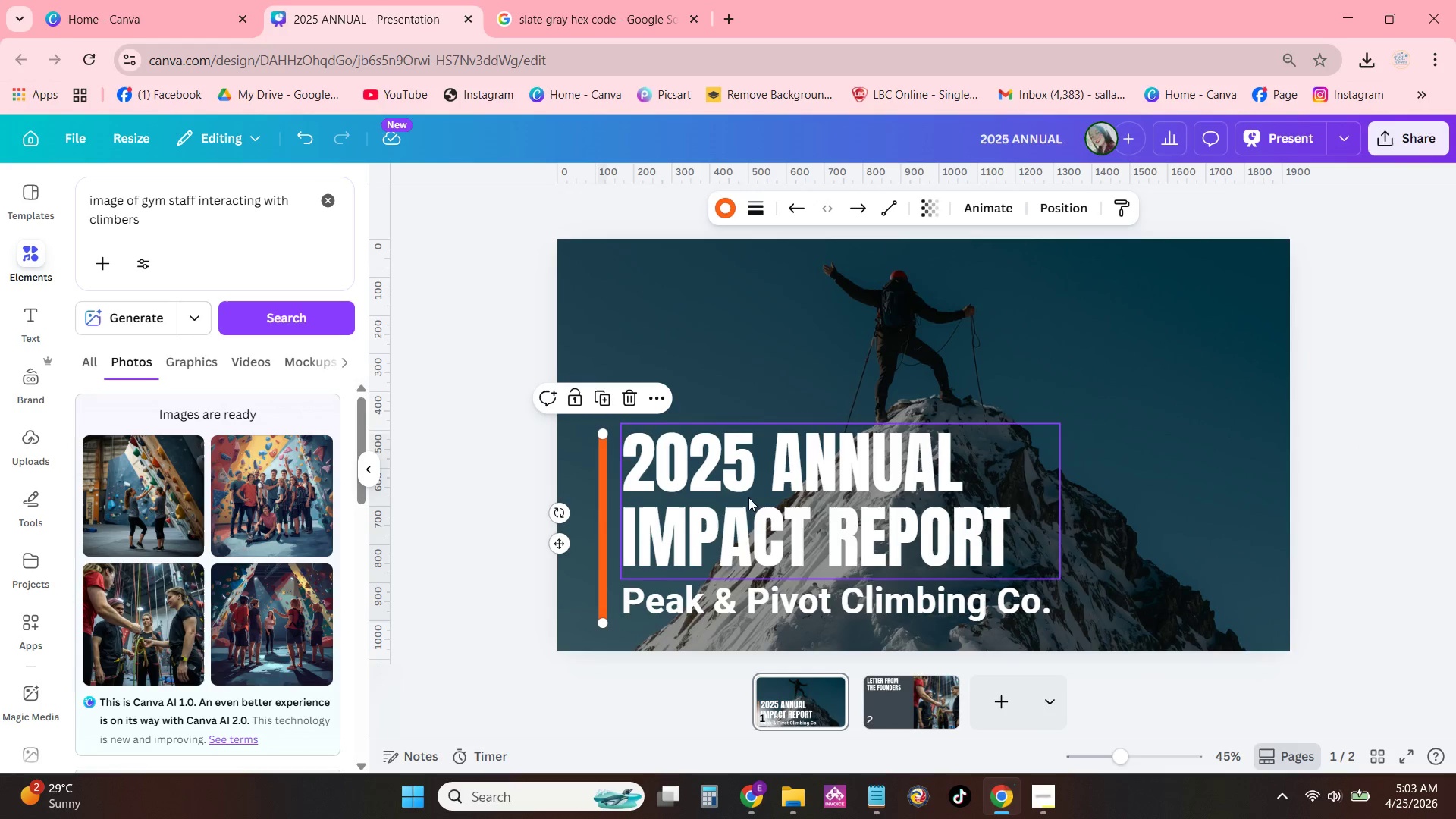 
key(Control+C)
 